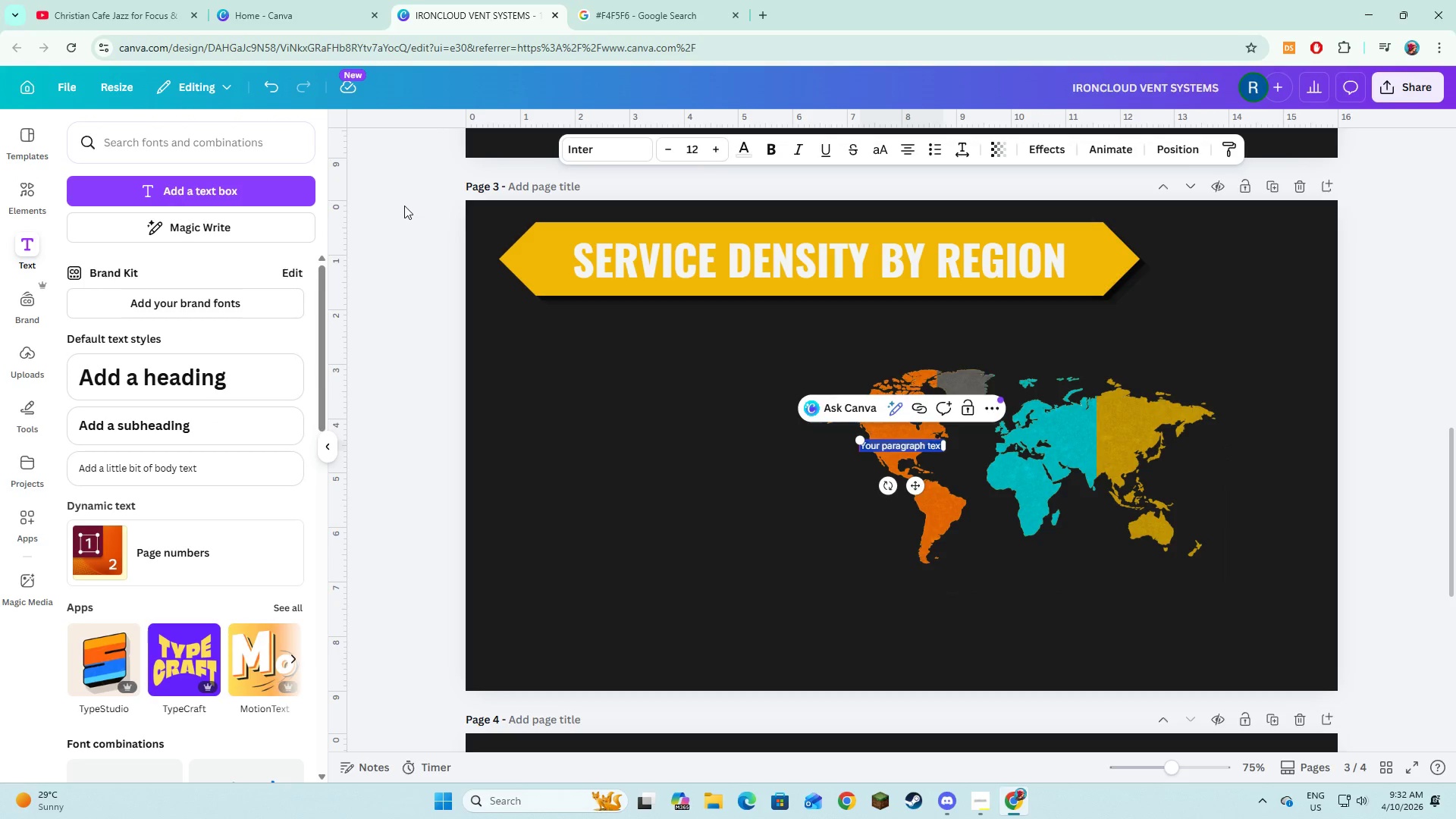 
wait(6.03)
 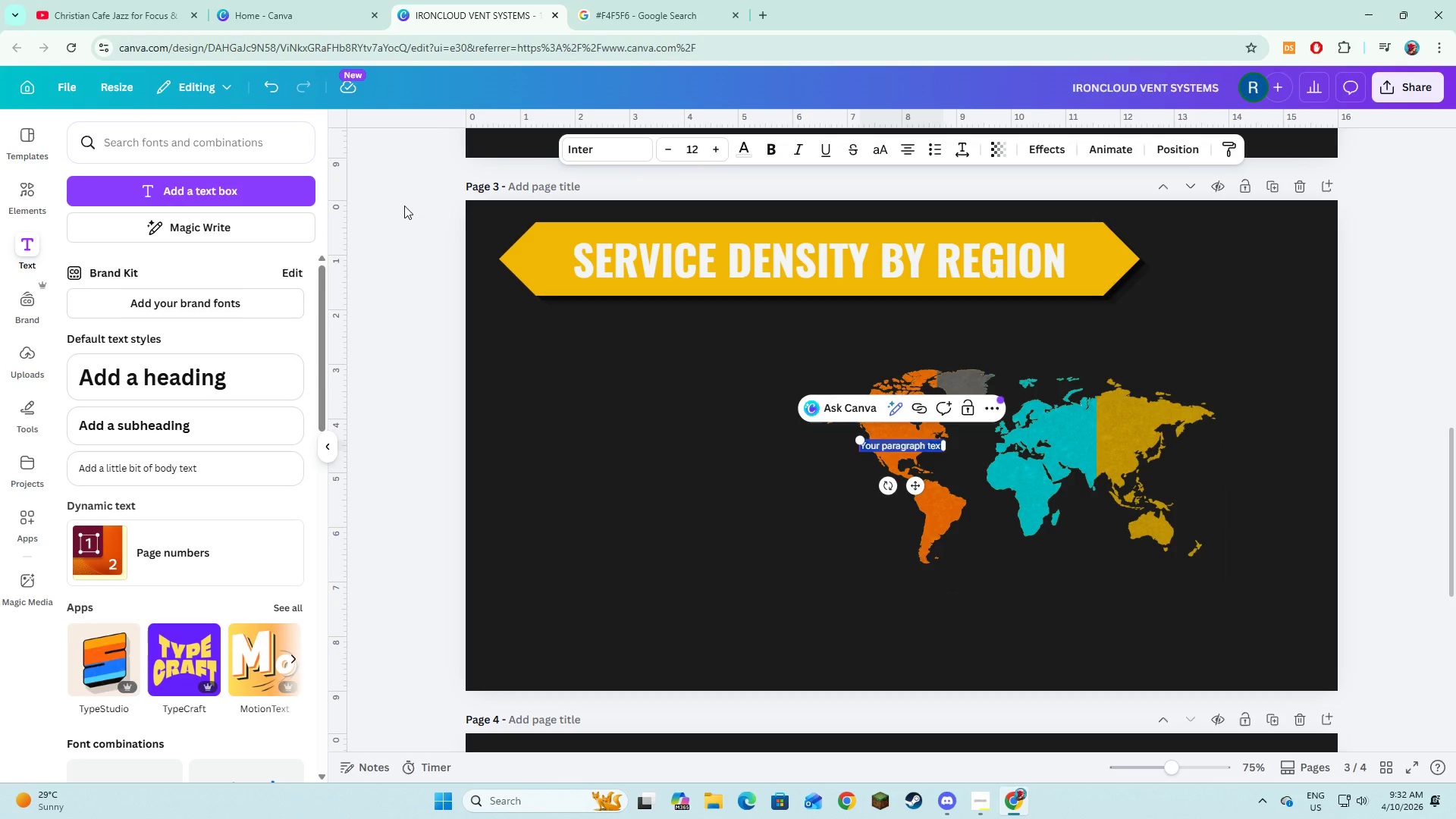 
type(Region )
key(Backspace)
key(Backspace)
 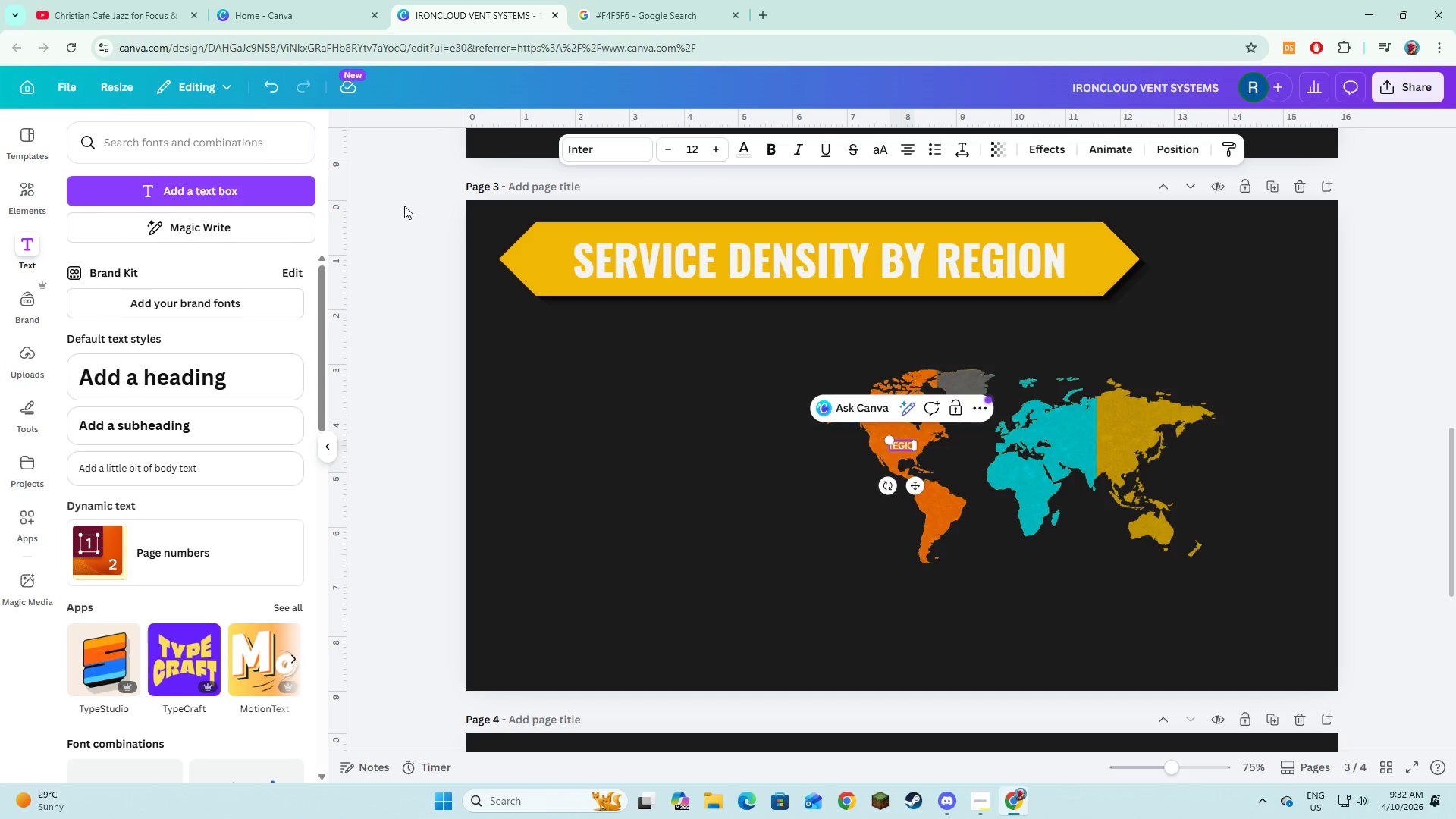 
key(Control+A)
 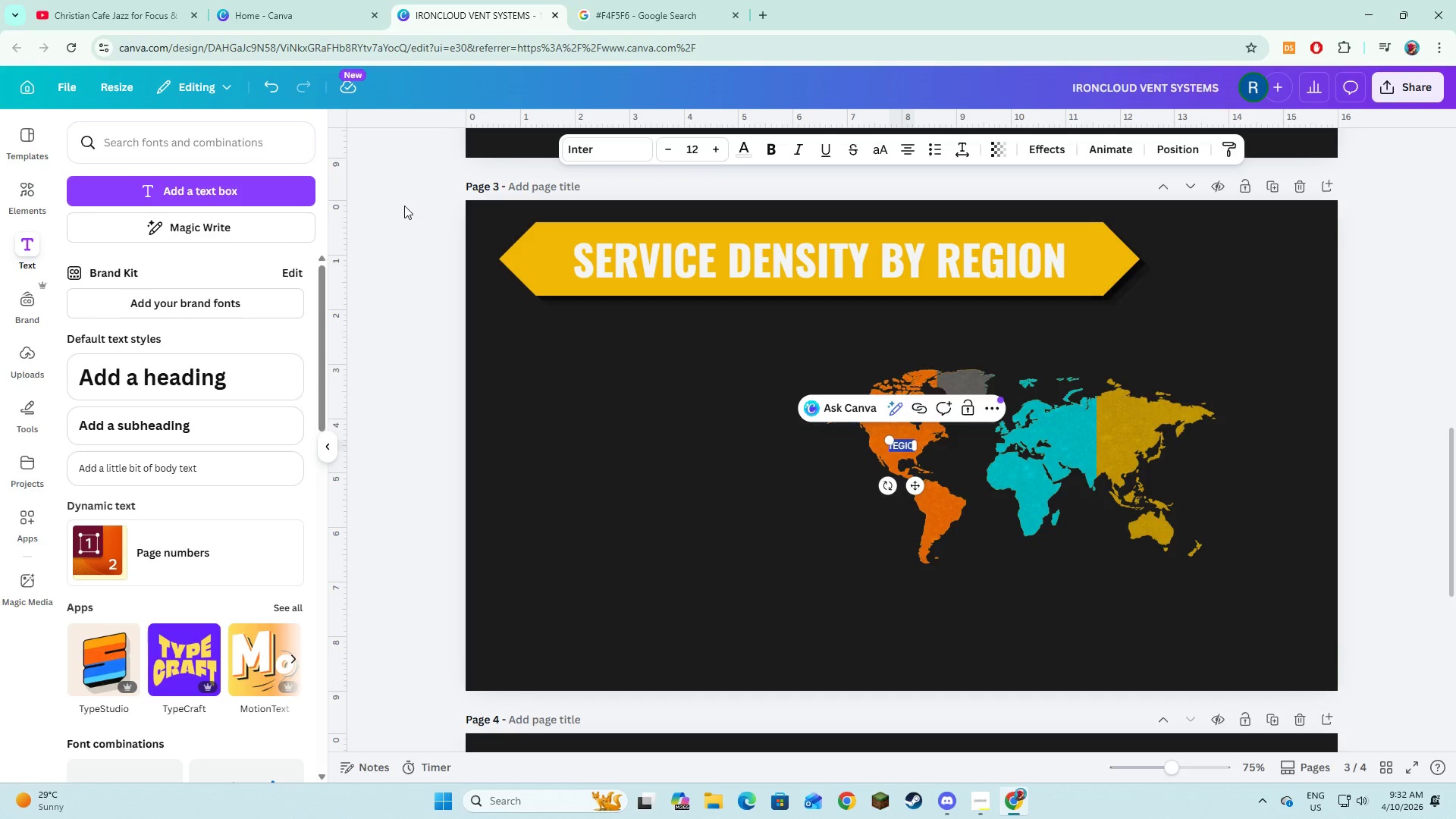 
type(e)
key(Backspace)
type(region 1)
key(Backspace)
type(a: 420)
 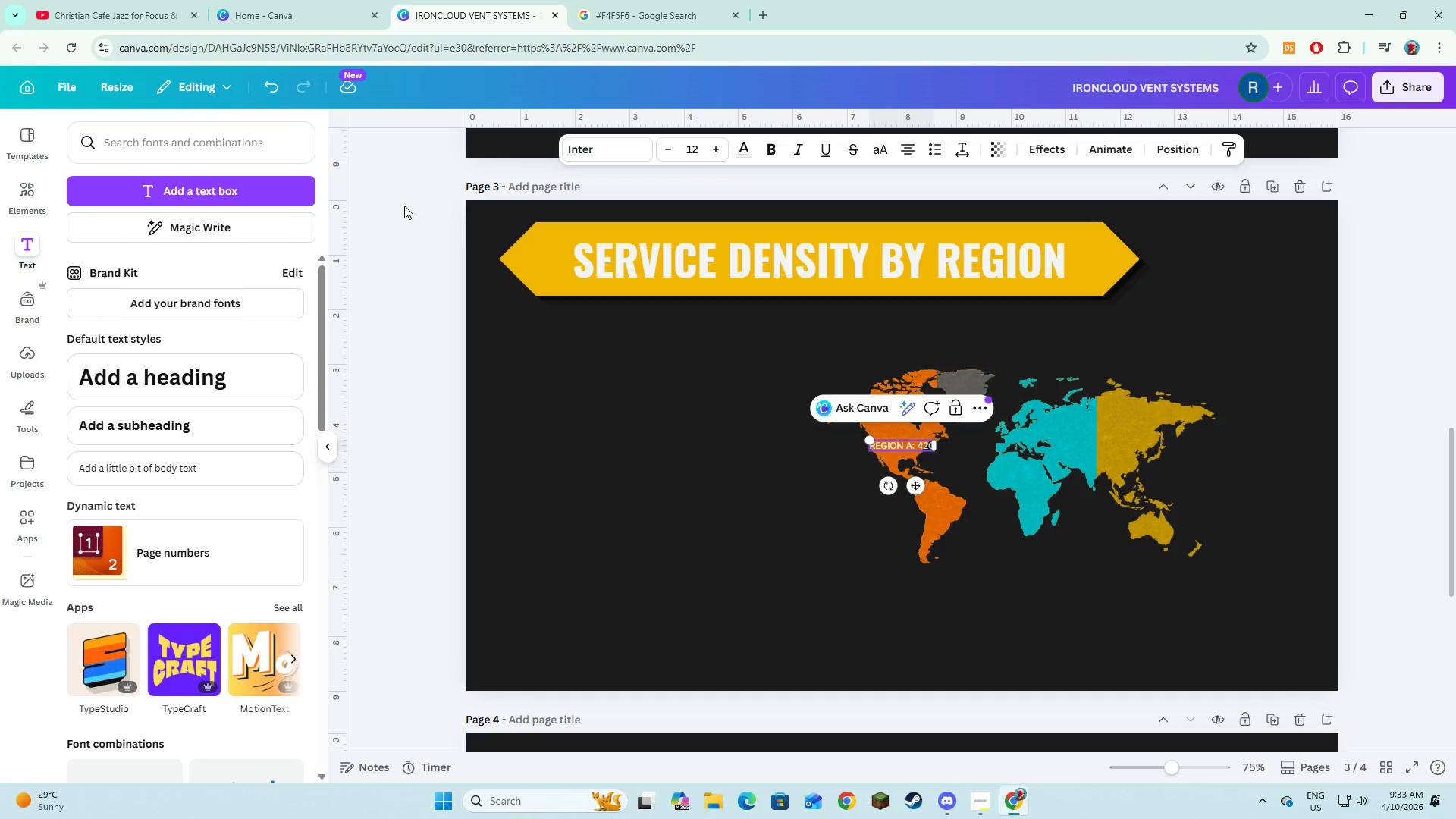 
wait(8.19)
 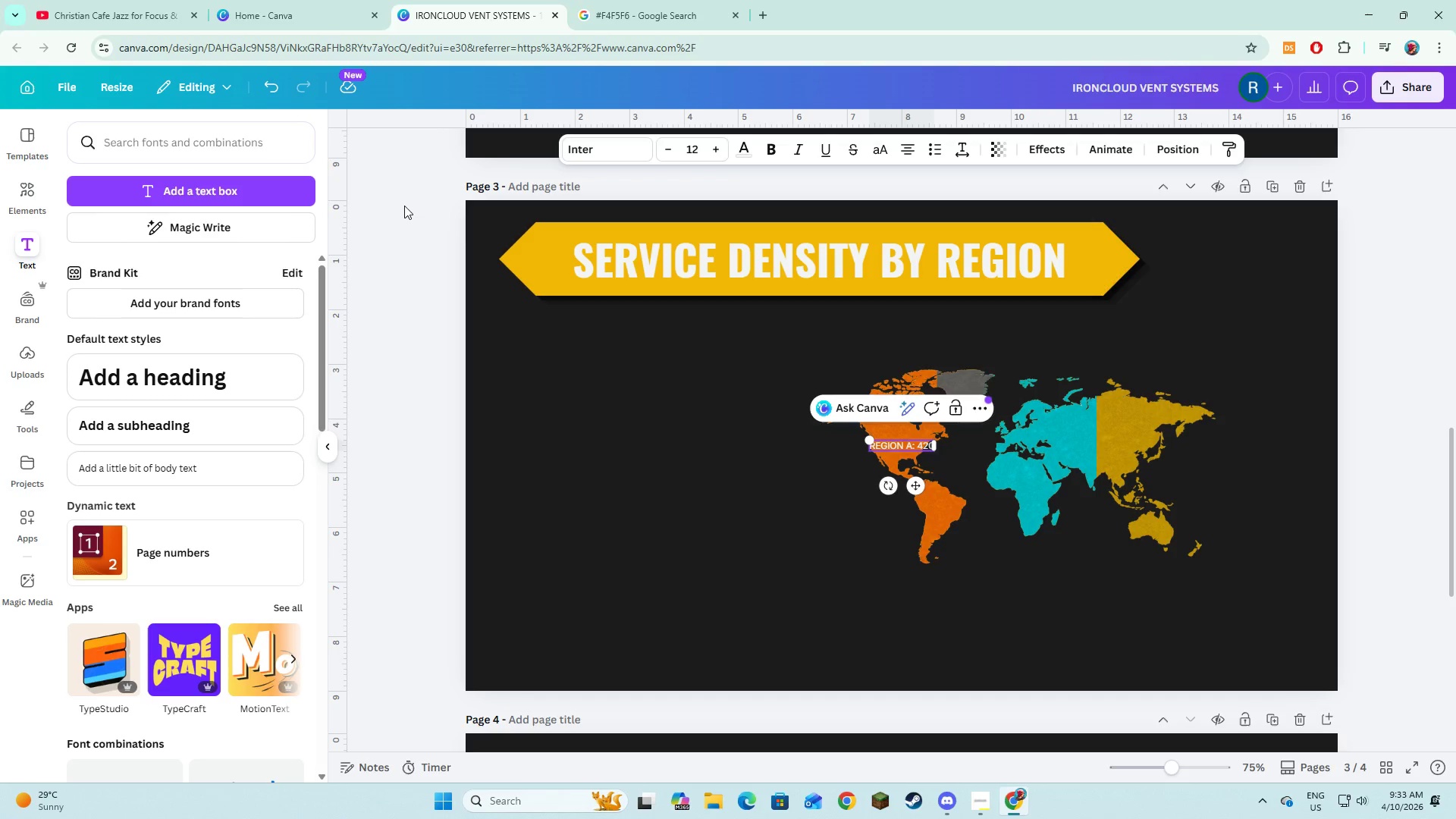 
type( Jobs)
key(Backspace)
key(Backspace)
key(Backspace)
key(Backspace)
key(Backspace)
type(jOBBS)
key(Backspace)
key(Backspace)
key(Backspace)
type(S)
key(Backspace)
type(BS)
 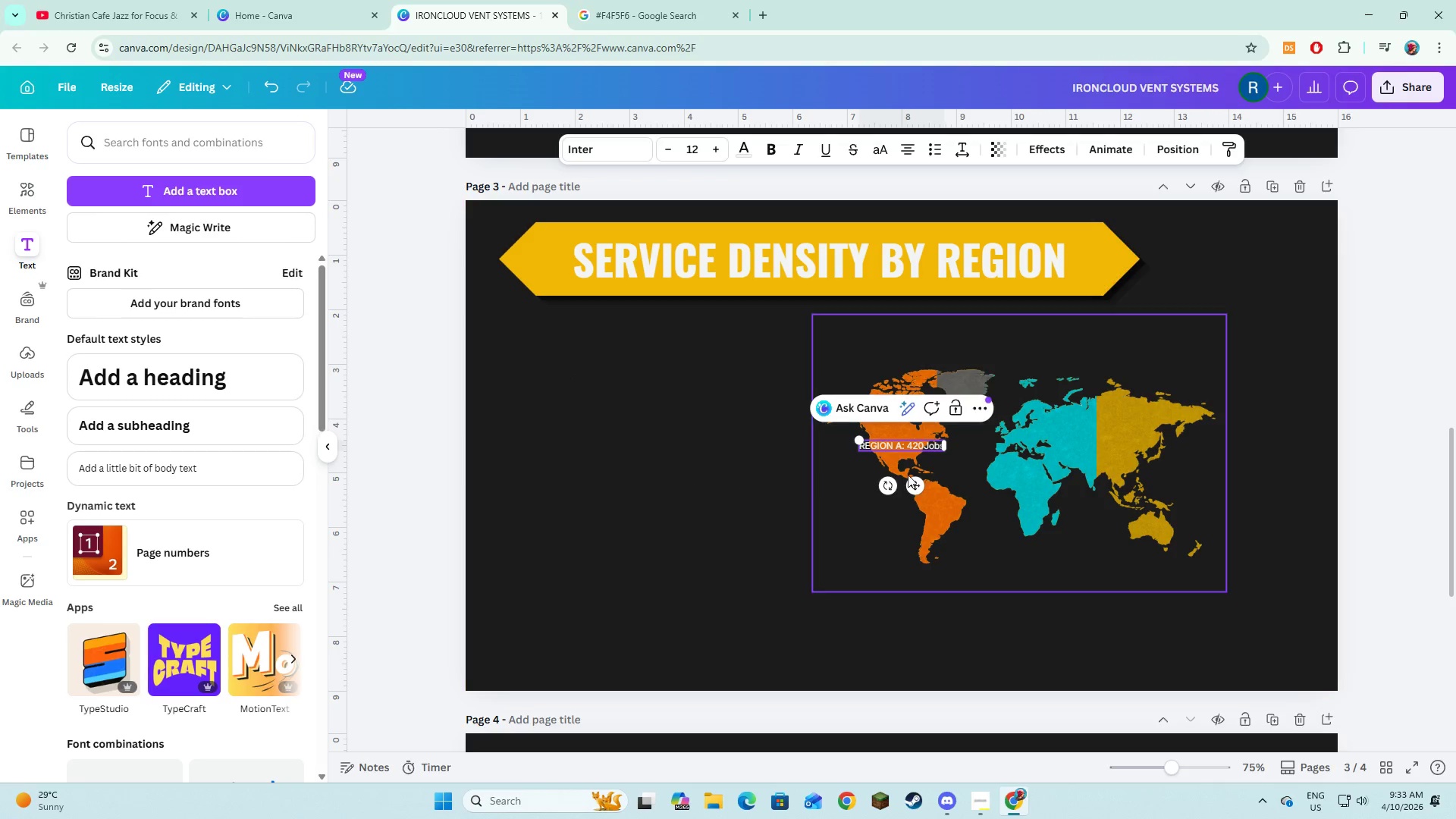 
left_click([874, 444])
 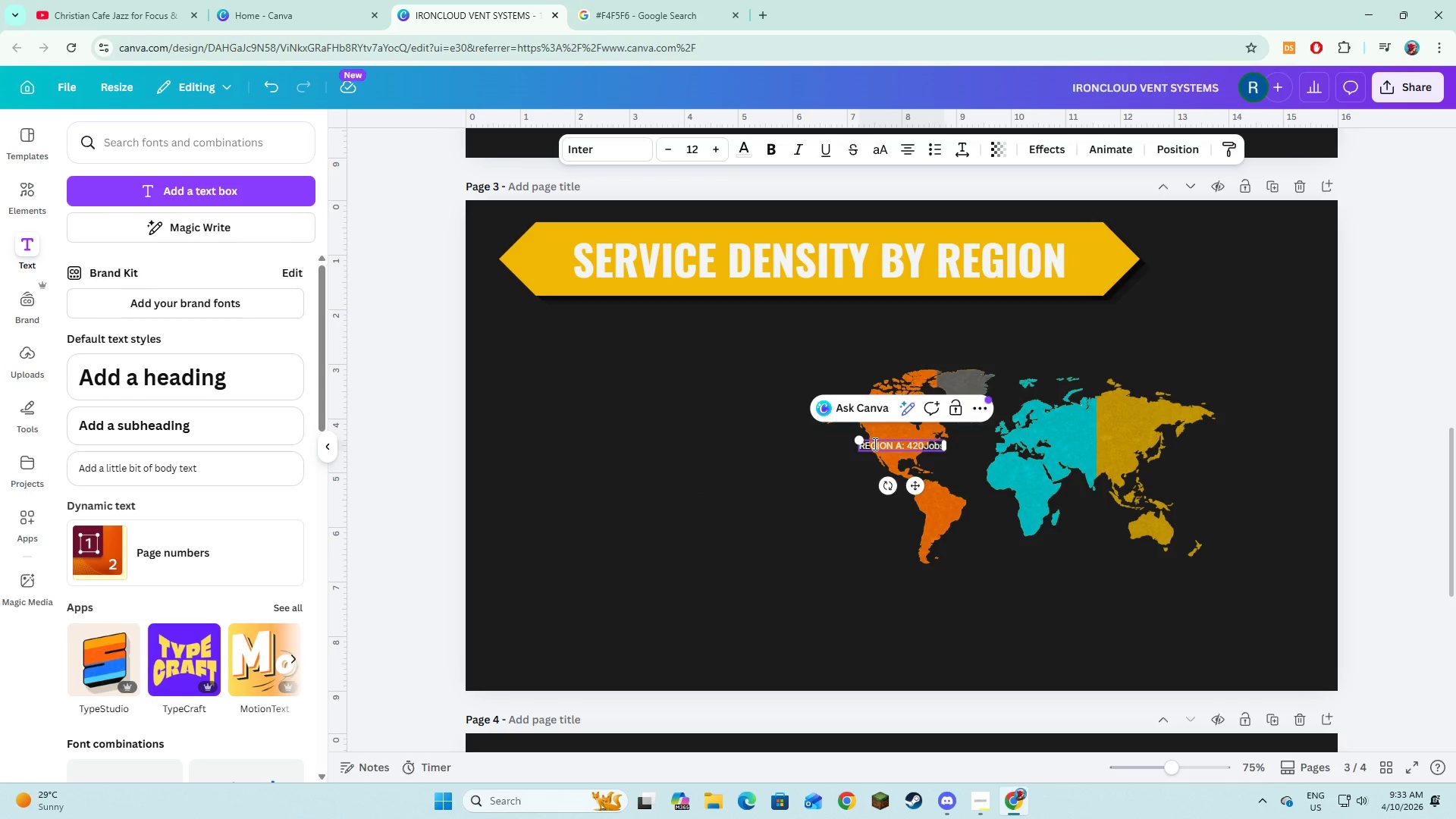 
key(Control+A)
 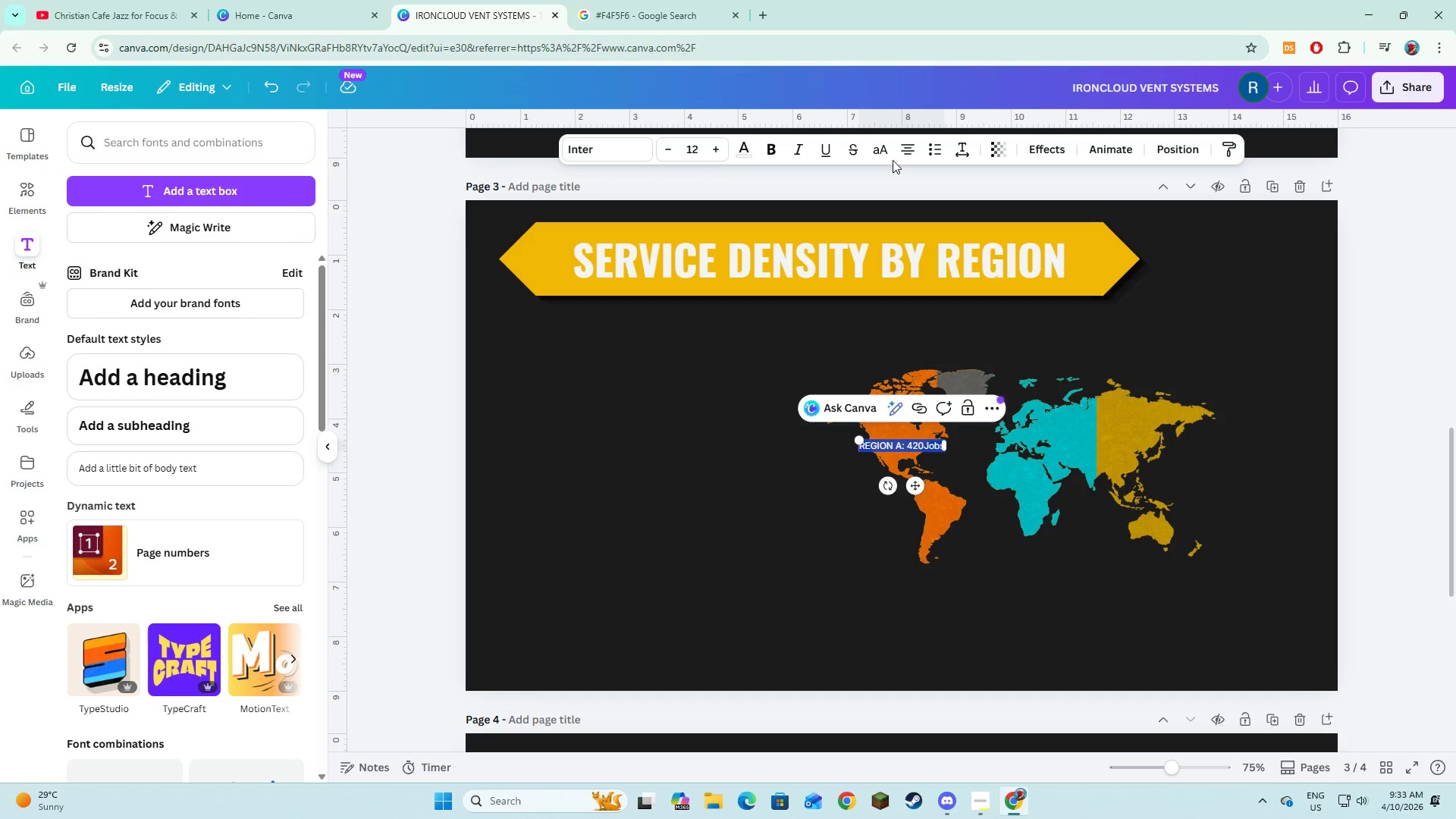 
left_click([874, 150])
 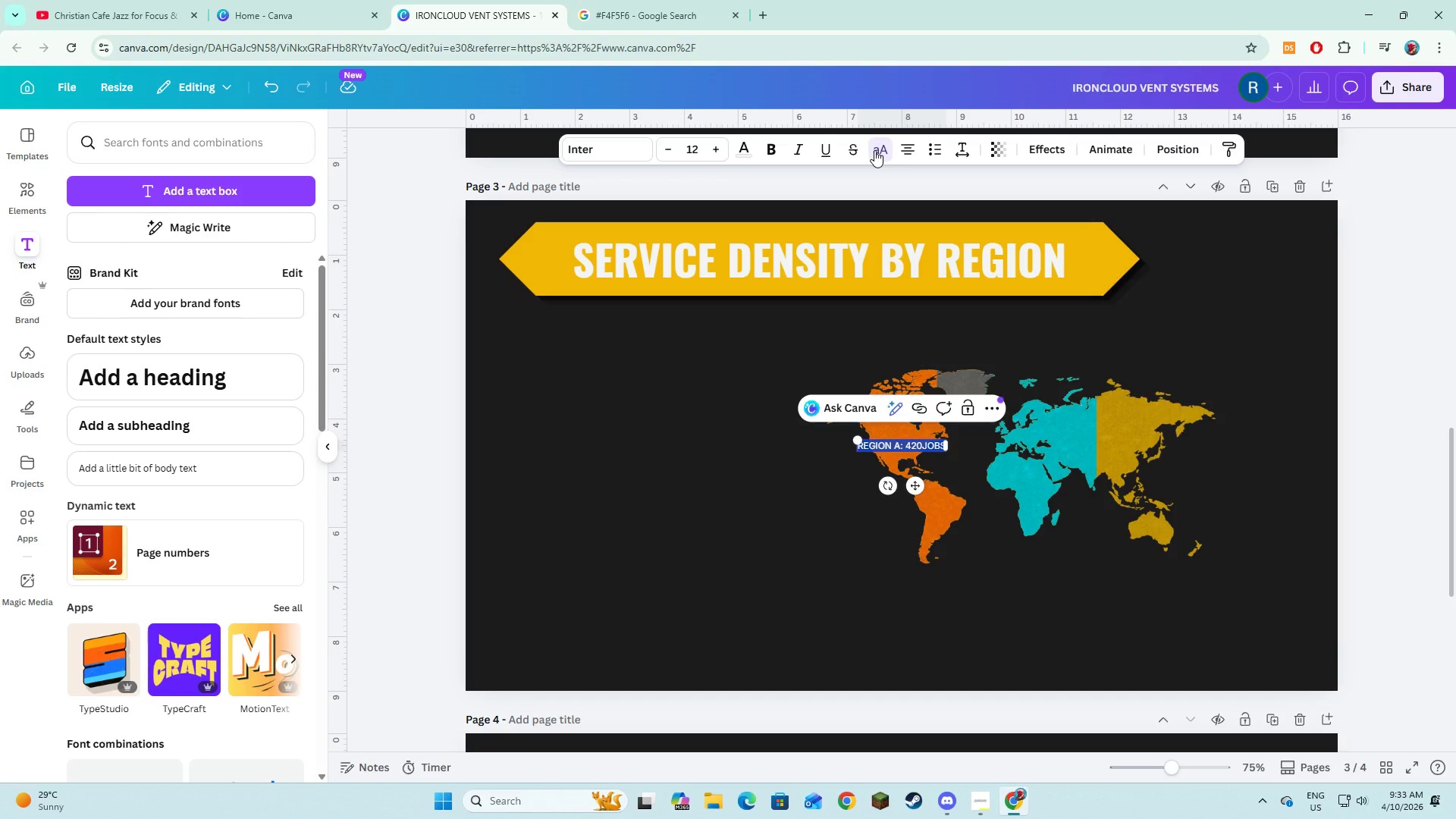 
left_click([874, 150])
 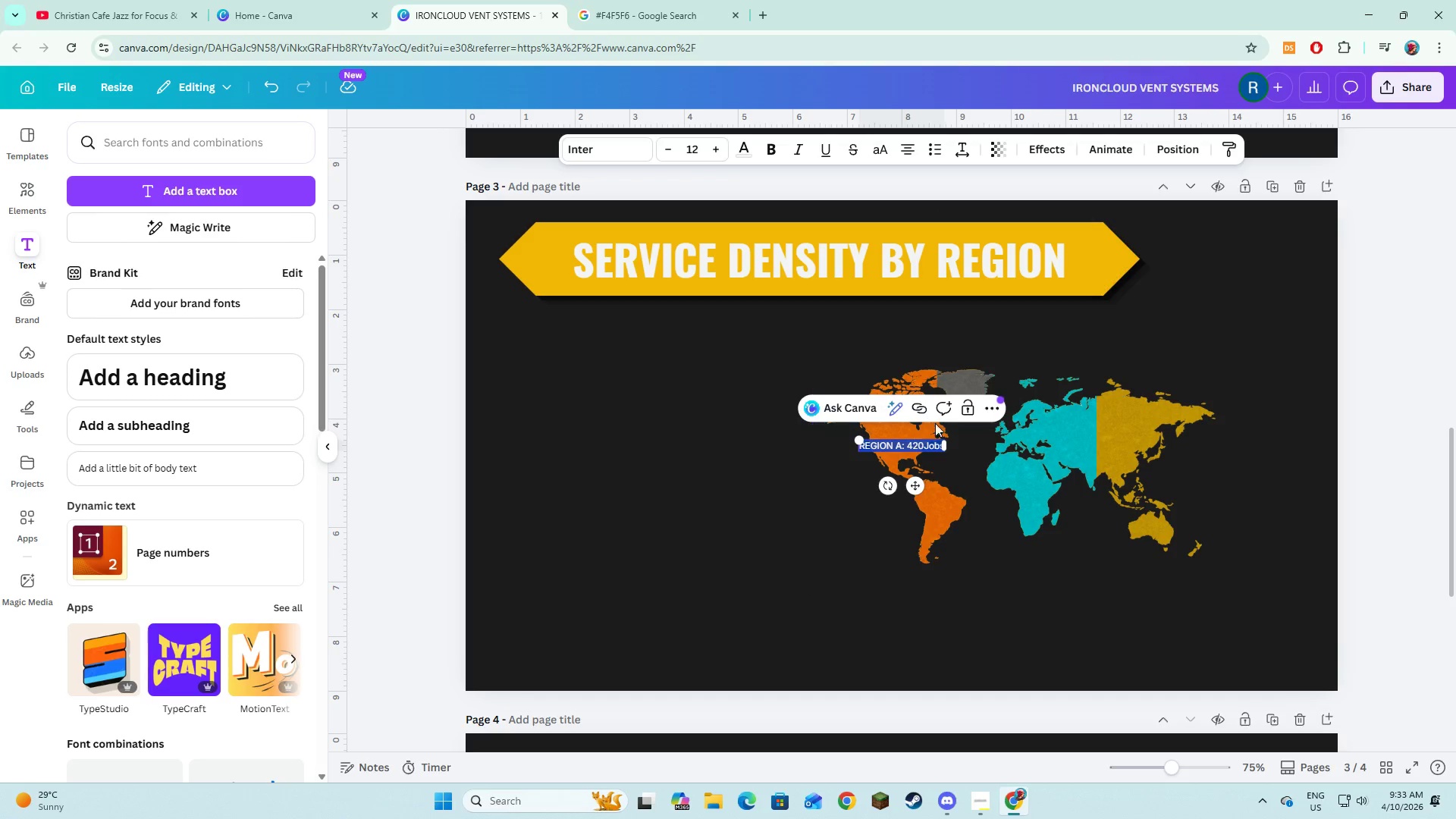 
left_click([879, 440])
 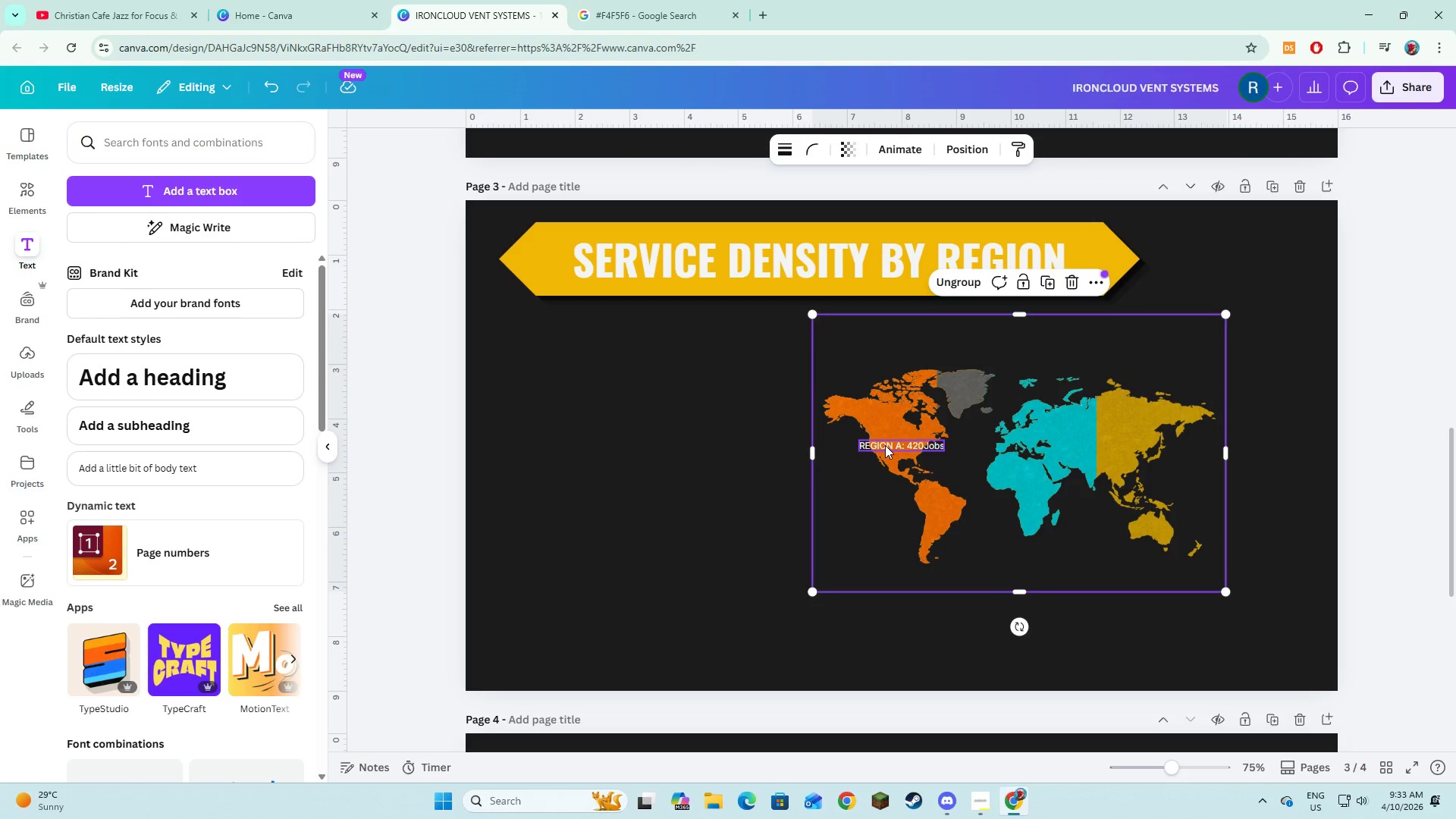 
left_click([885, 445])
 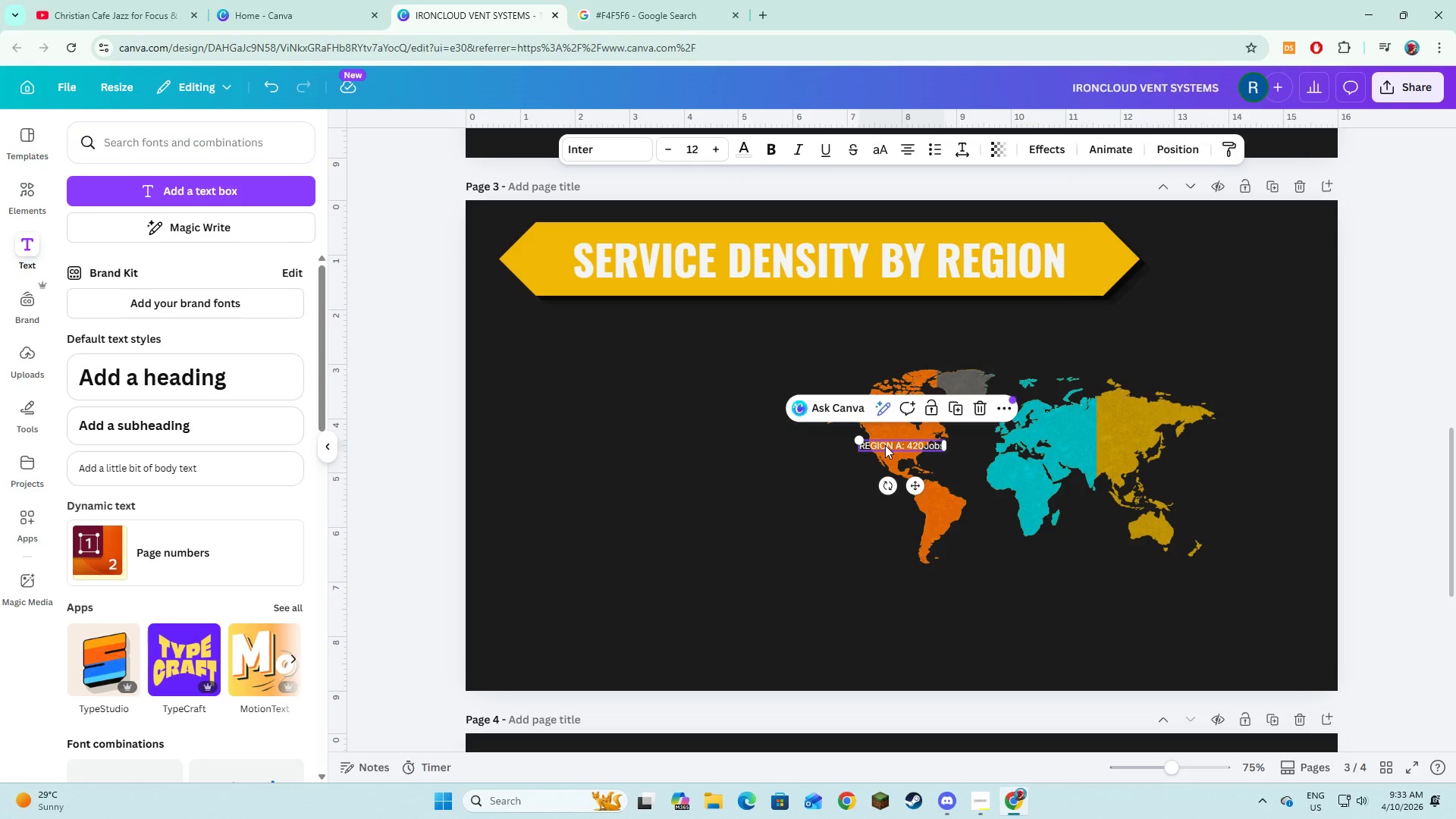 
left_click_drag(start_coordinate=[885, 445], to_coordinate=[780, 446])
 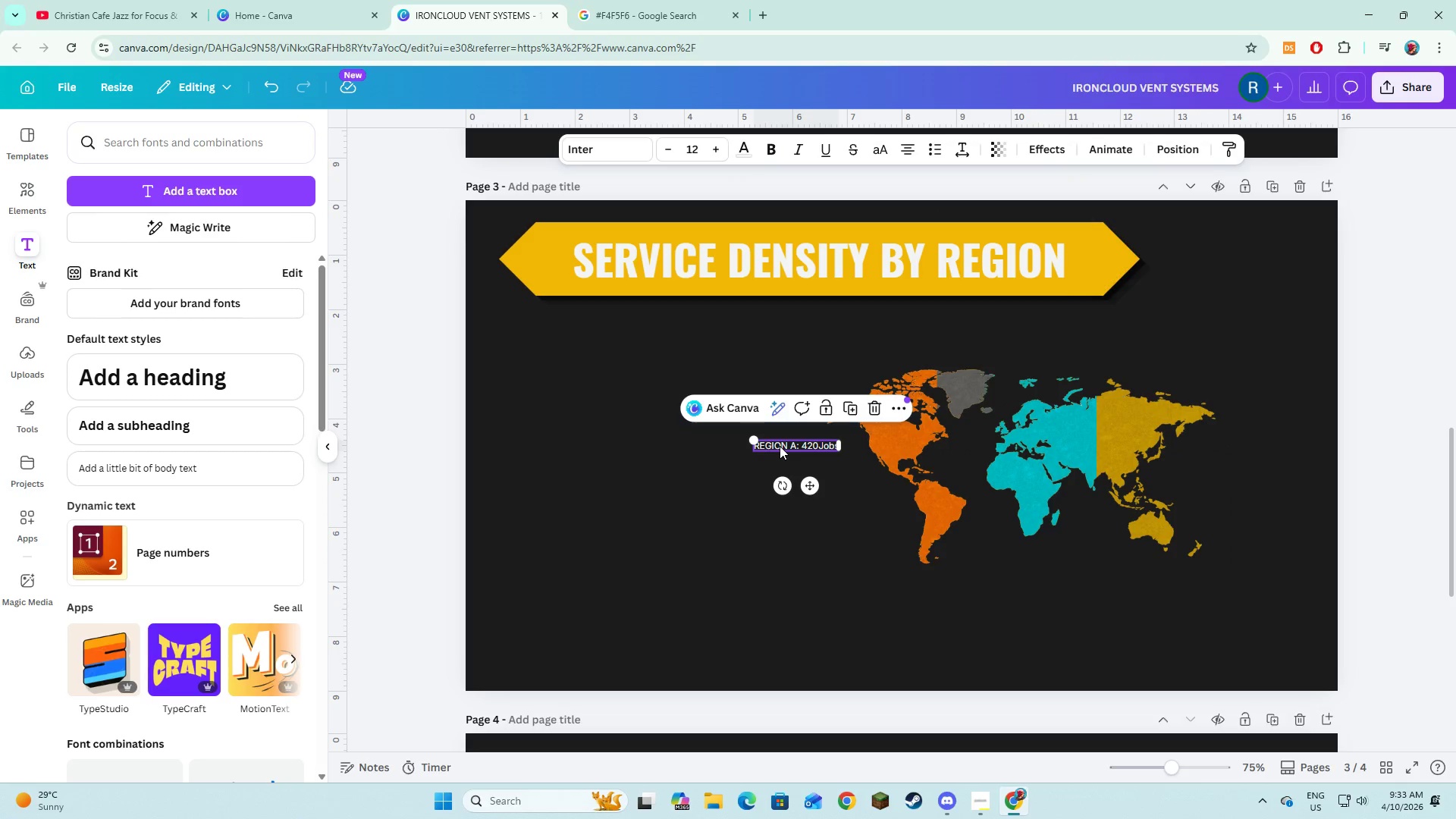 
left_click_drag(start_coordinate=[780, 446], to_coordinate=[637, 407])
 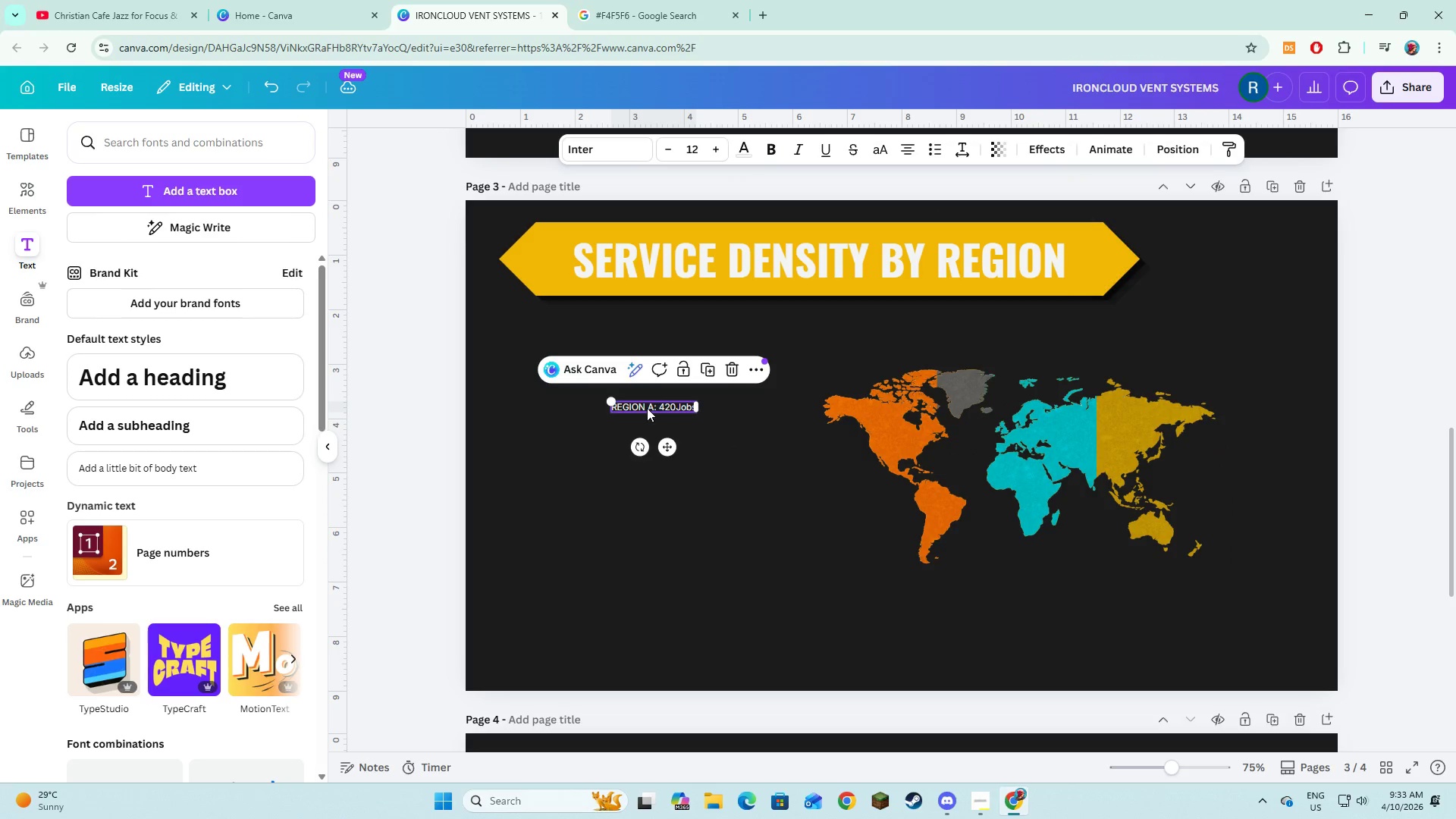 
left_click([645, 407])
 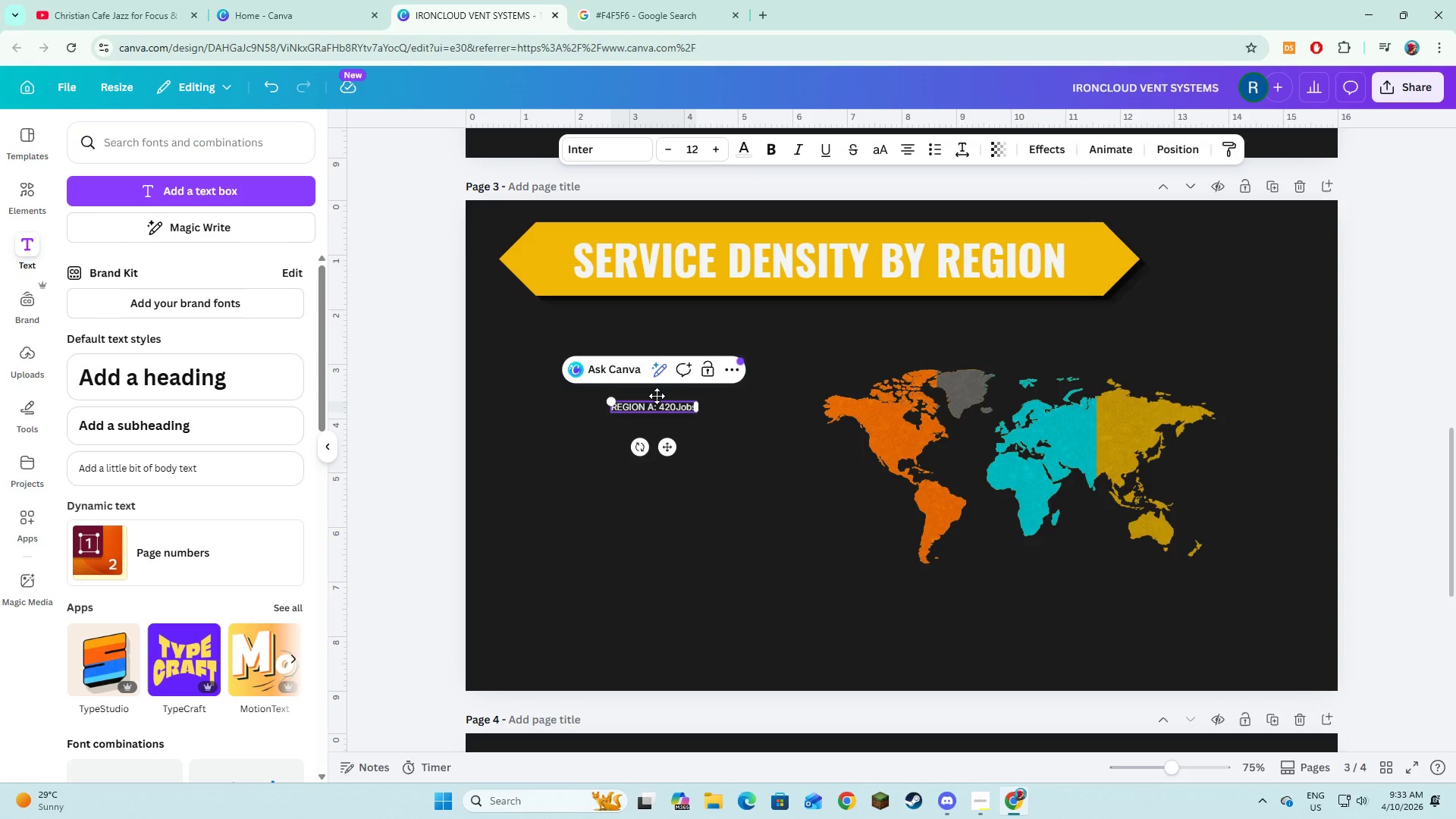 
key(Backspace)
key(Backspace)
key(Backspace)
key(Backspace)
key(Backspace)
type(EGION)
 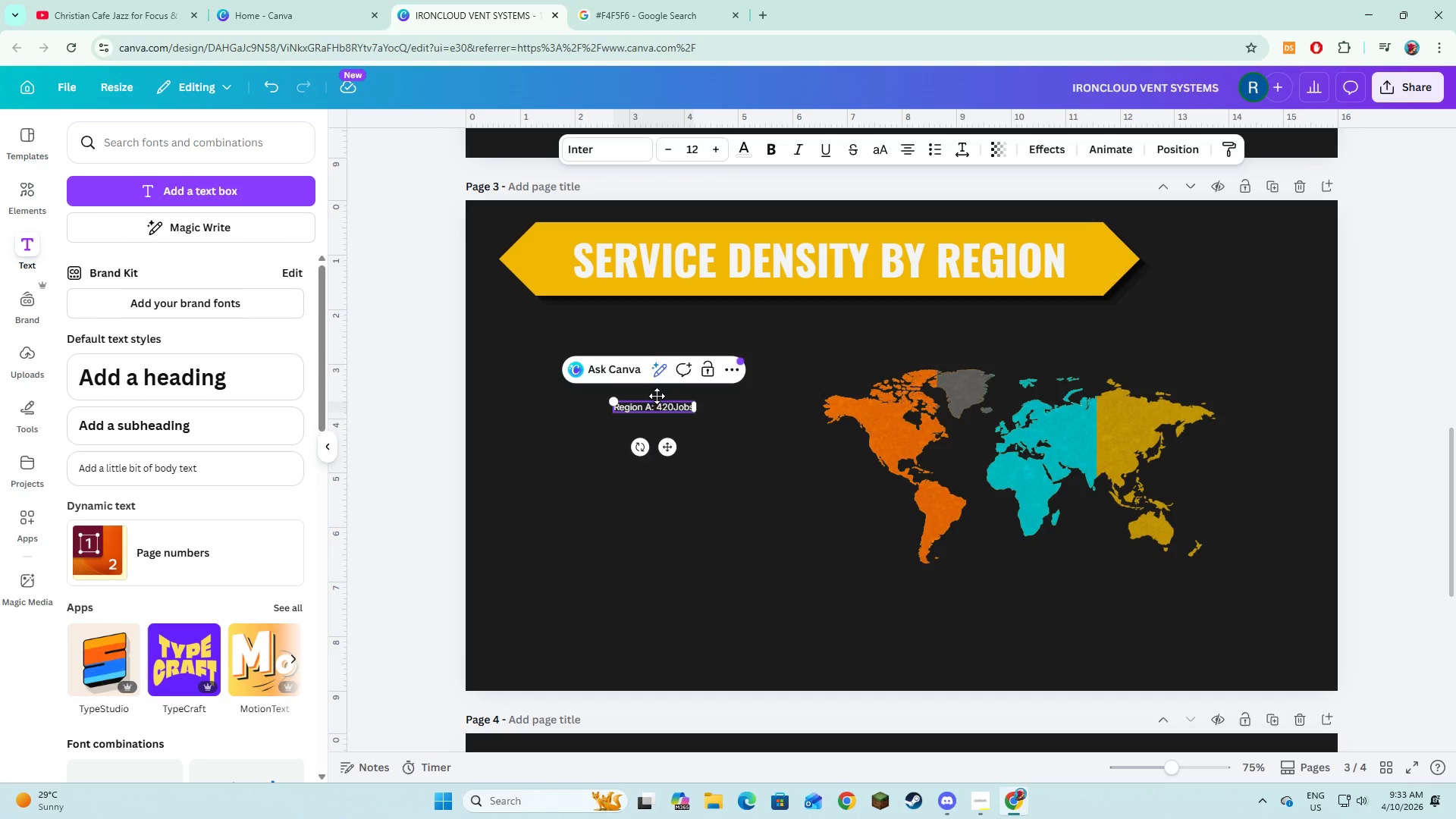 
scroll: coordinate [657, 394], scroll_direction: down, amount: 1.0
 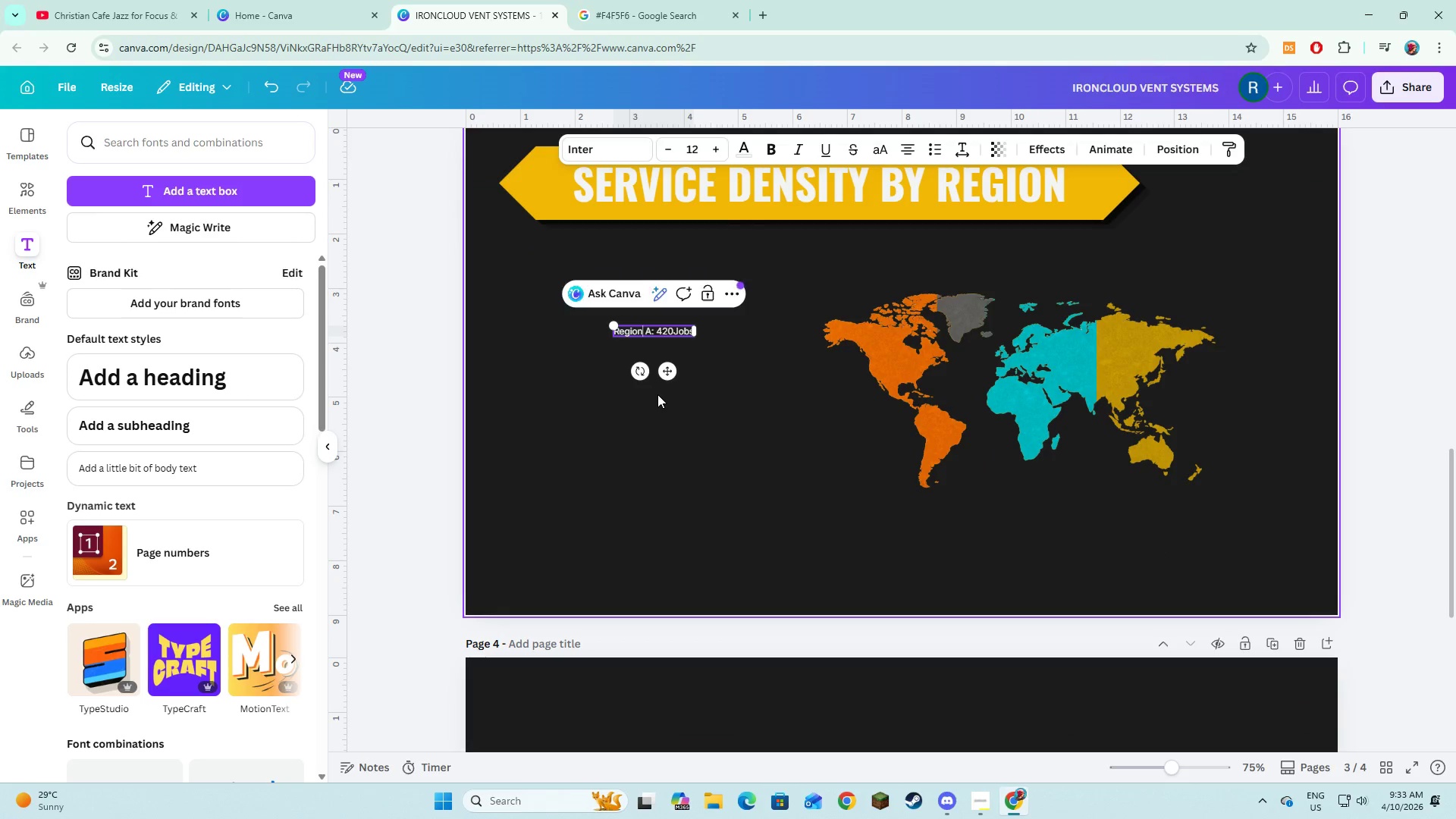 
key(Control+A)
 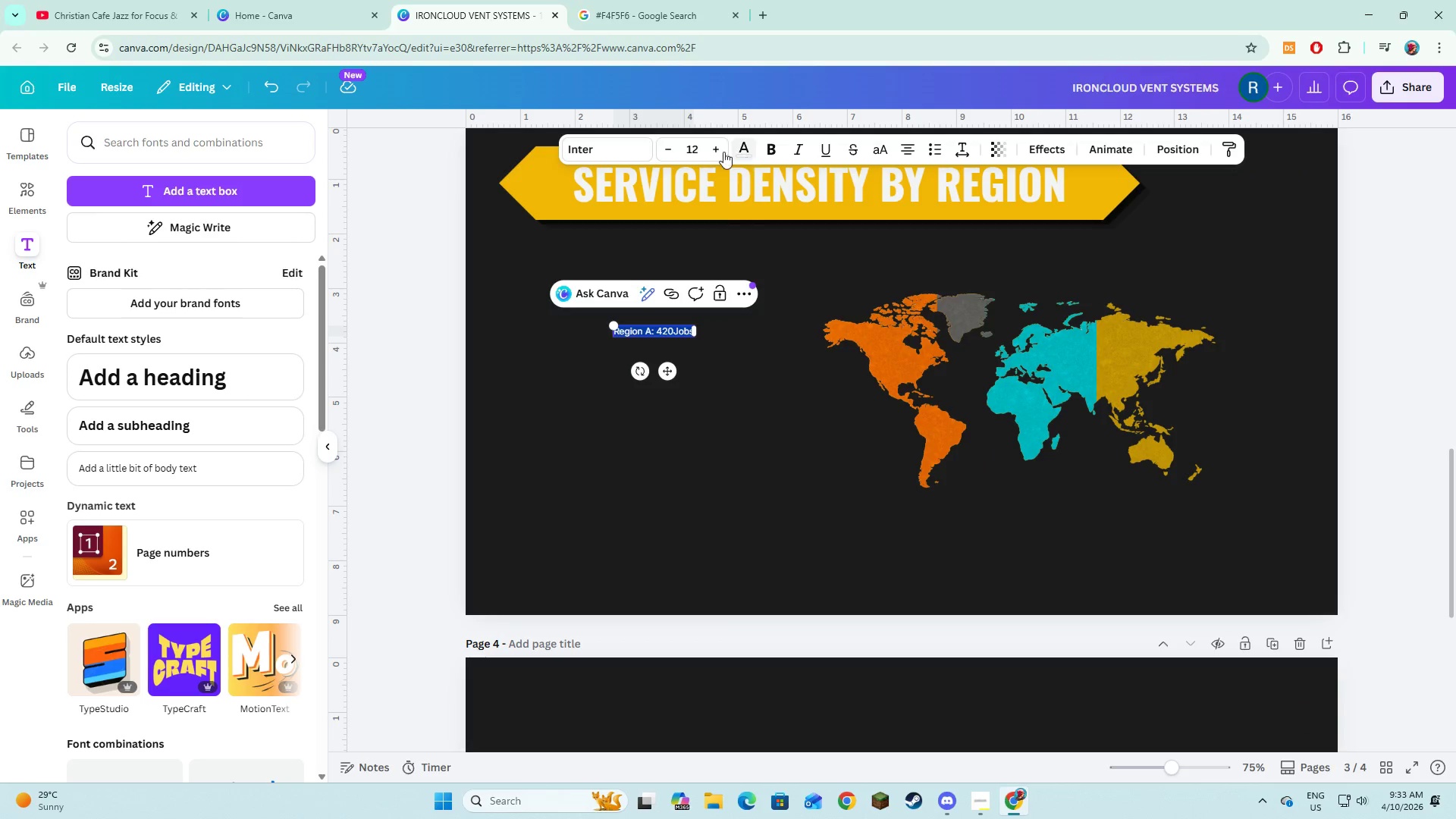 
double_click([712, 154])
 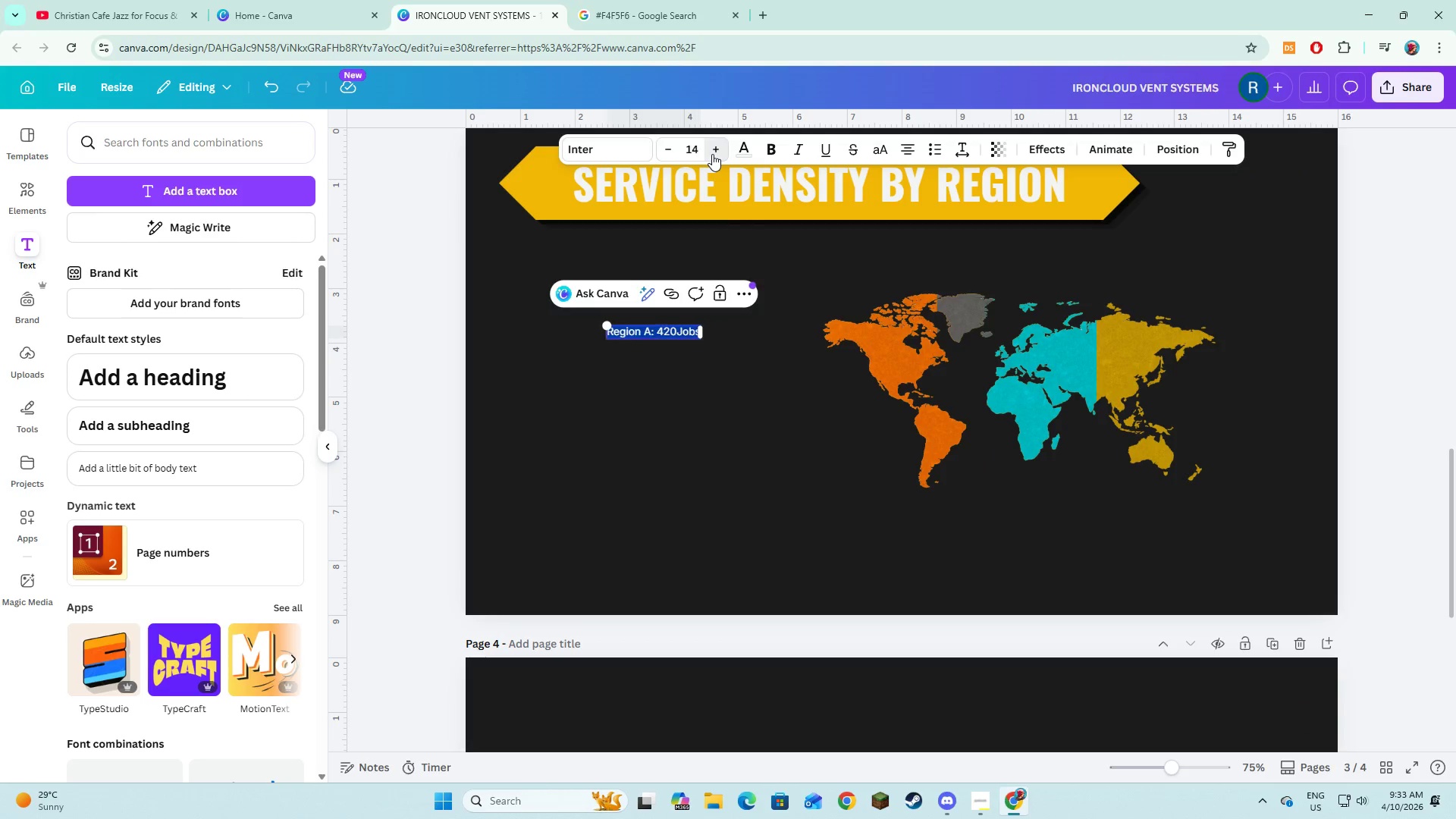 
triple_click([712, 154])
 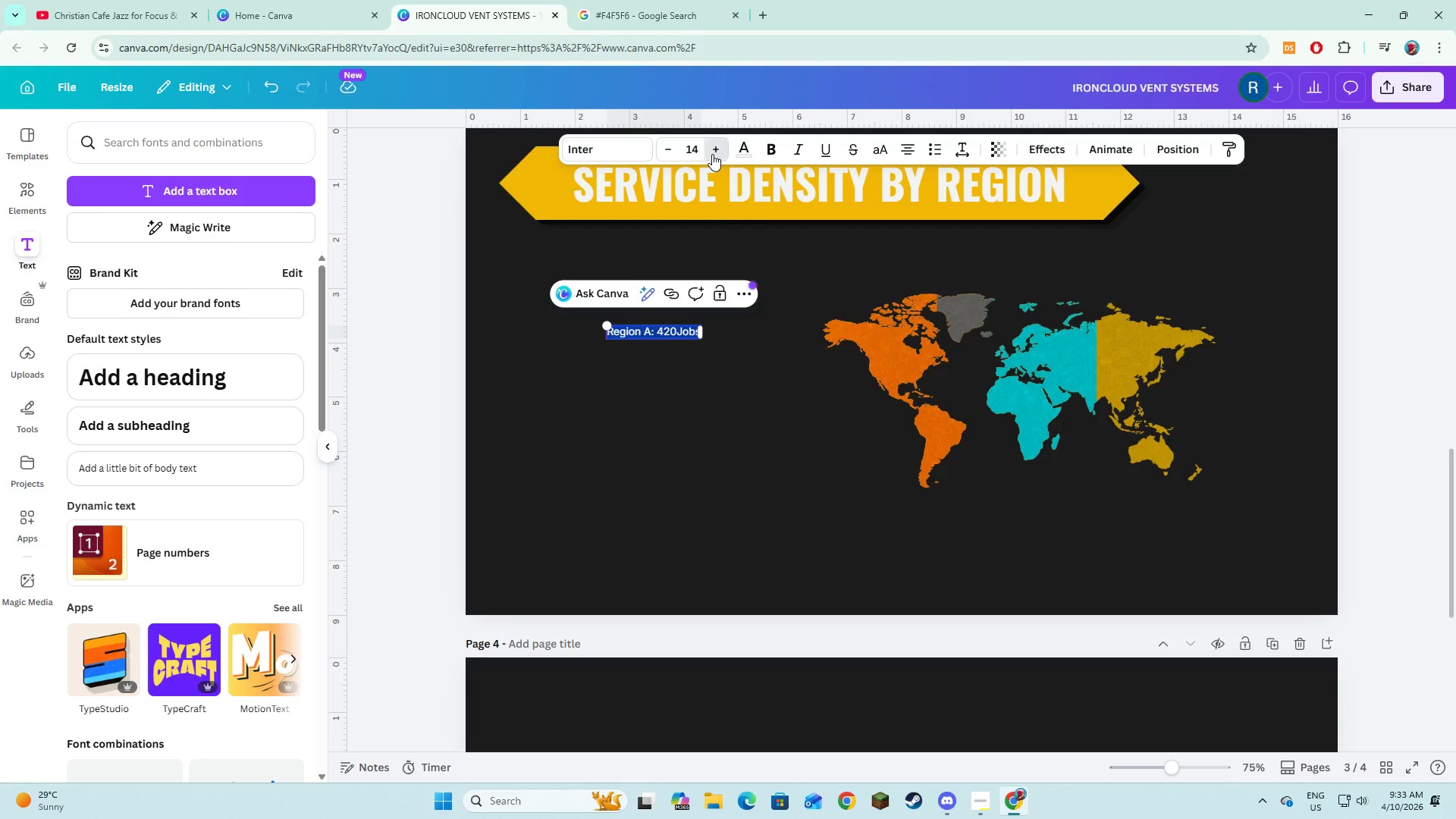 
triple_click([712, 154])
 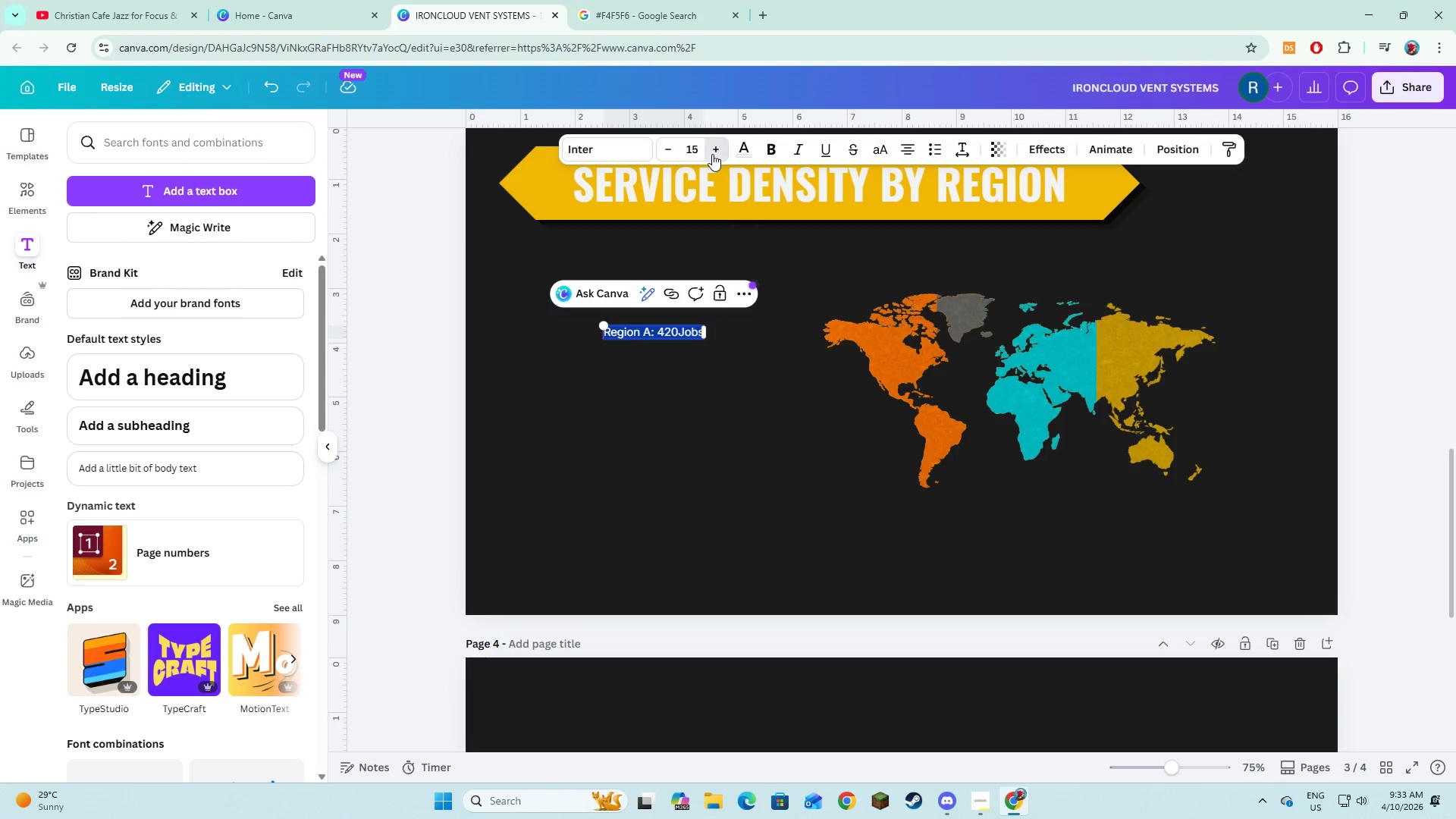 
triple_click([712, 154])
 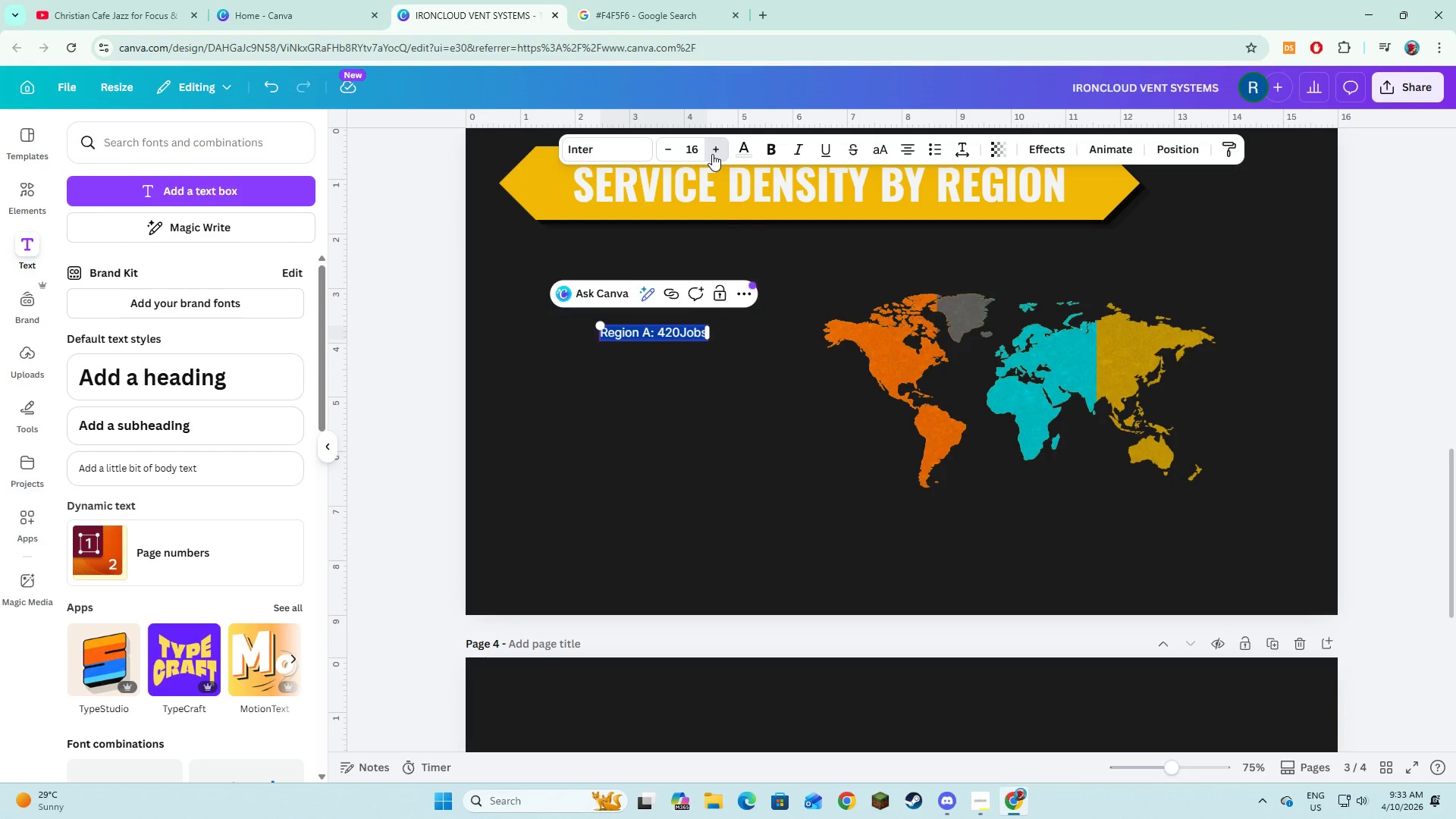 
triple_click([712, 154])
 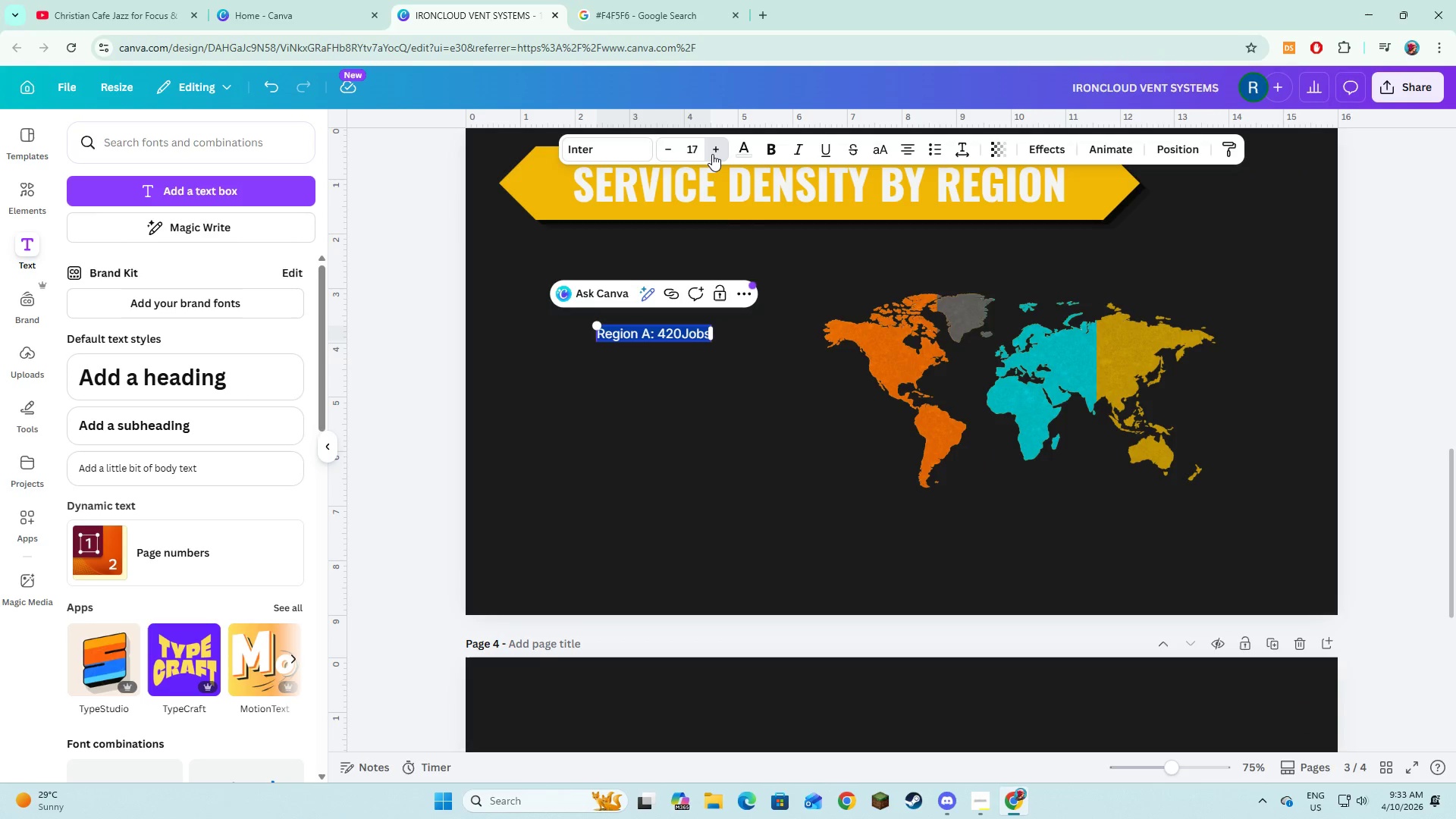 
triple_click([712, 154])
 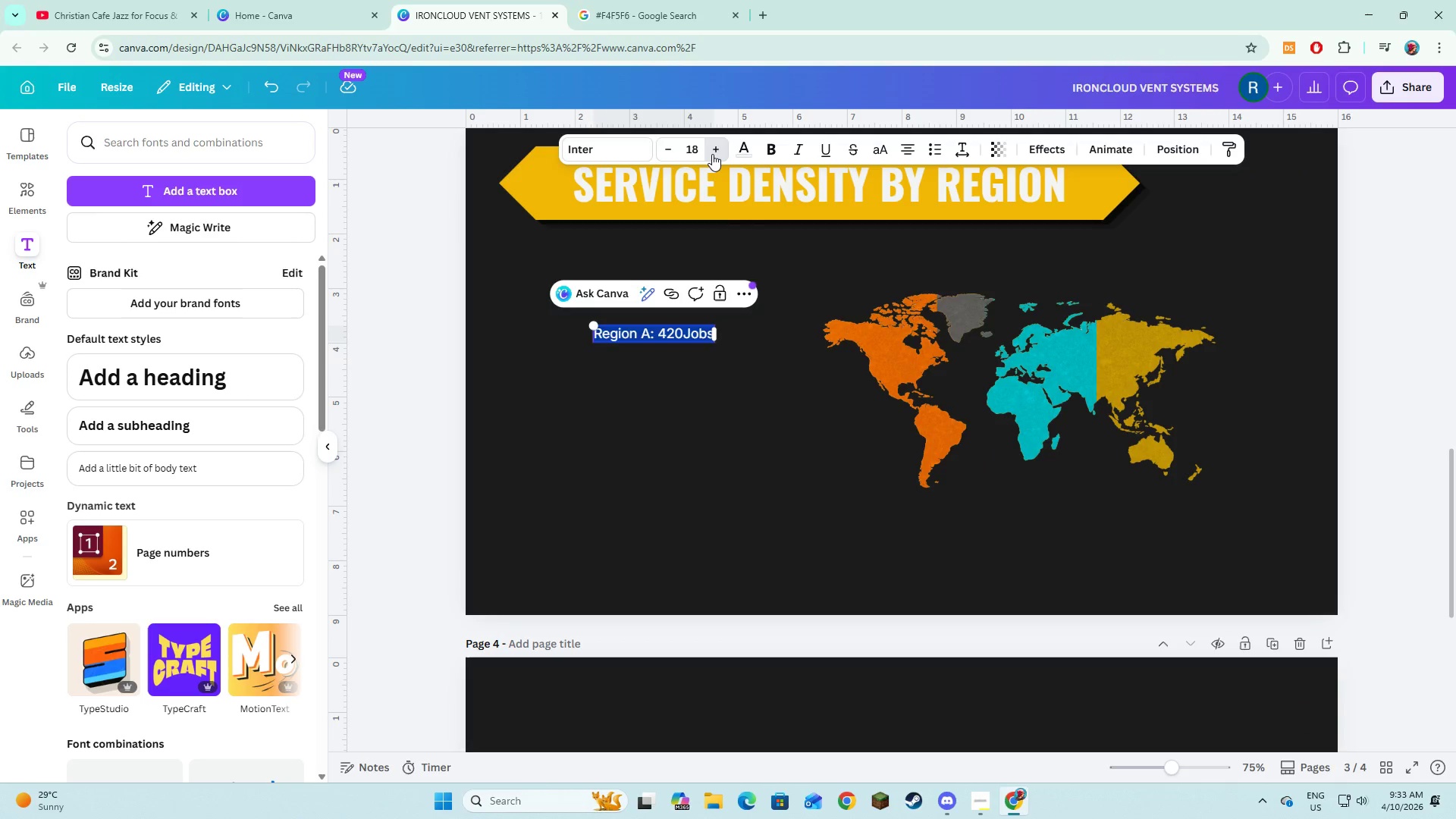 
triple_click([712, 154])
 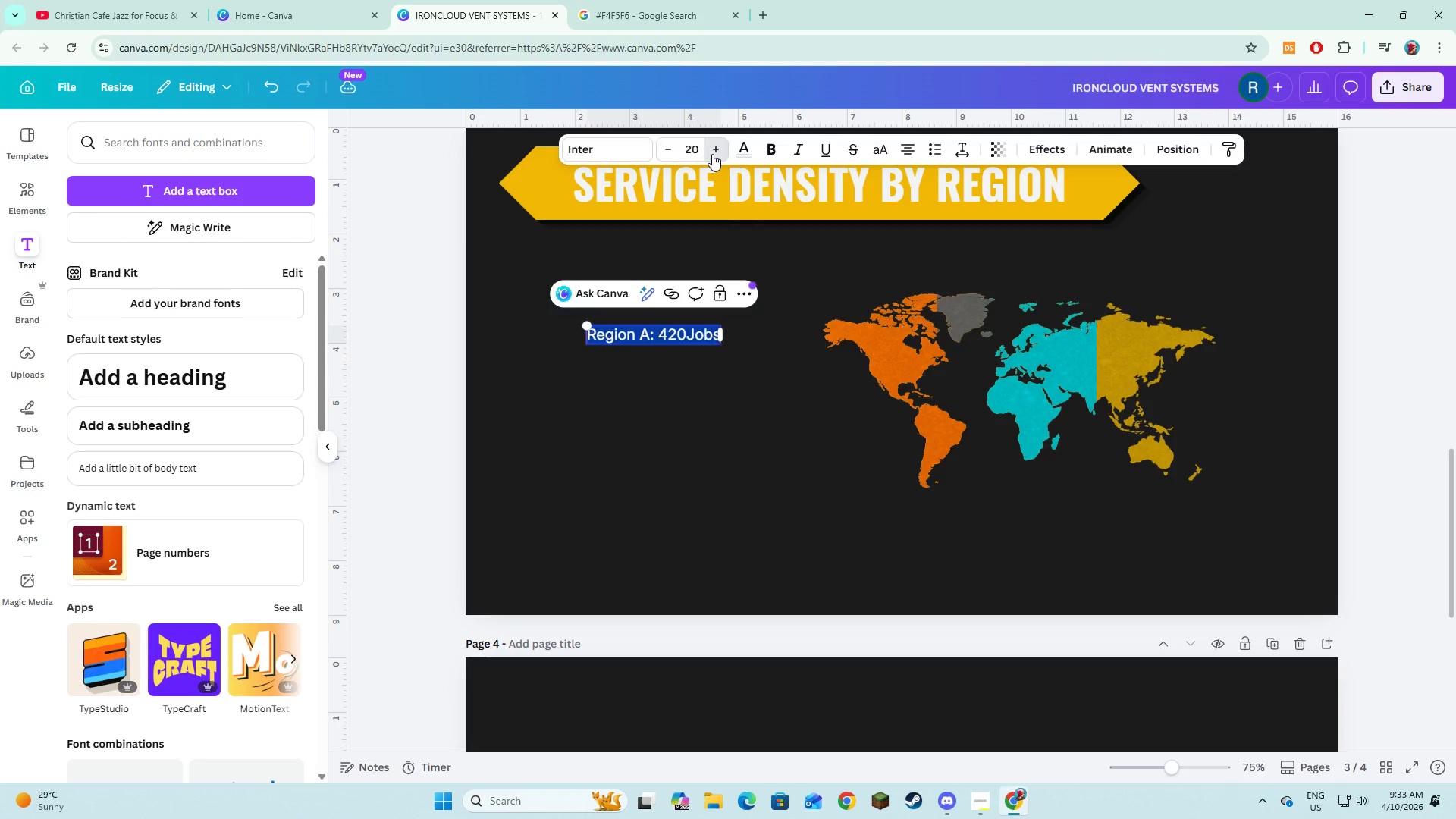 
triple_click([712, 154])
 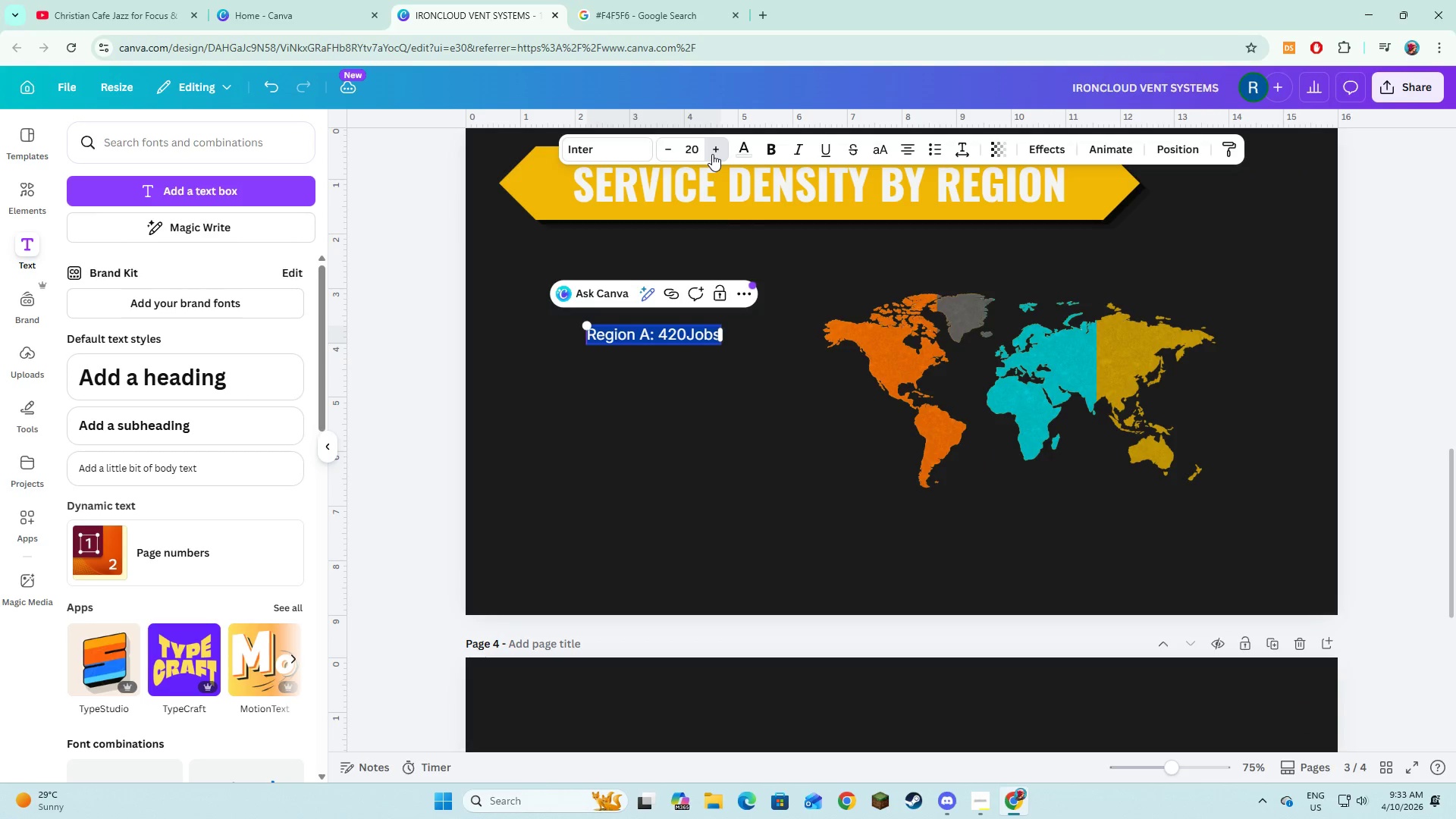 
triple_click([712, 154])
 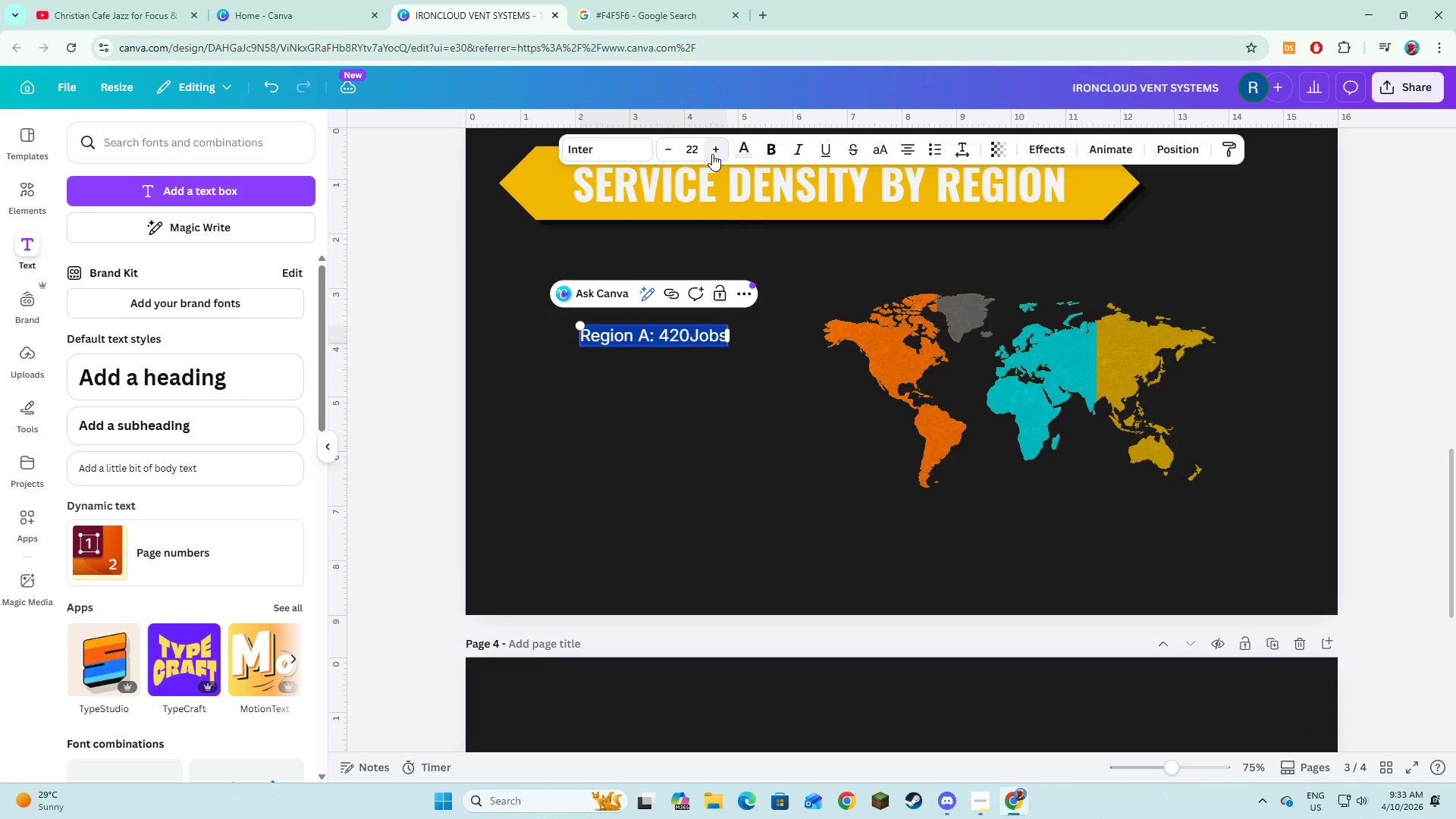 
triple_click([712, 154])
 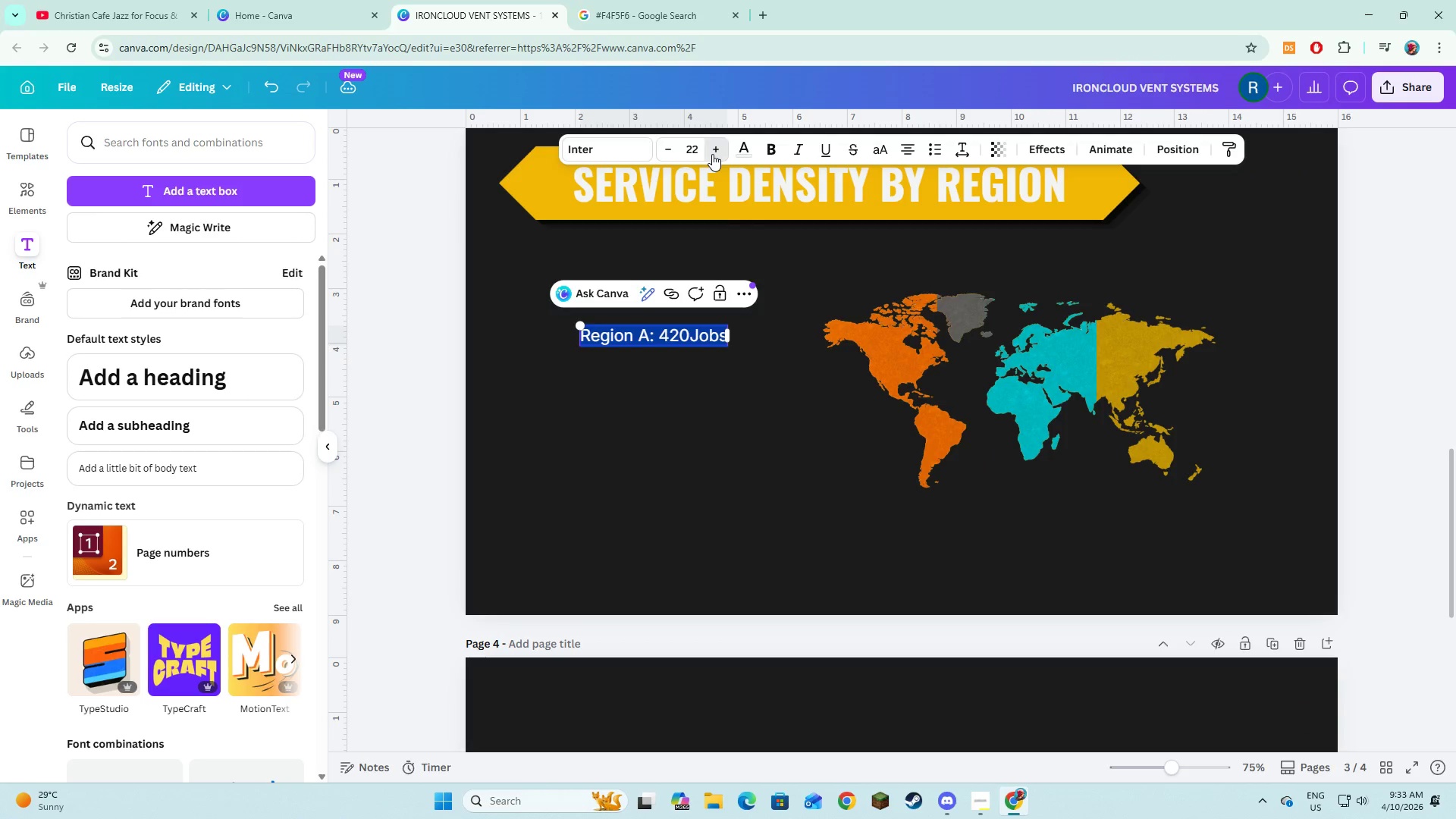 
triple_click([712, 154])
 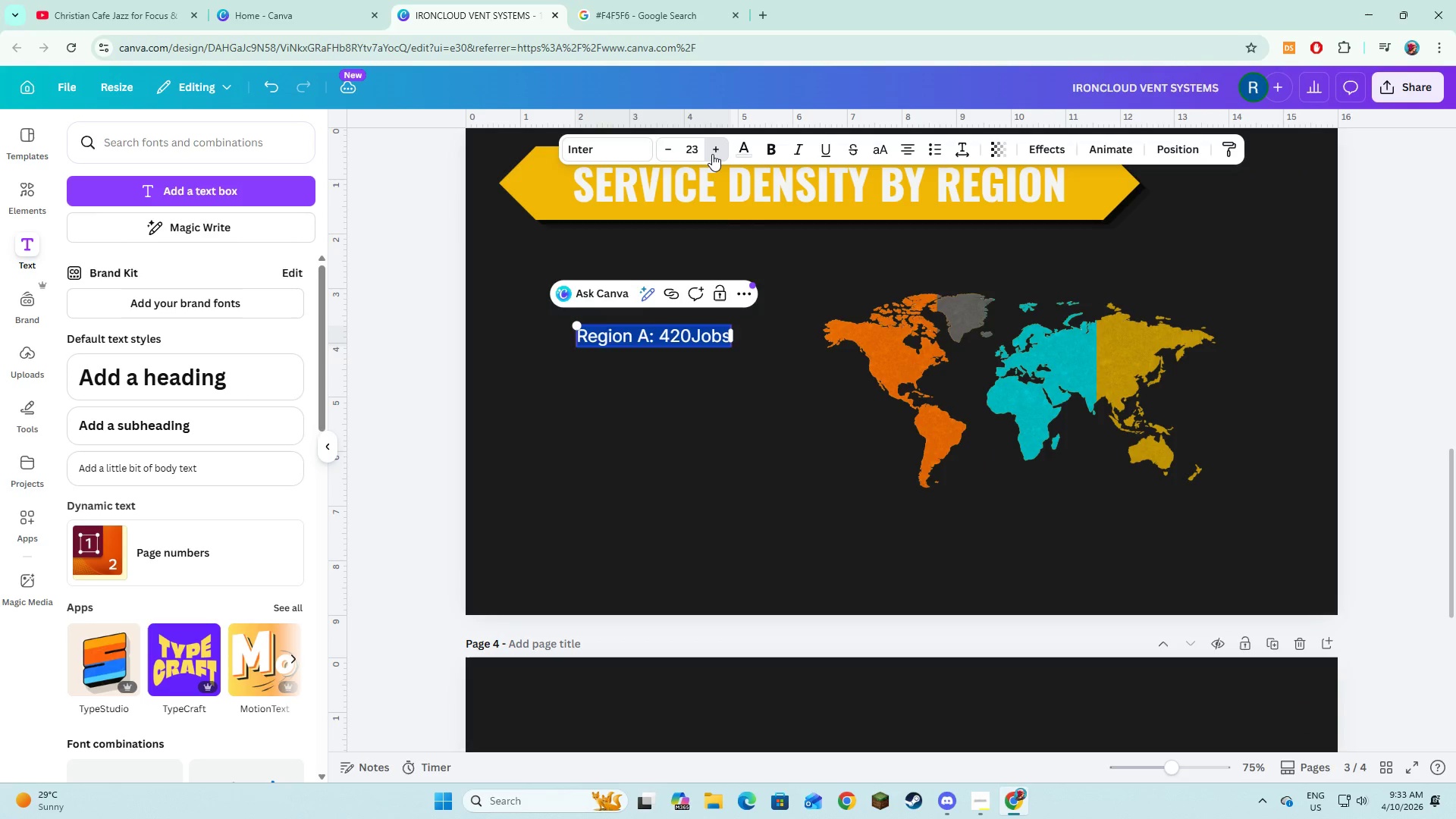 
triple_click([712, 154])
 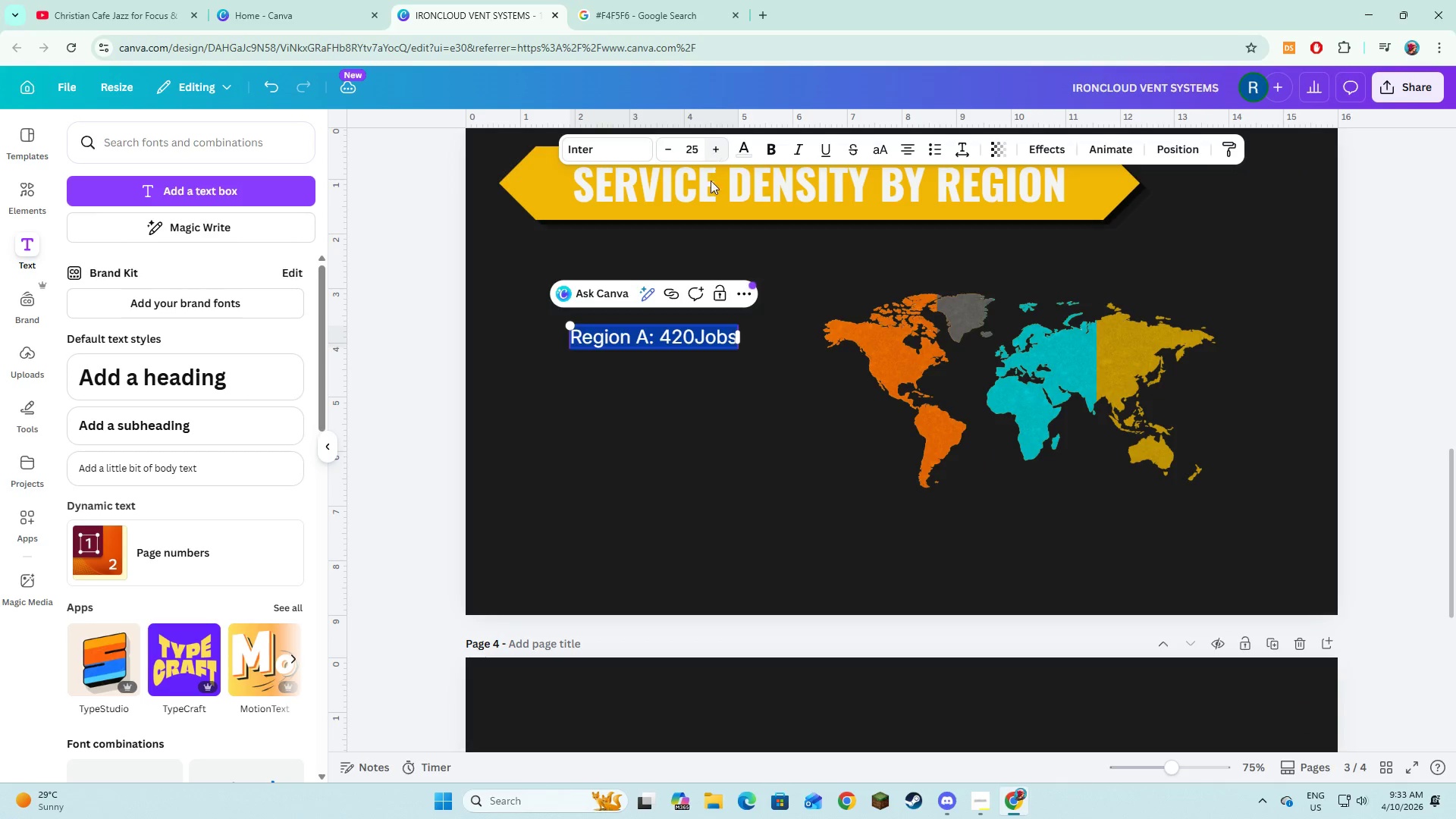 
left_click([673, 497])
 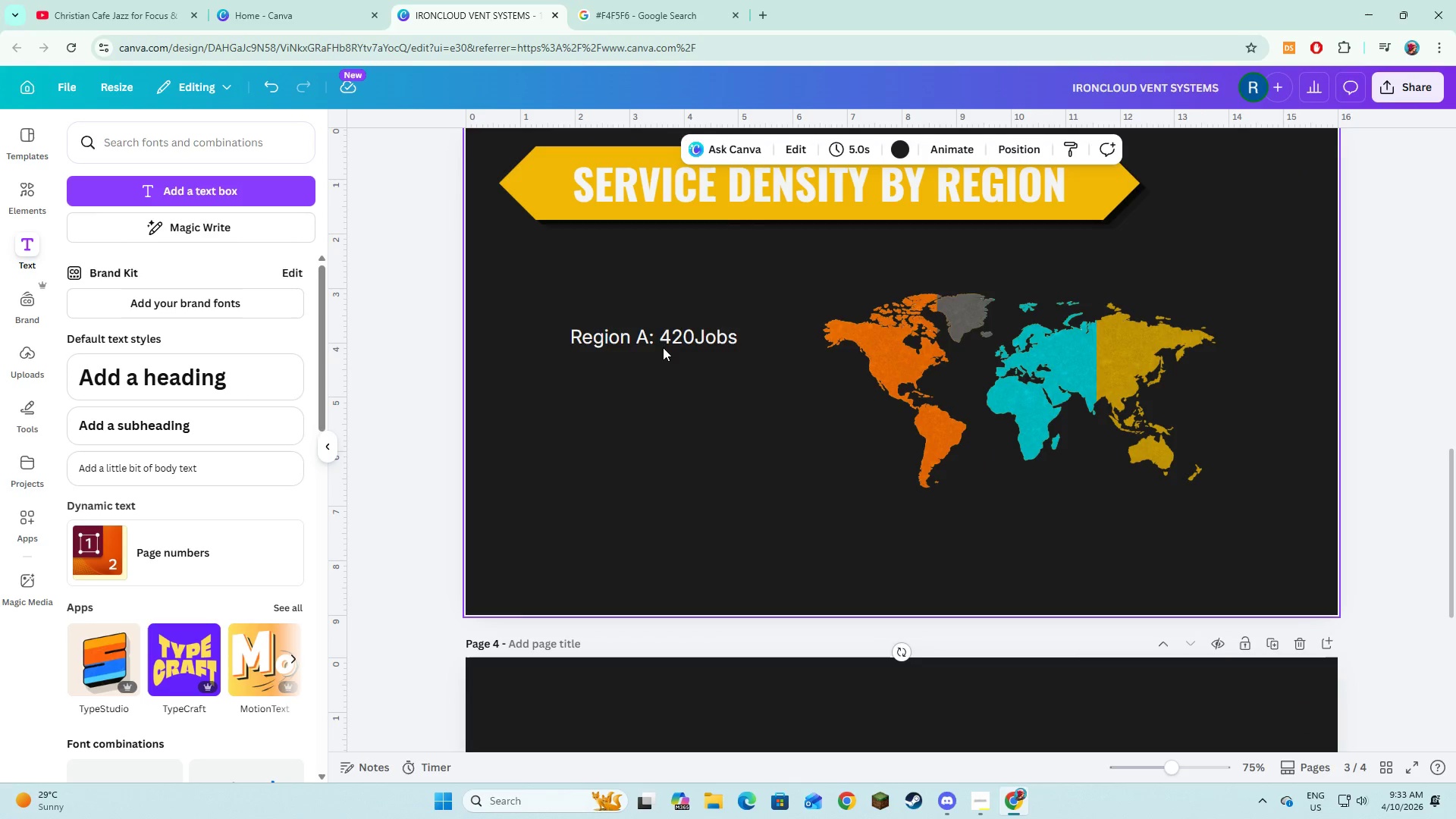 
left_click([663, 347])
 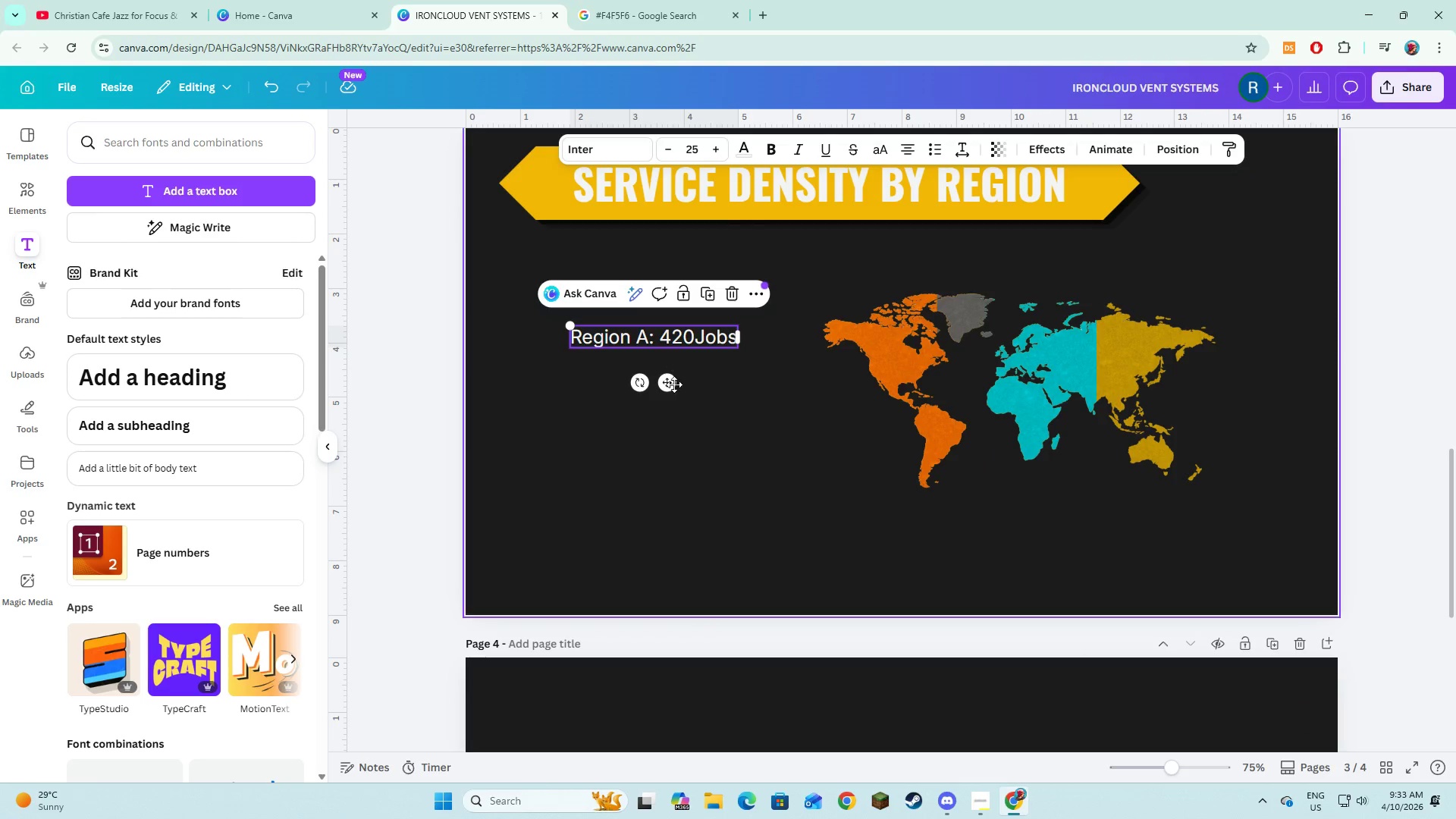 
left_click_drag(start_coordinate=[670, 381], to_coordinate=[686, 383])
 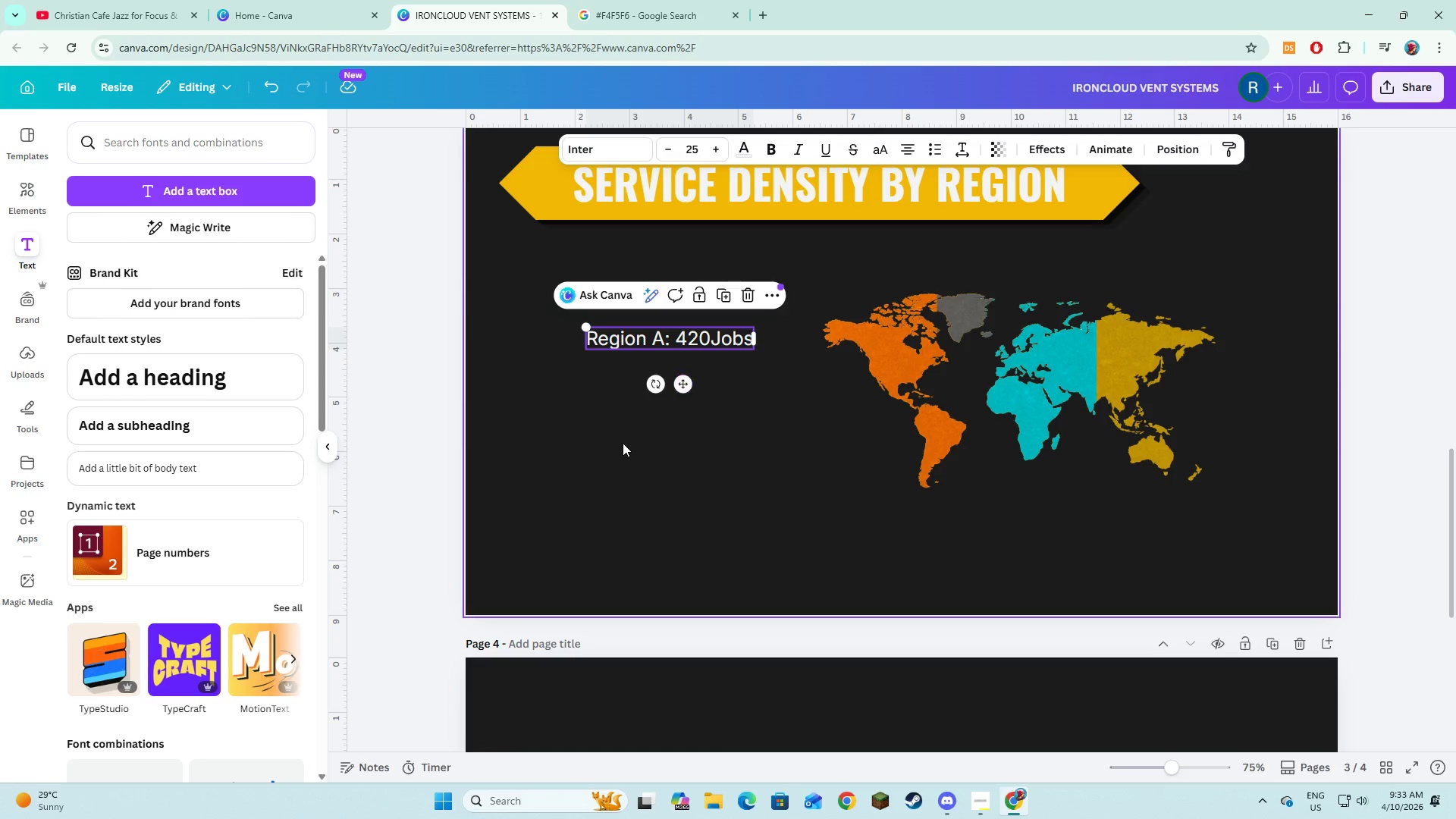 
left_click([623, 443])
 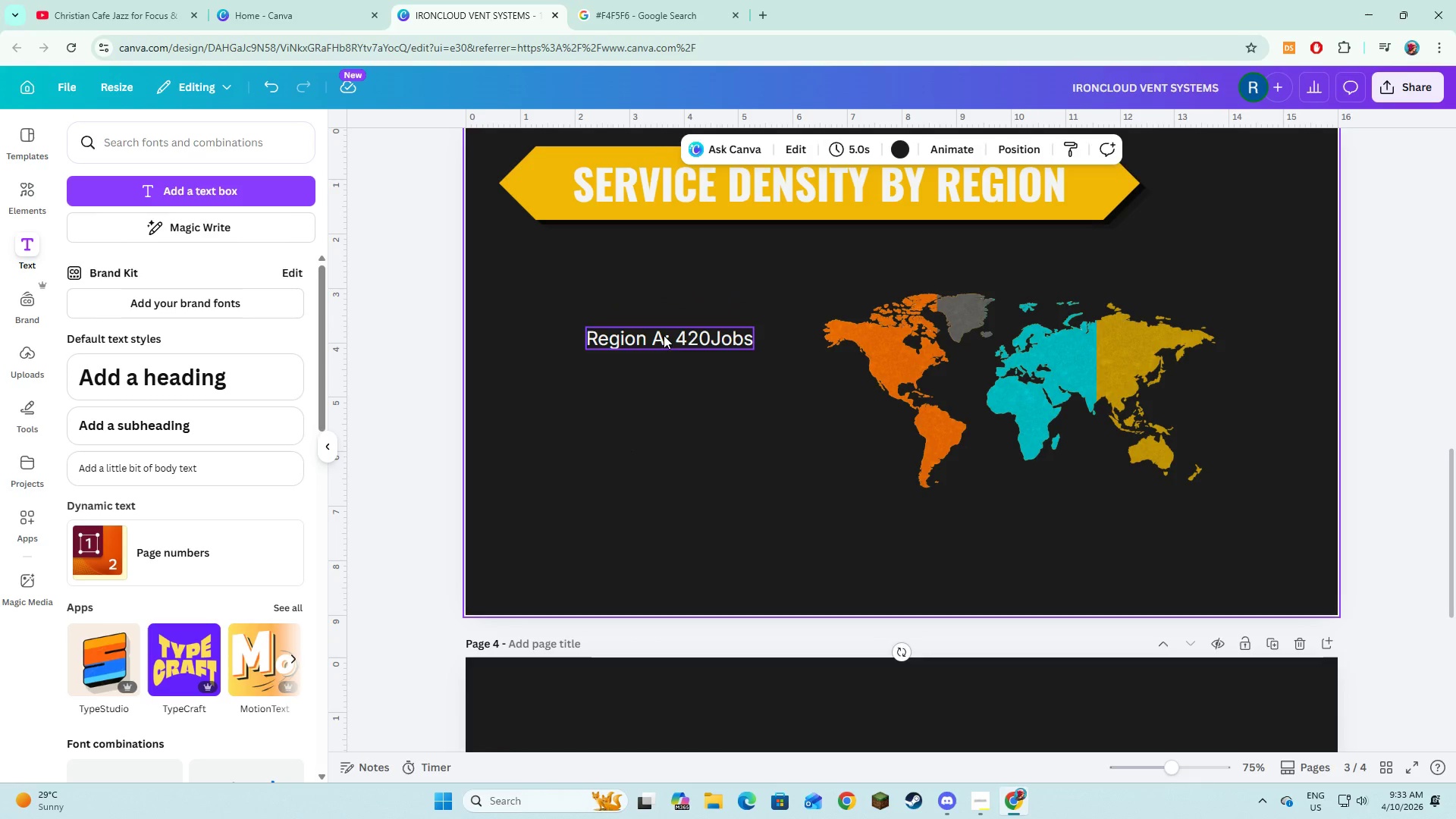 
left_click([664, 334])
 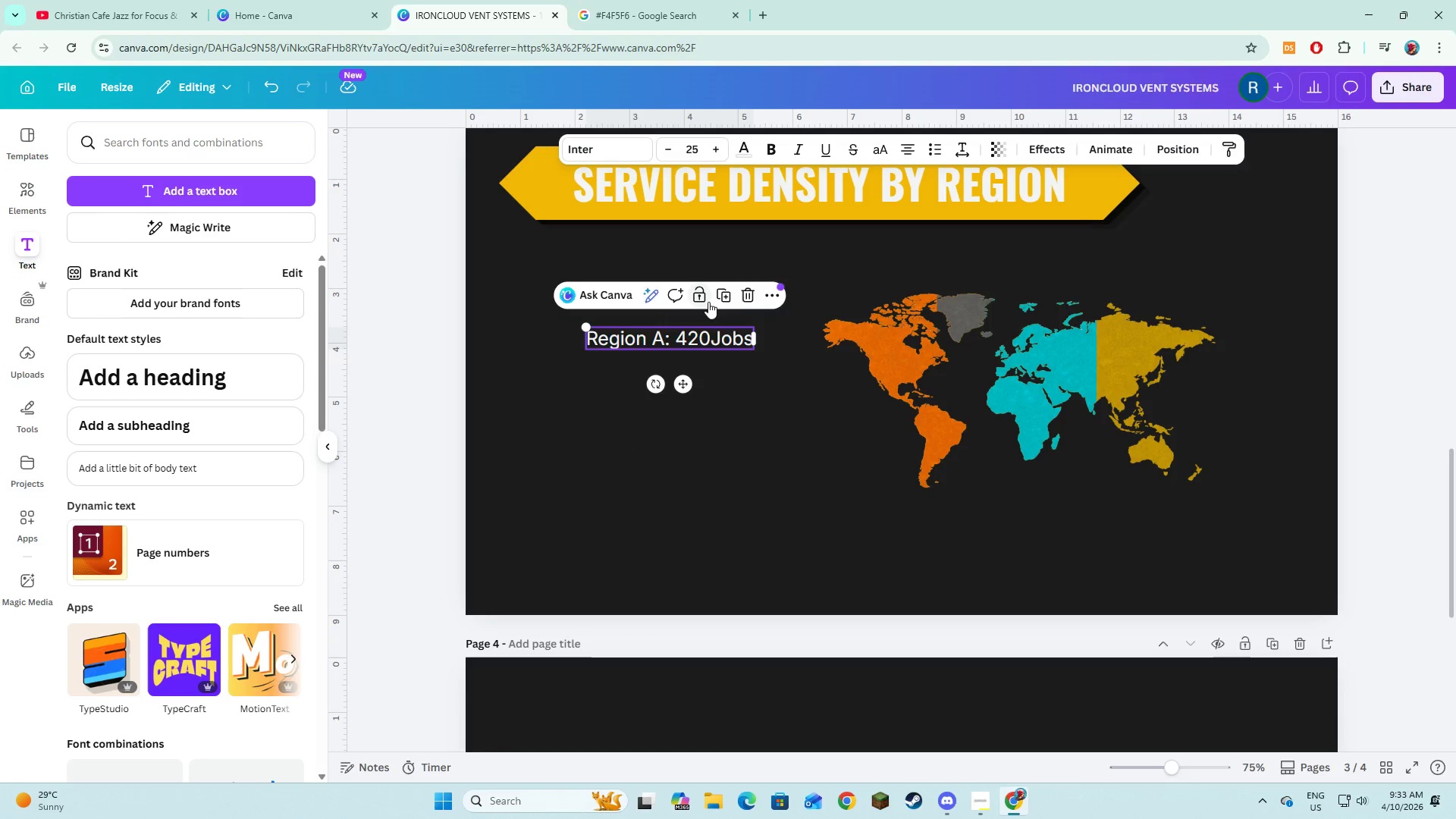 
left_click([715, 290])
 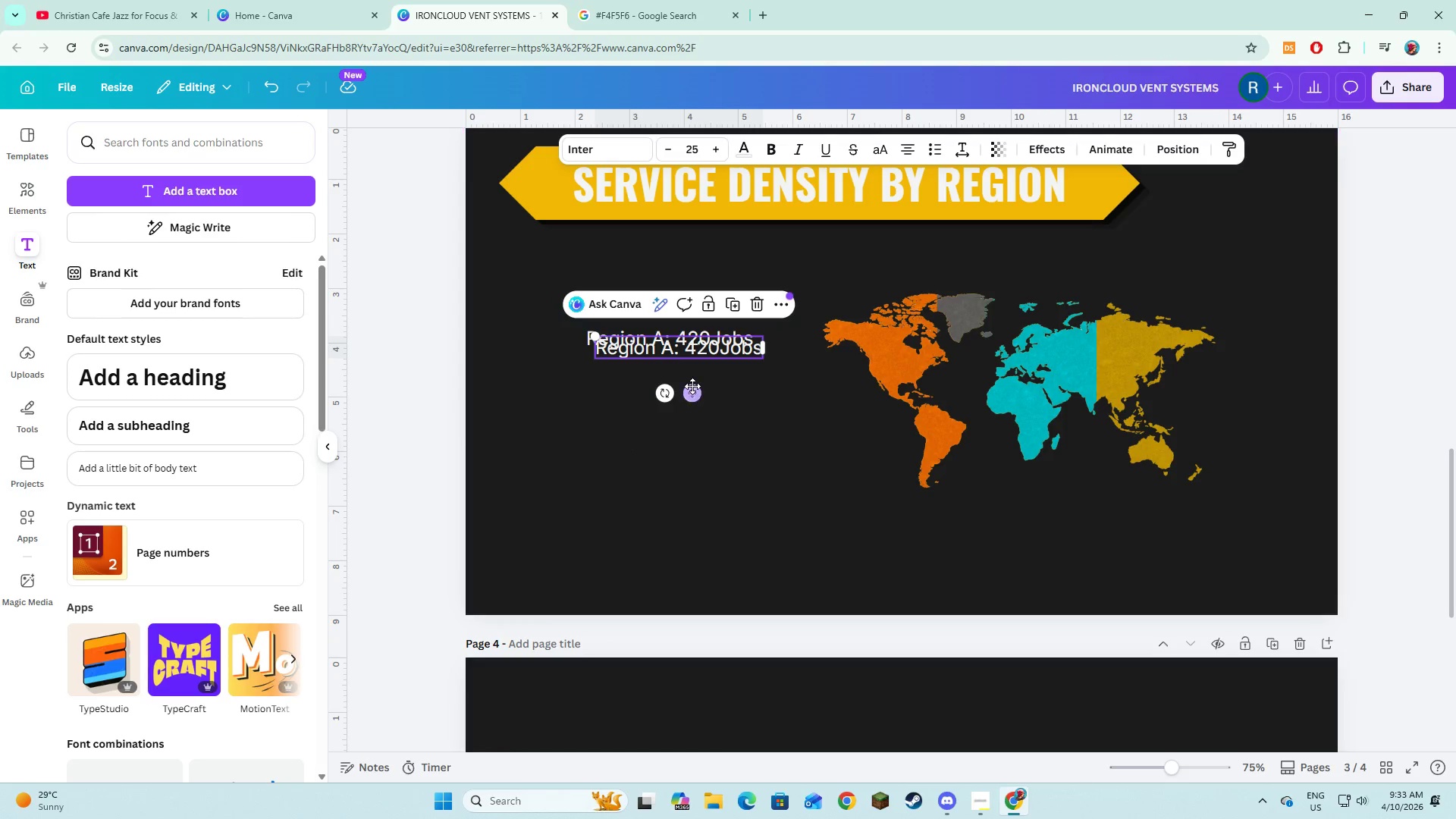 
left_click_drag(start_coordinate=[692, 389], to_coordinate=[686, 410])
 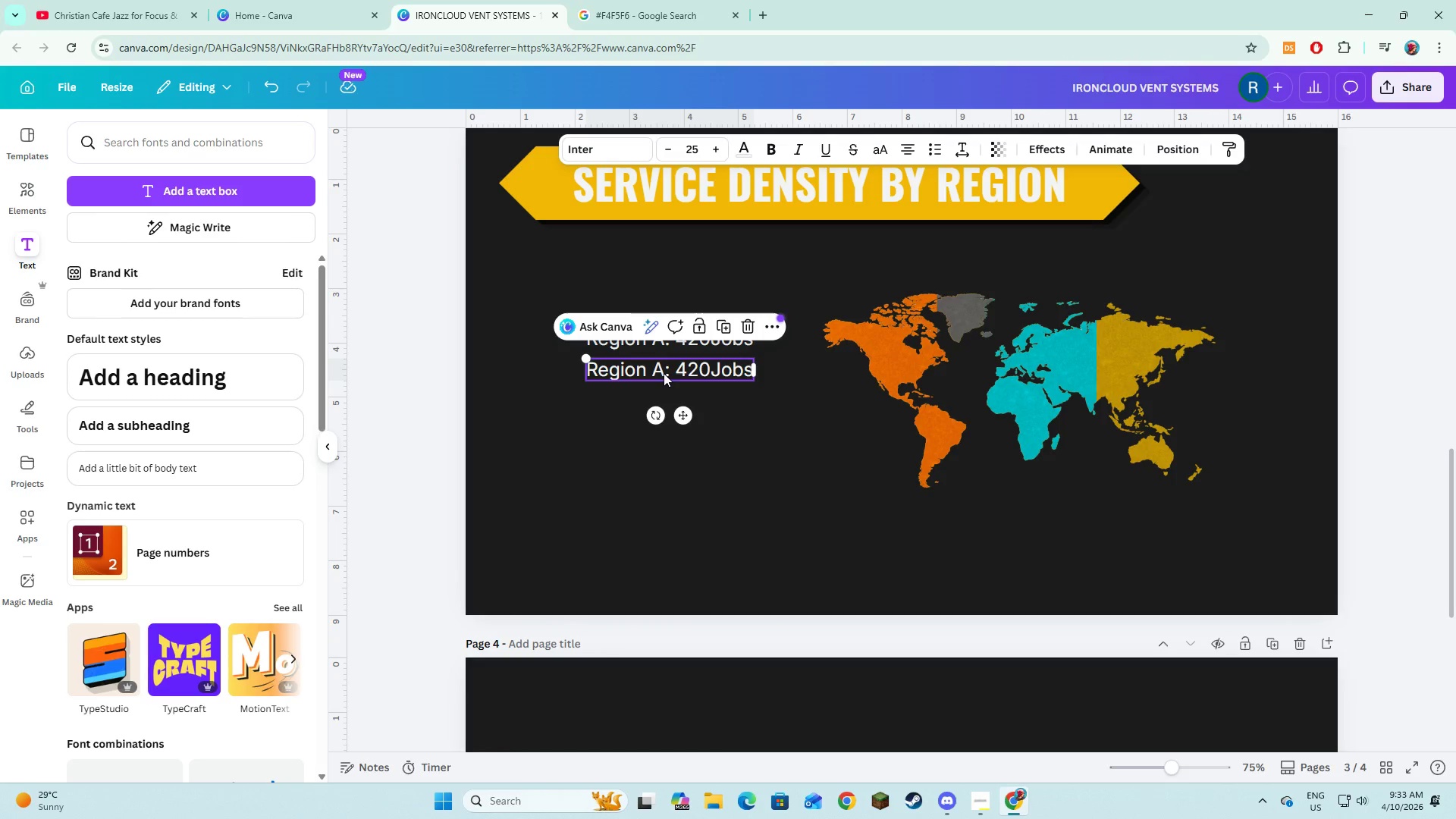 
left_click([664, 373])
 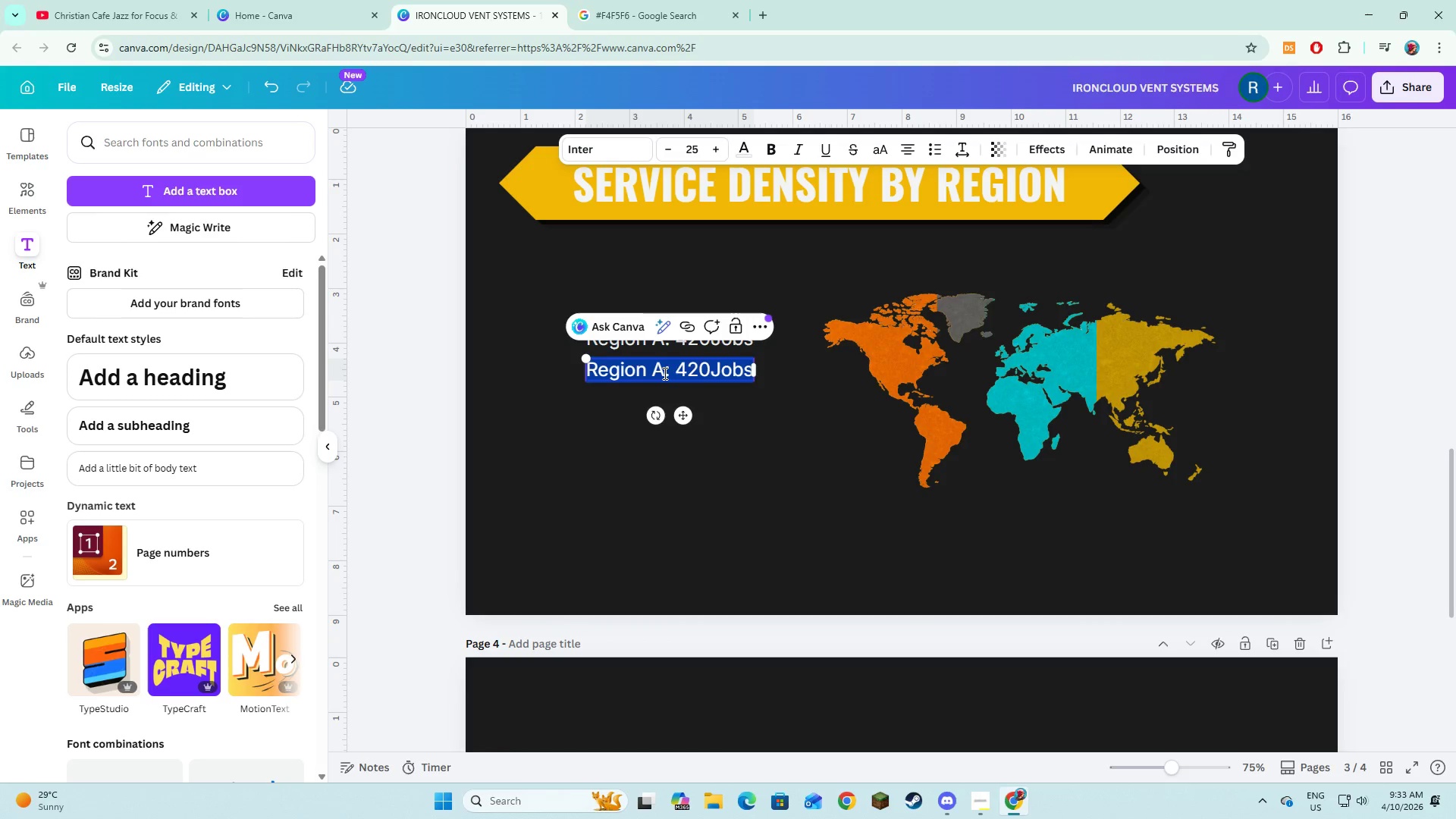 
left_click([664, 373])
 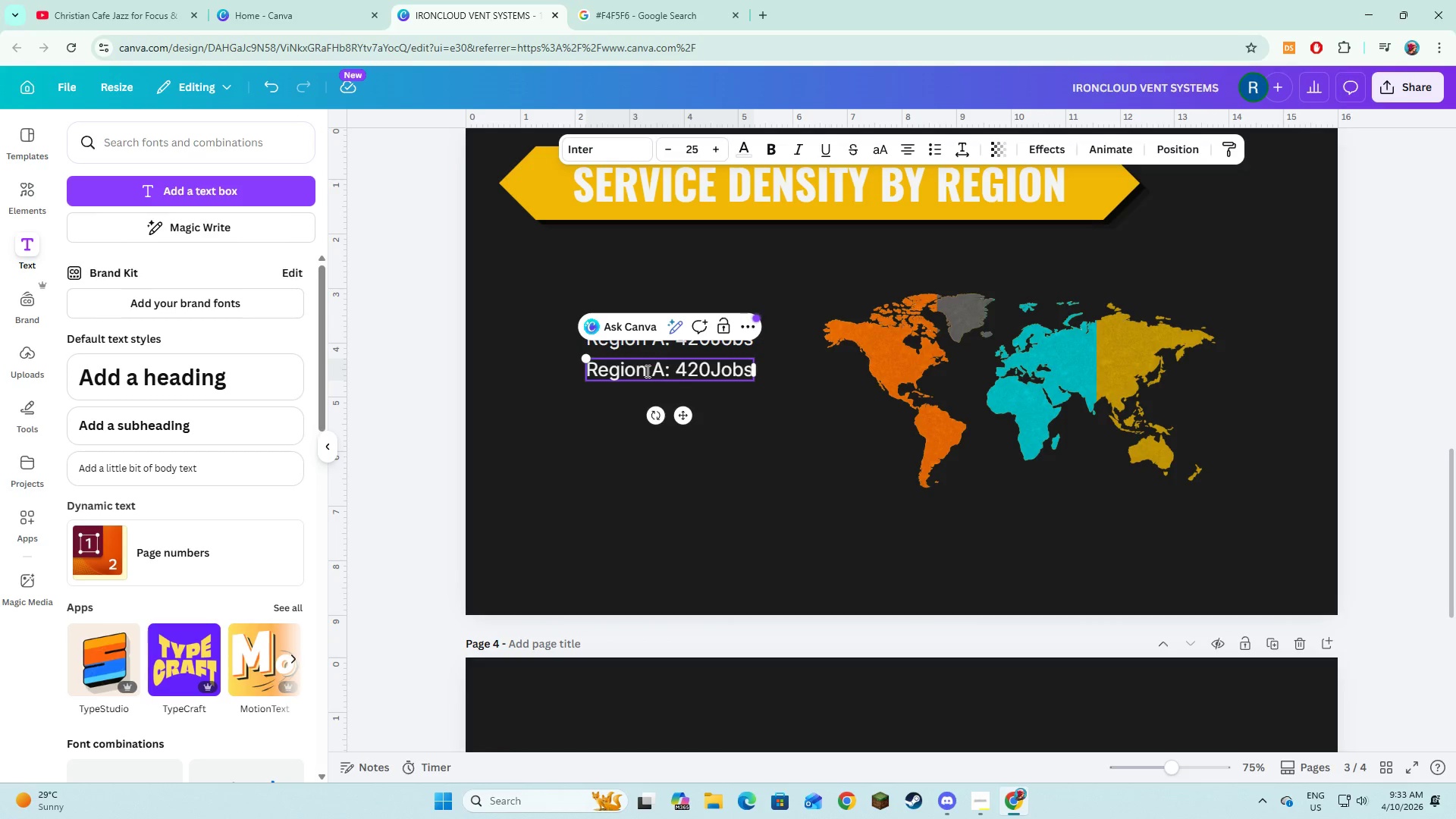 
left_click_drag(start_coordinate=[646, 371], to_coordinate=[653, 374])
 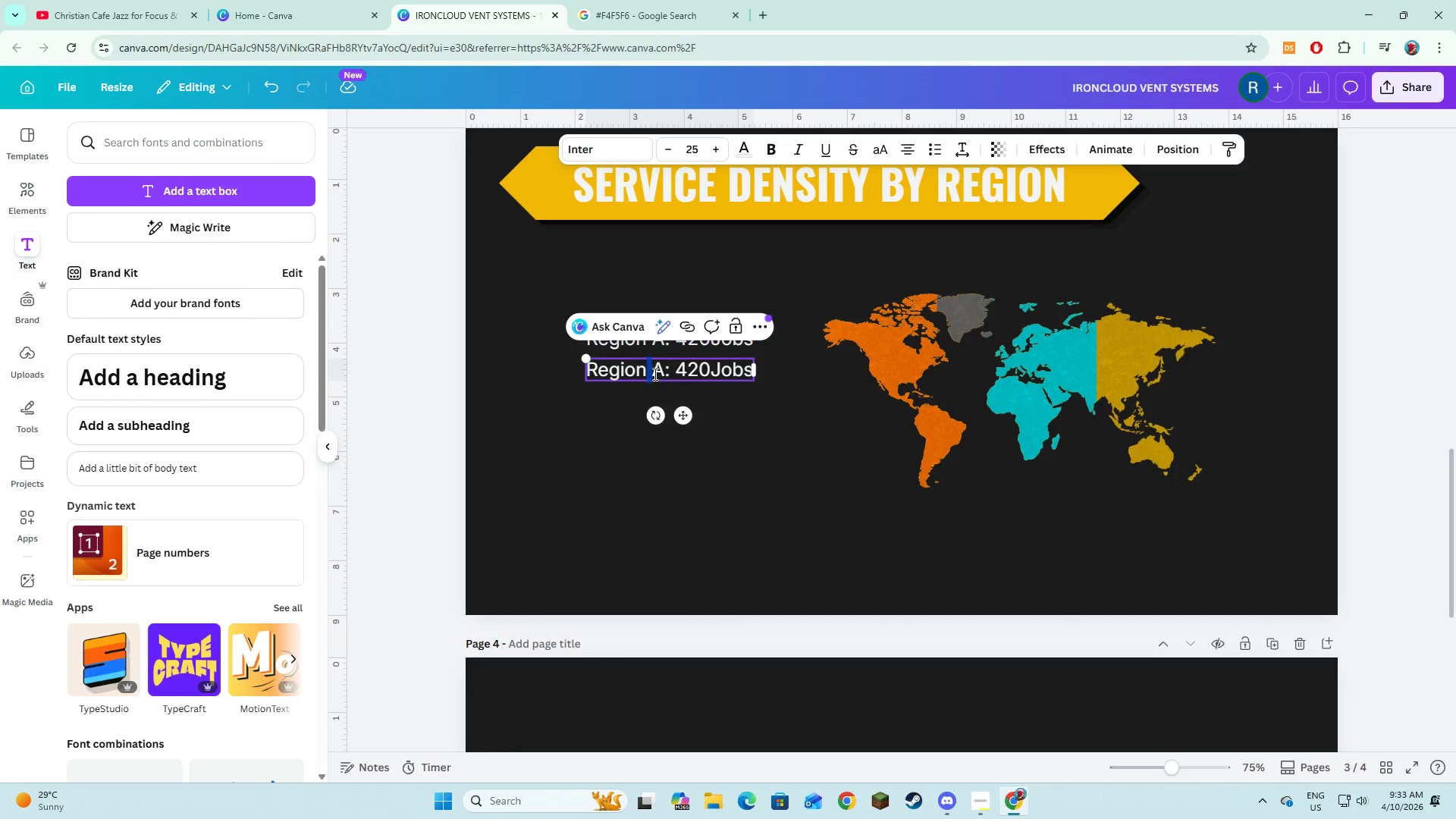 
left_click([654, 374])
 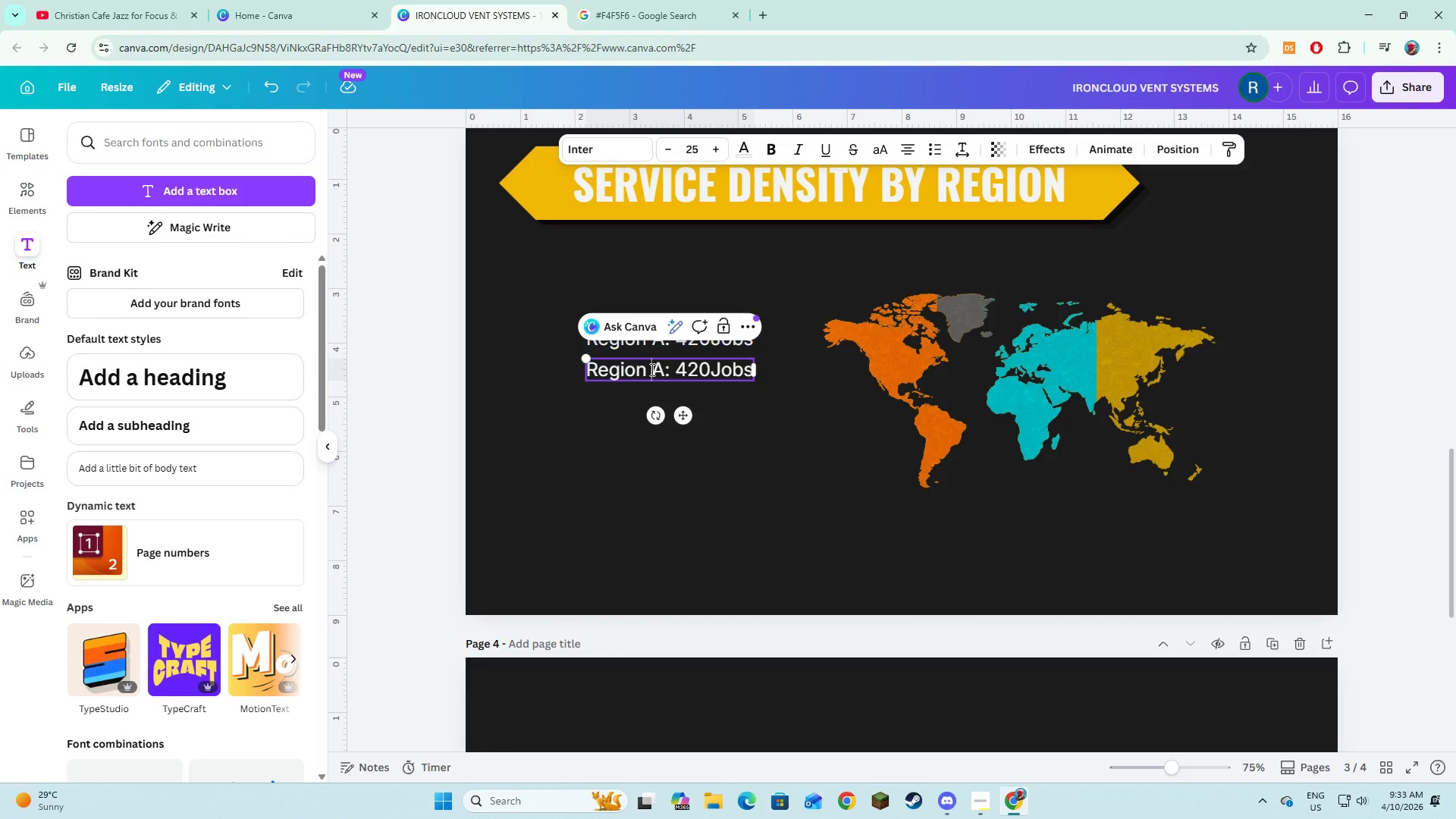 
left_click_drag(start_coordinate=[651, 369], to_coordinate=[661, 372])
 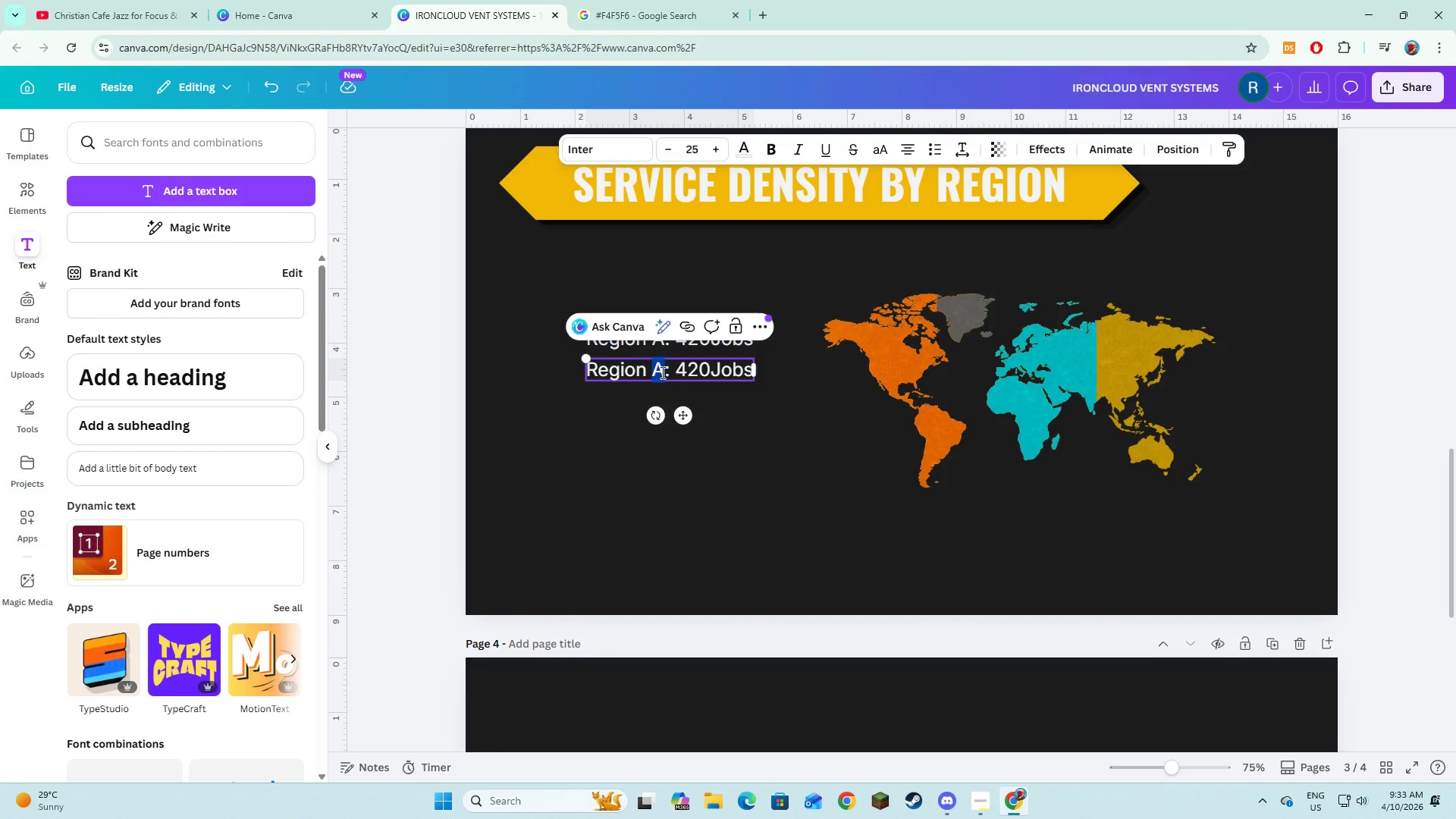 
key(B)
 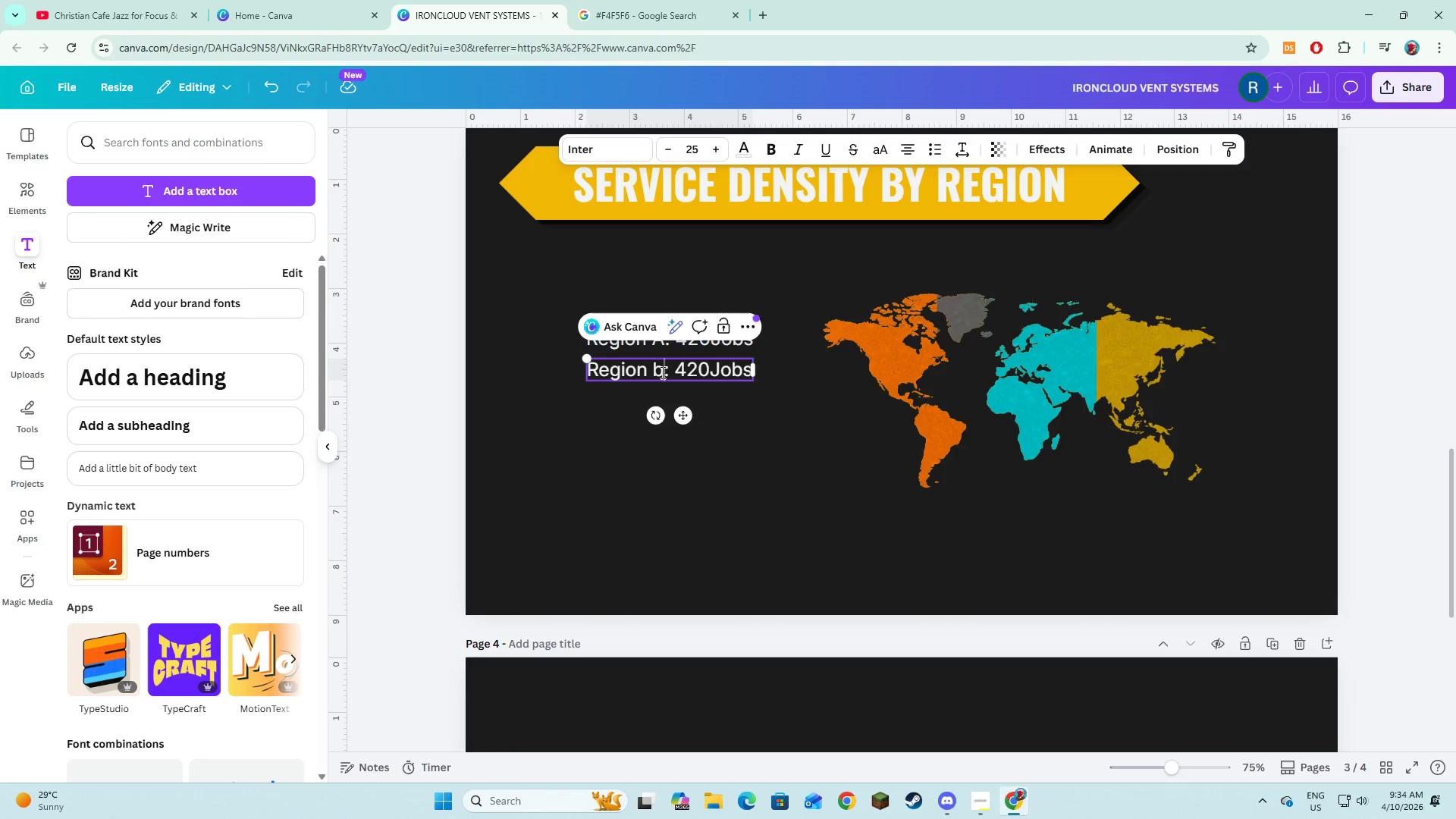 
key(Backspace)
 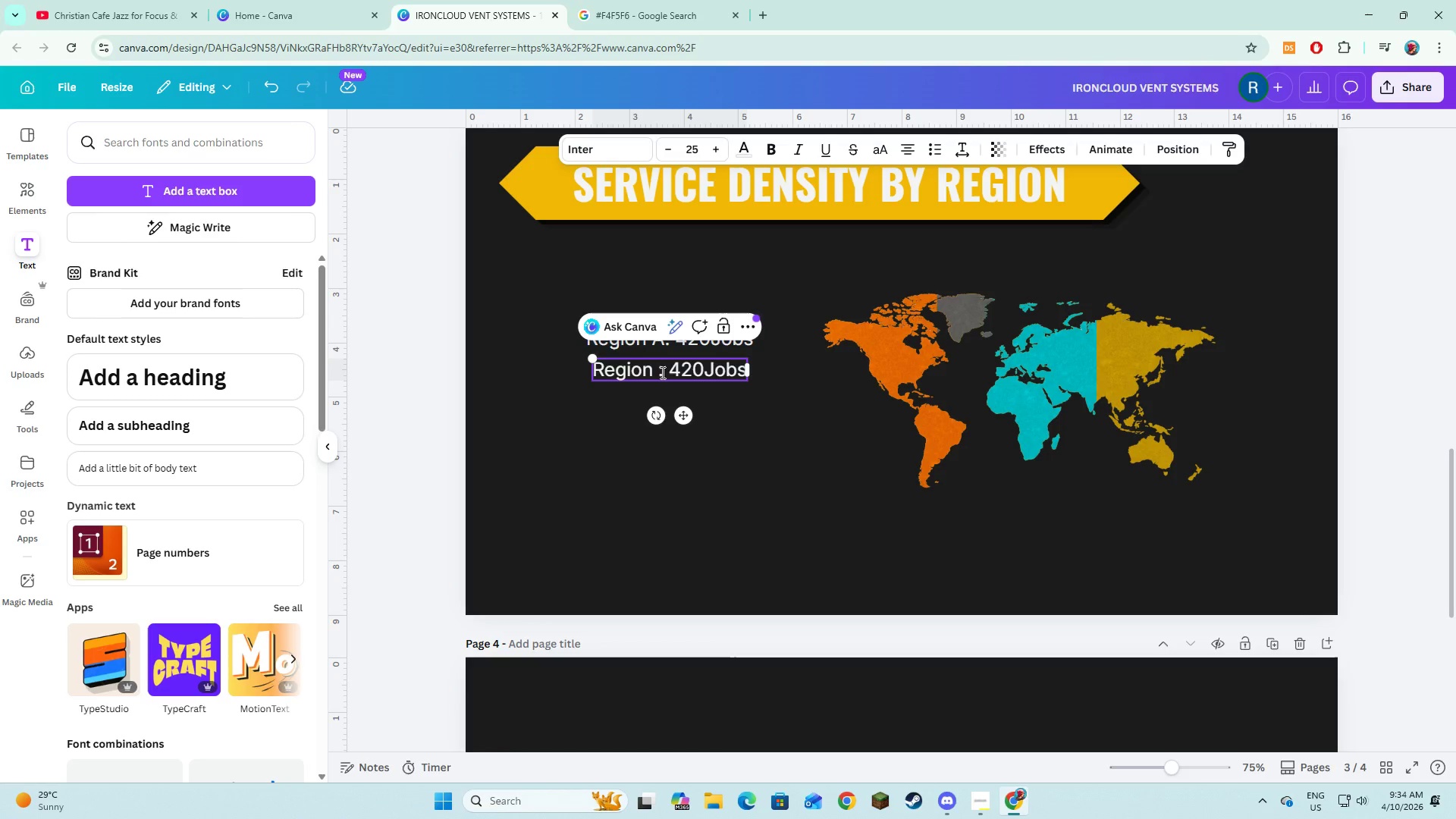 
key(Shift+B)
 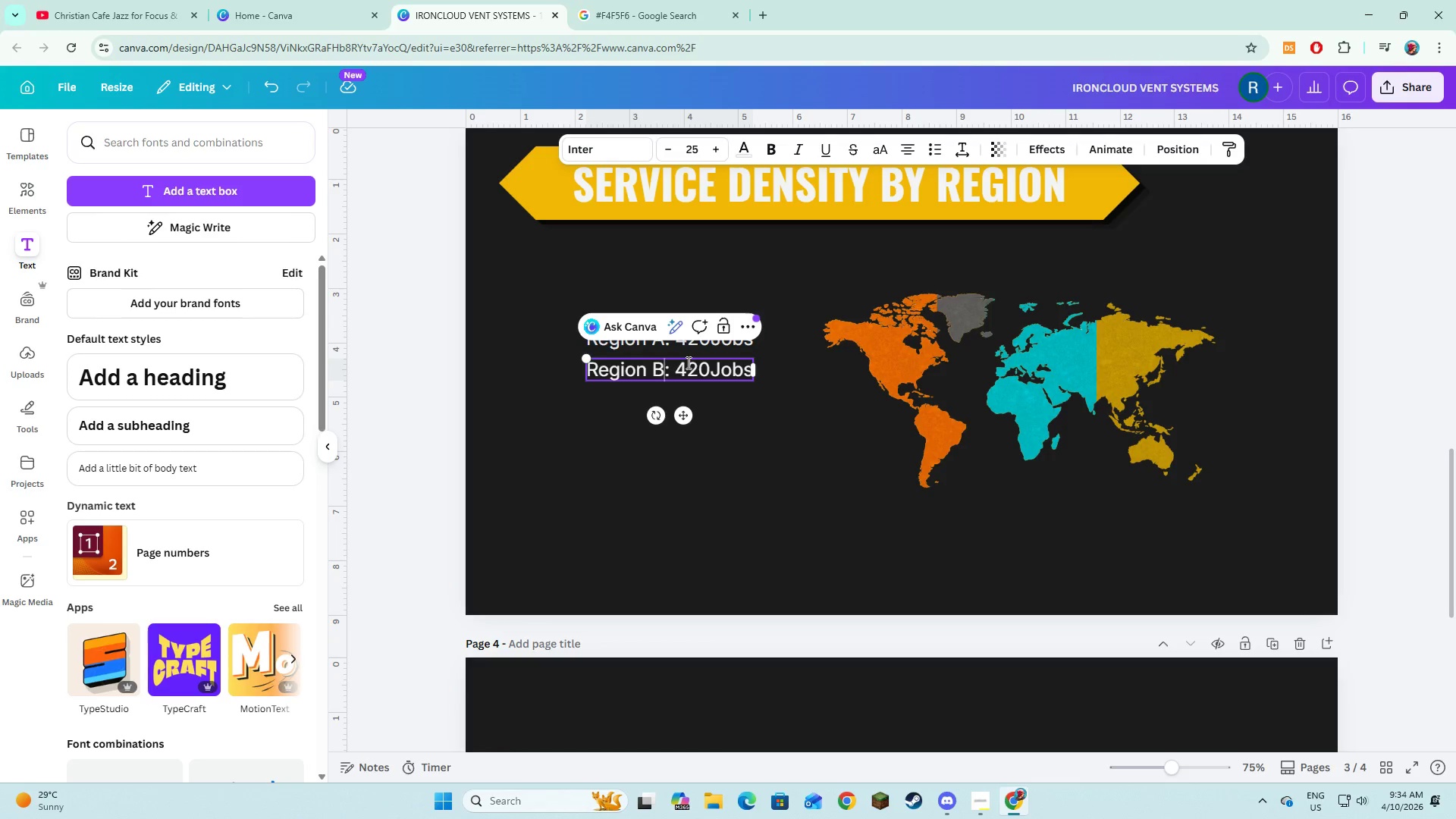 
left_click([687, 362])
 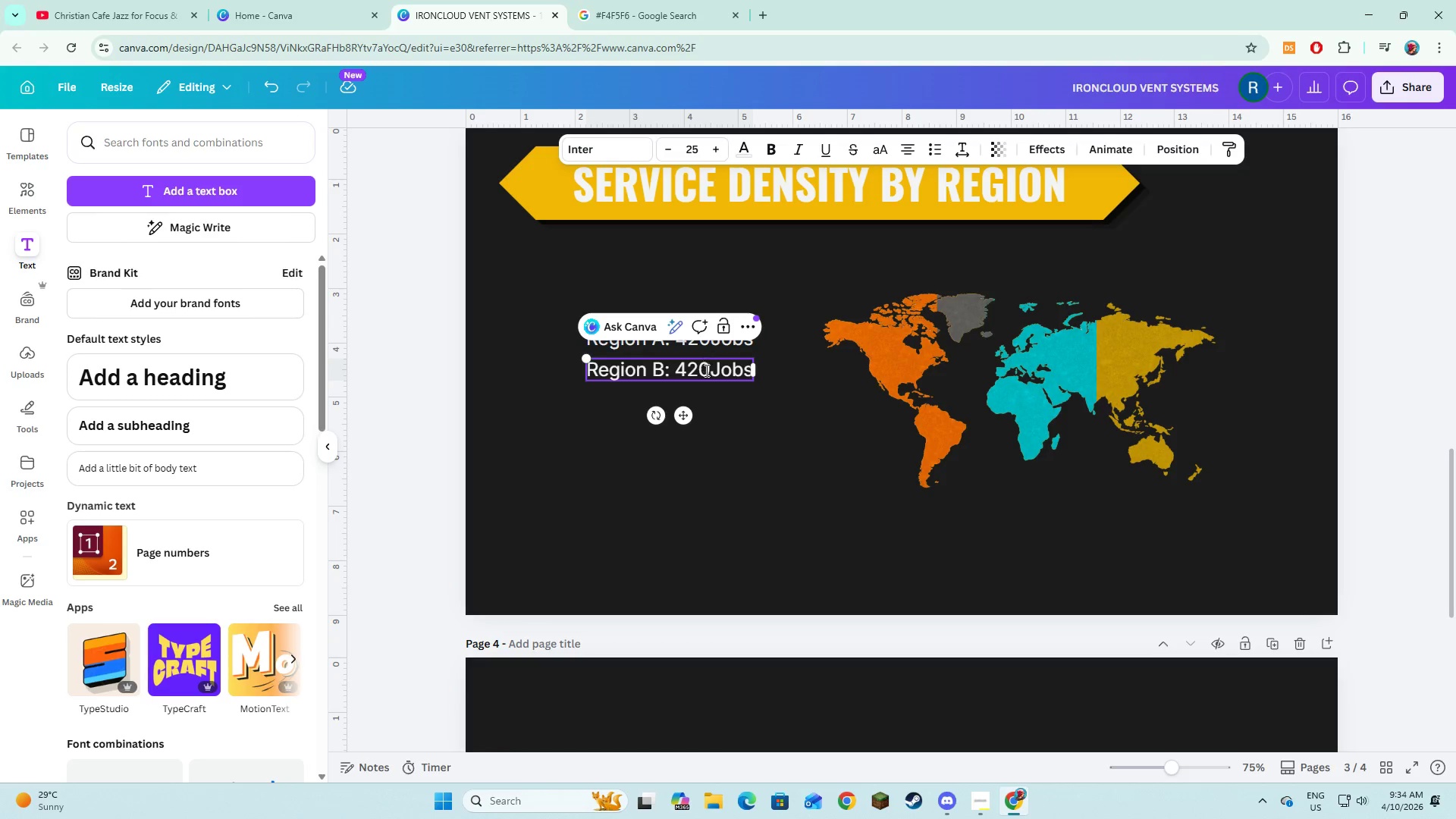 
left_click([705, 370])
 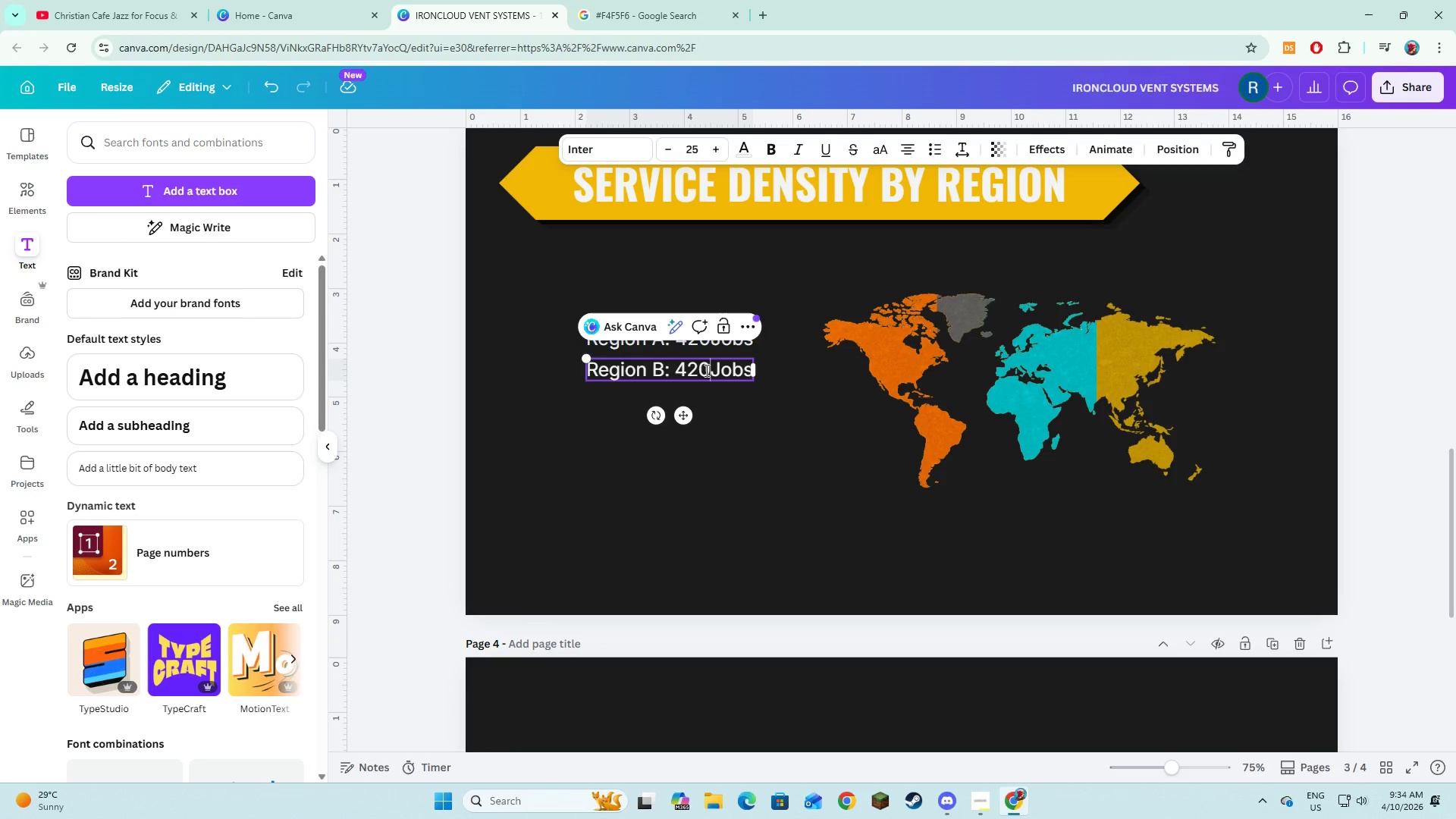 
left_click_drag(start_coordinate=[705, 370], to_coordinate=[698, 372])
 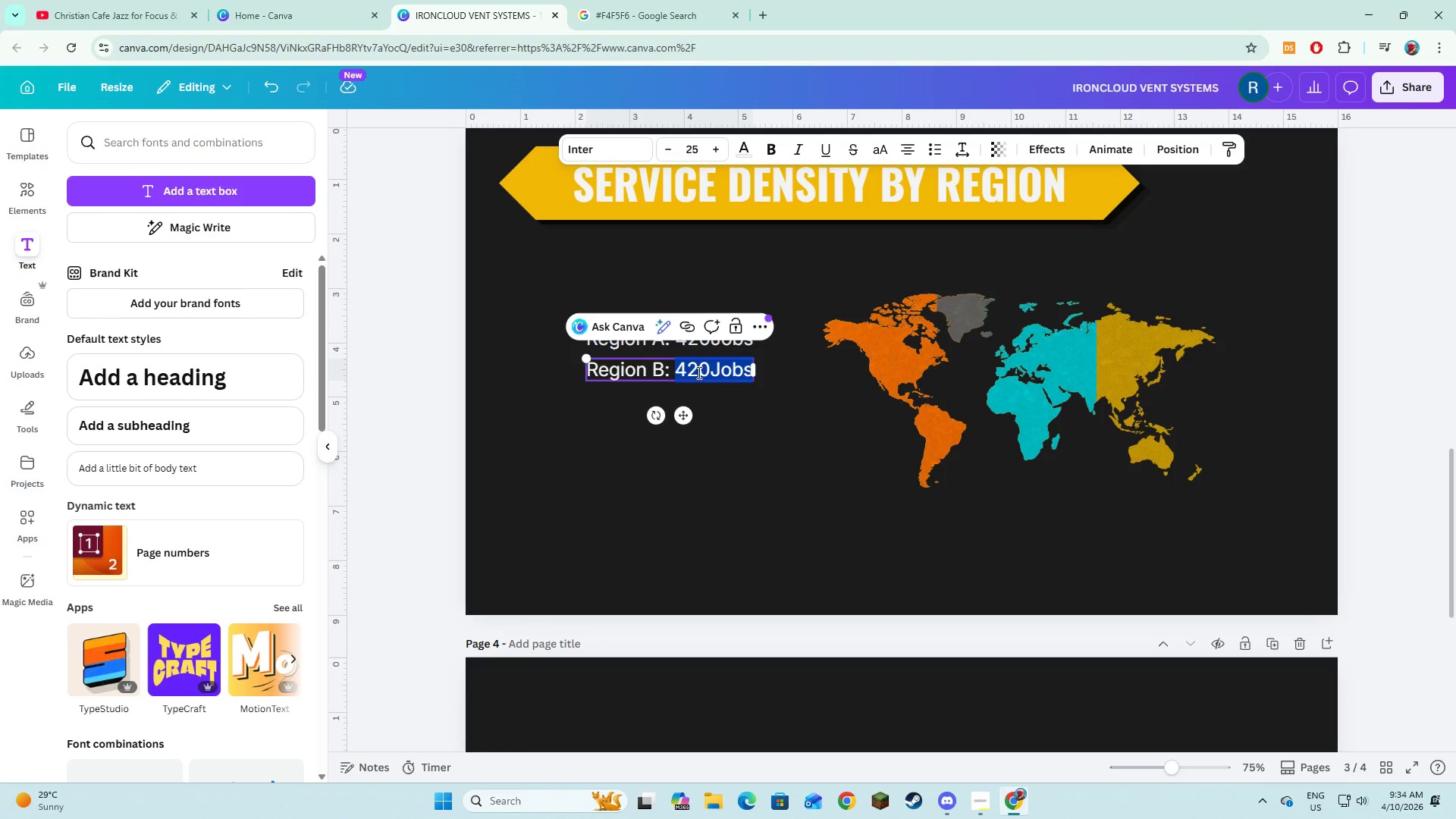 
left_click([698, 372])
 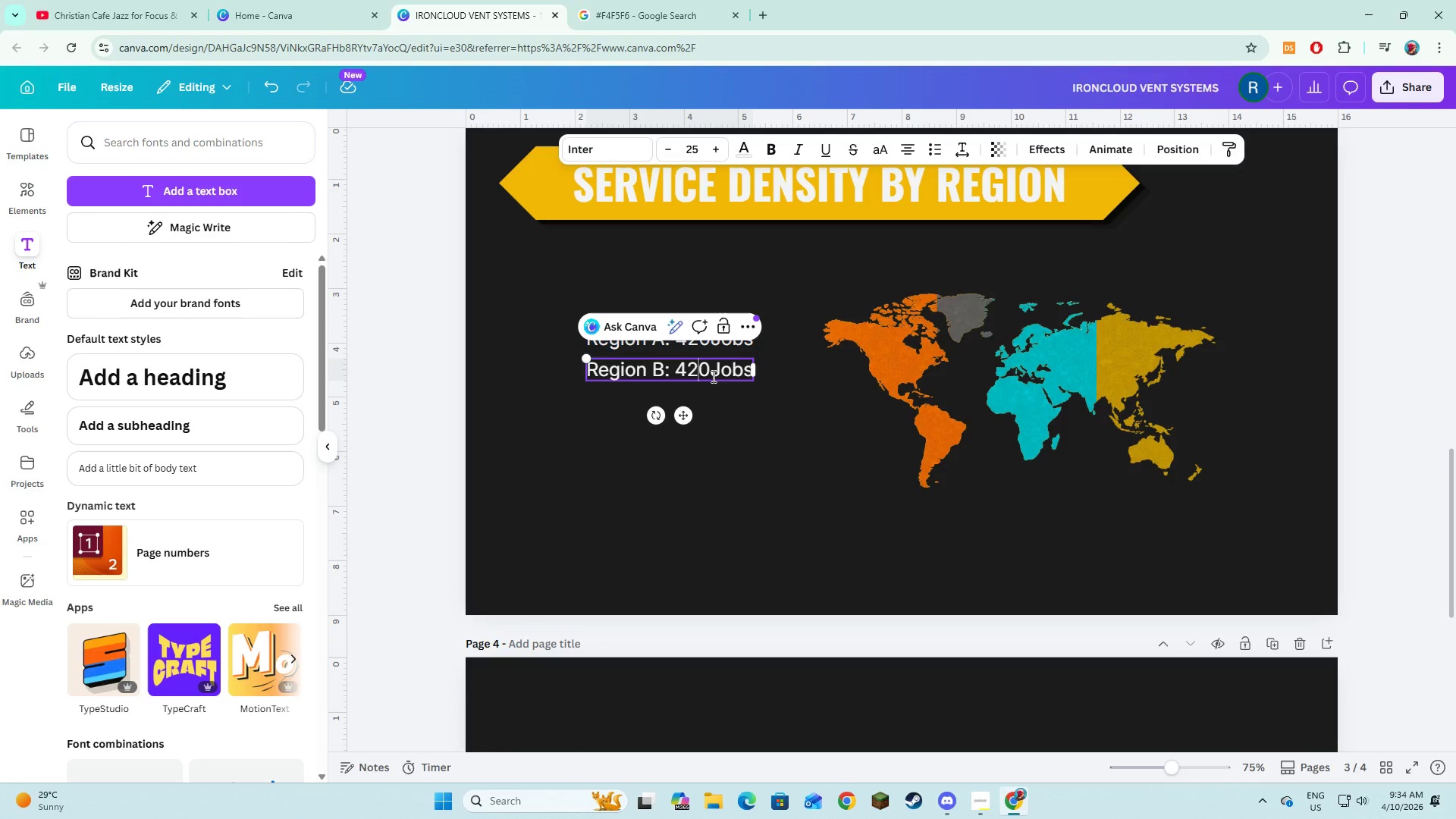 
left_click_drag(start_coordinate=[712, 376], to_coordinate=[677, 372])
 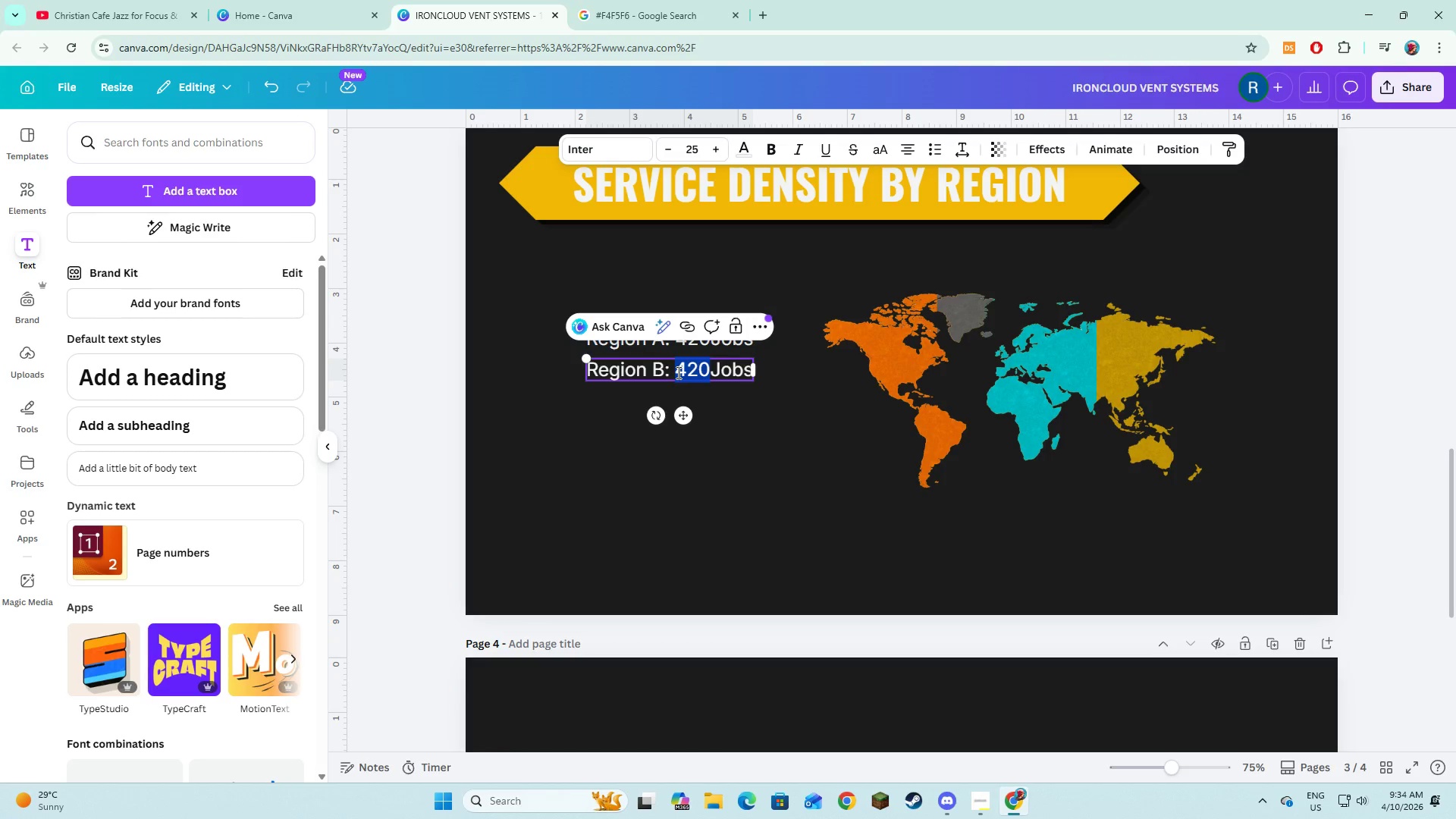 
type(310 )
 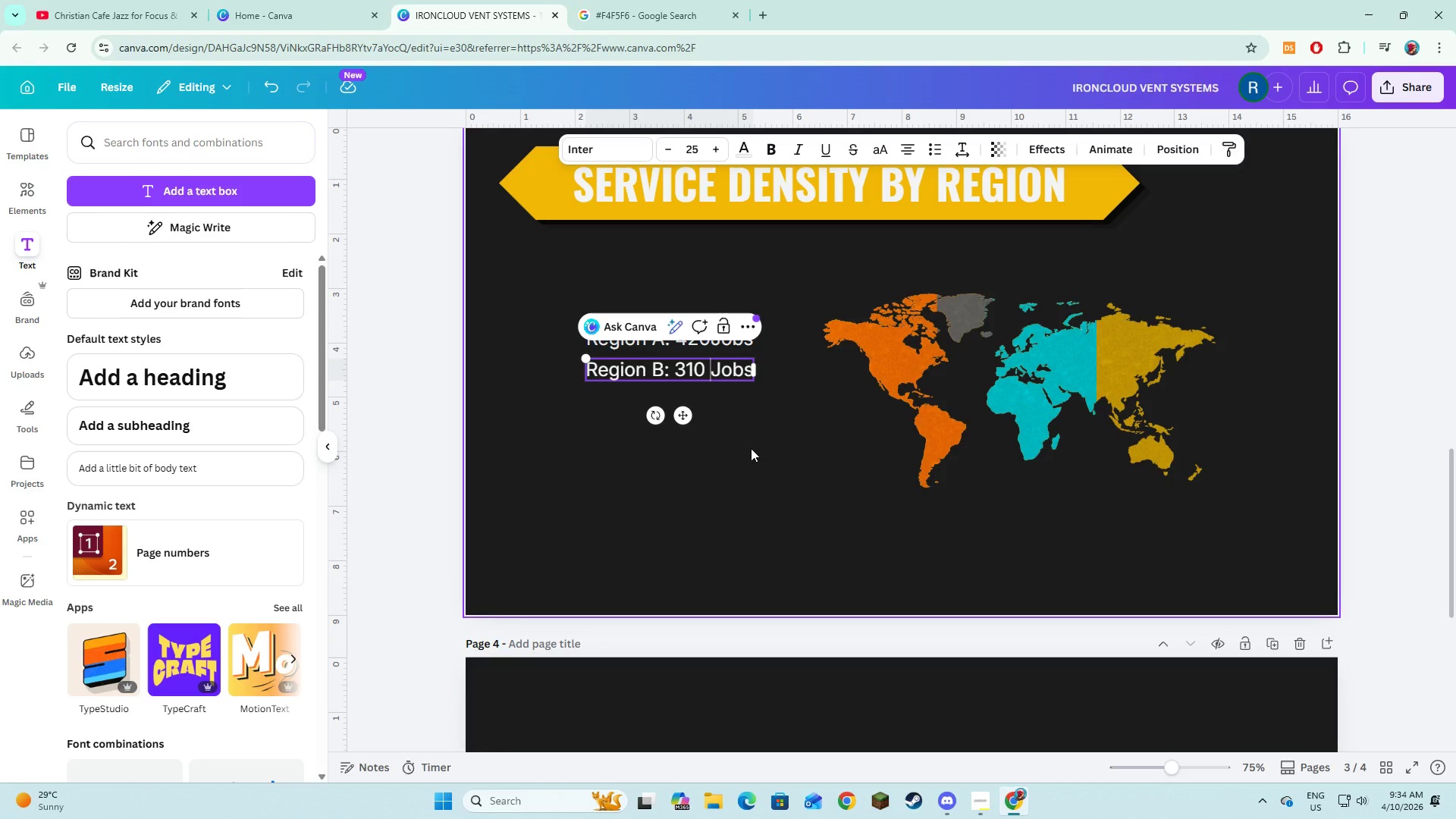 
left_click([755, 450])
 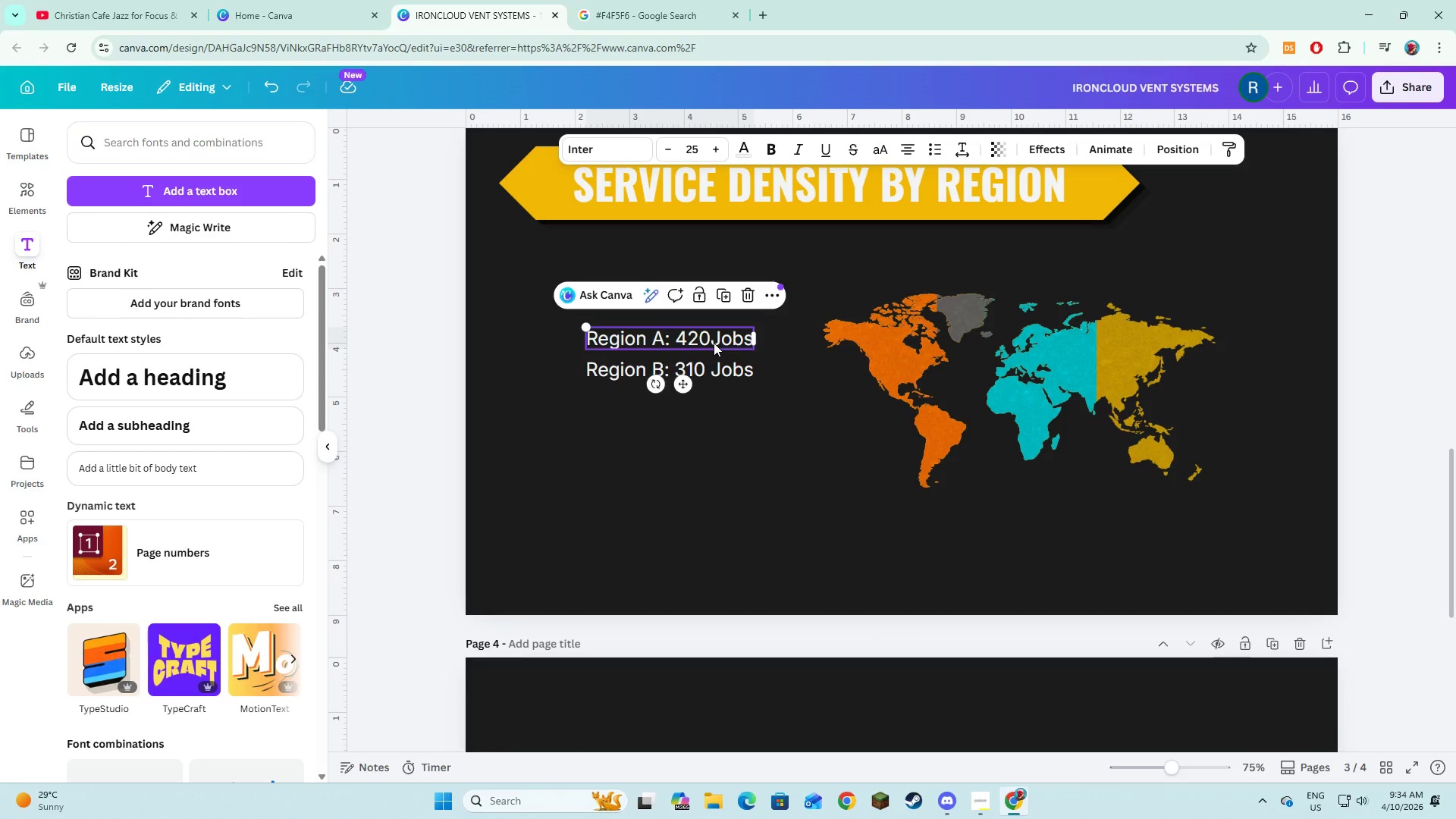 
double_click([713, 341])
 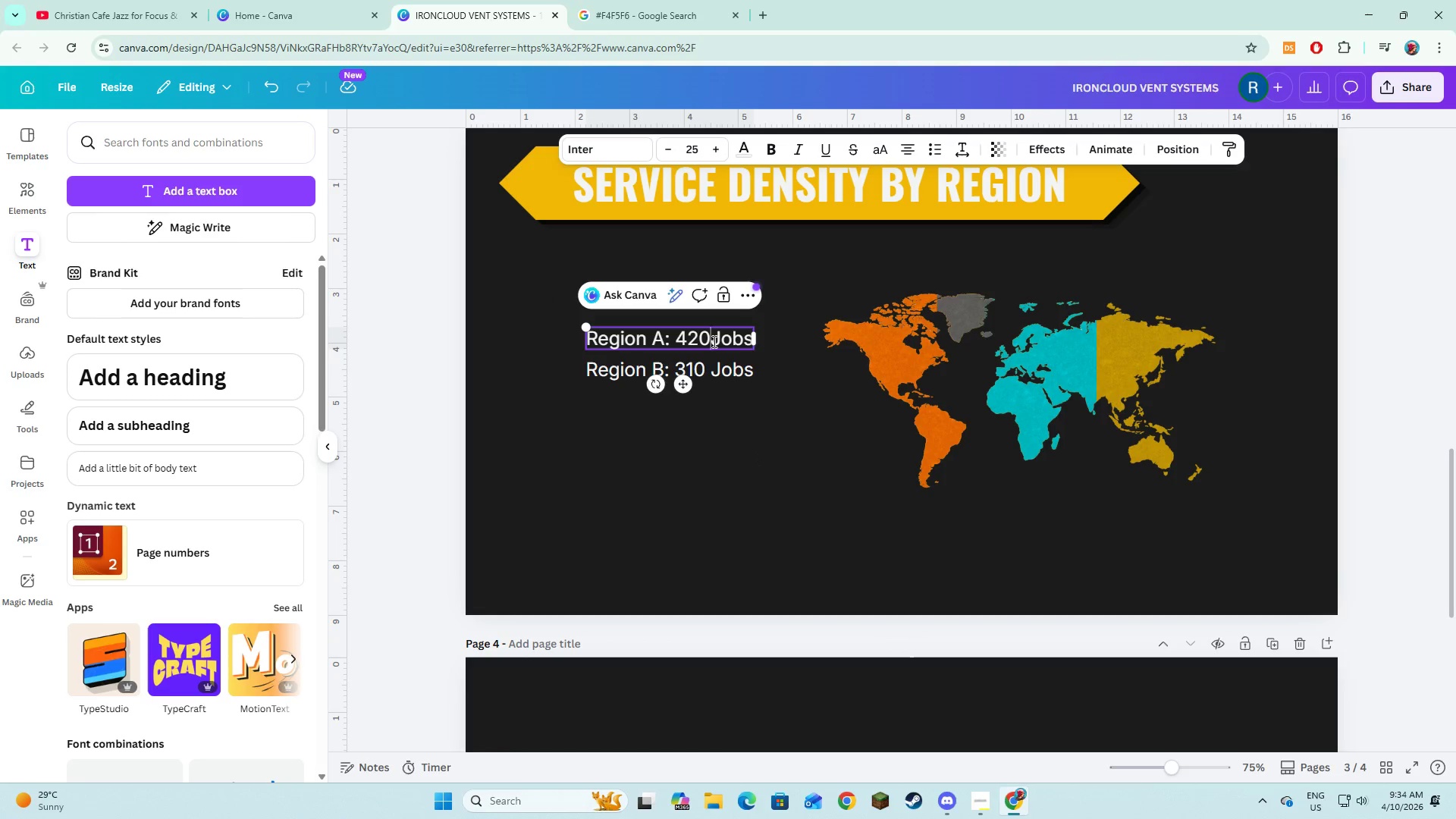 
key(Space)
 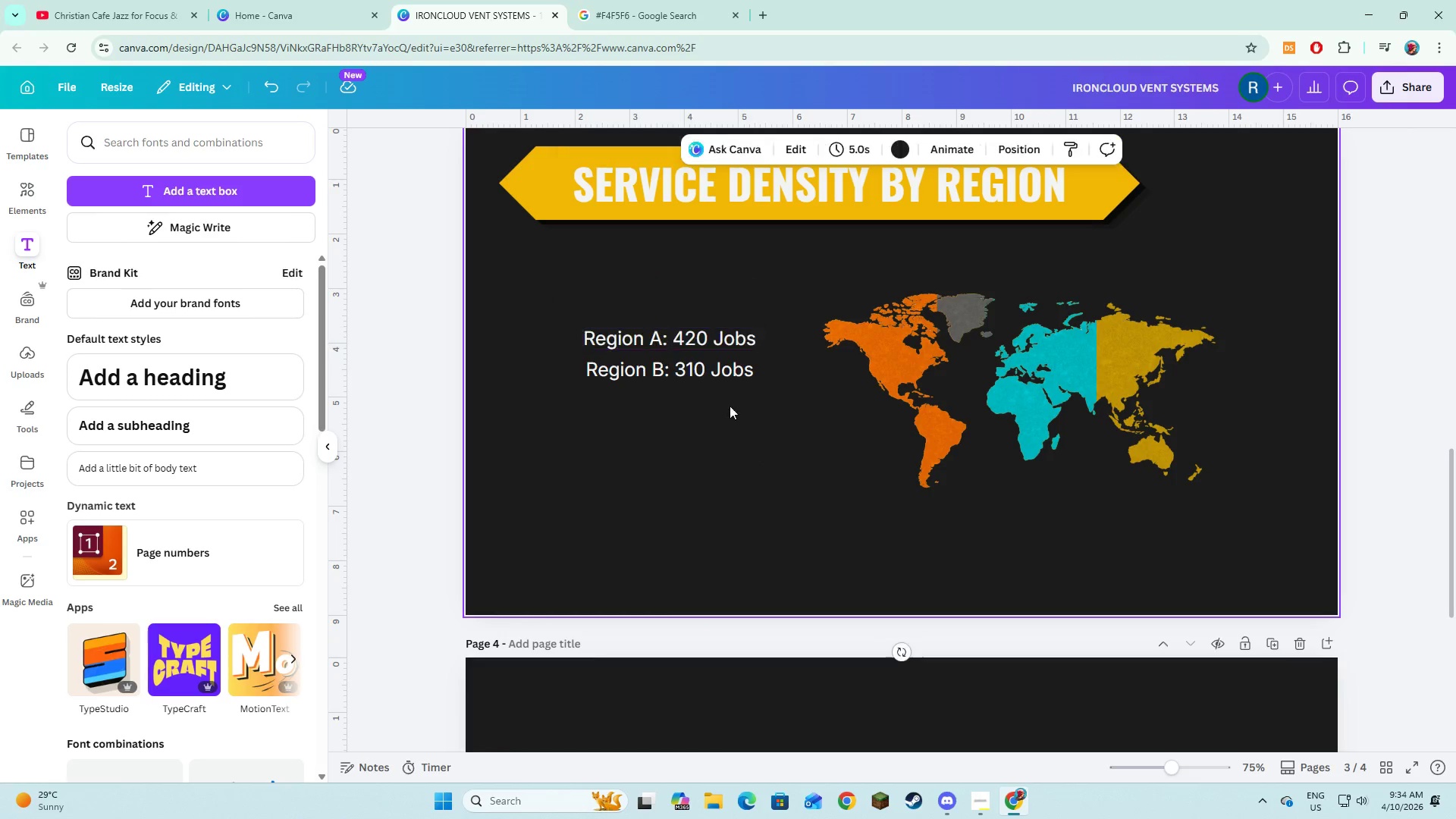 
double_click([720, 372])
 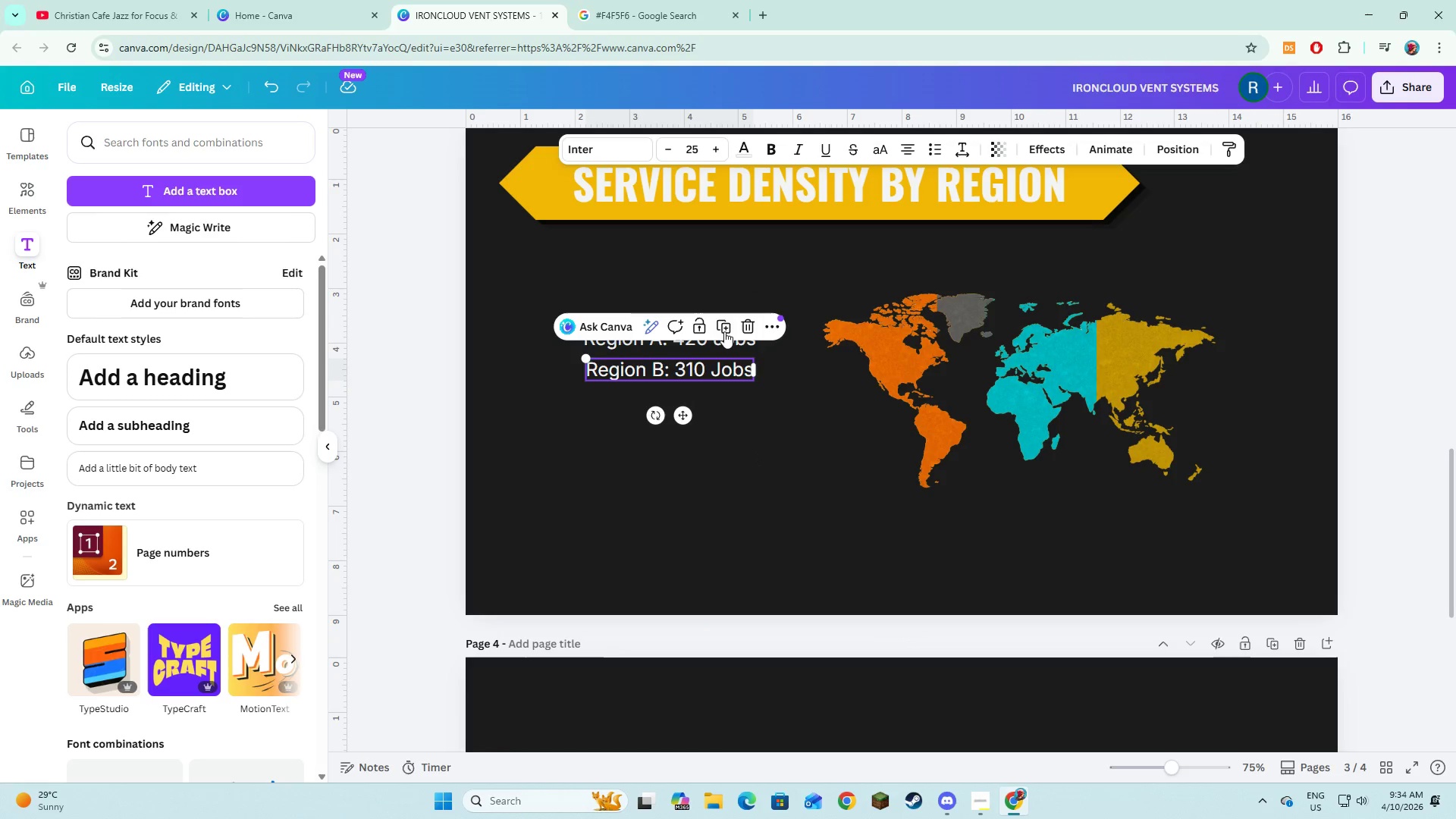 
left_click([724, 329])
 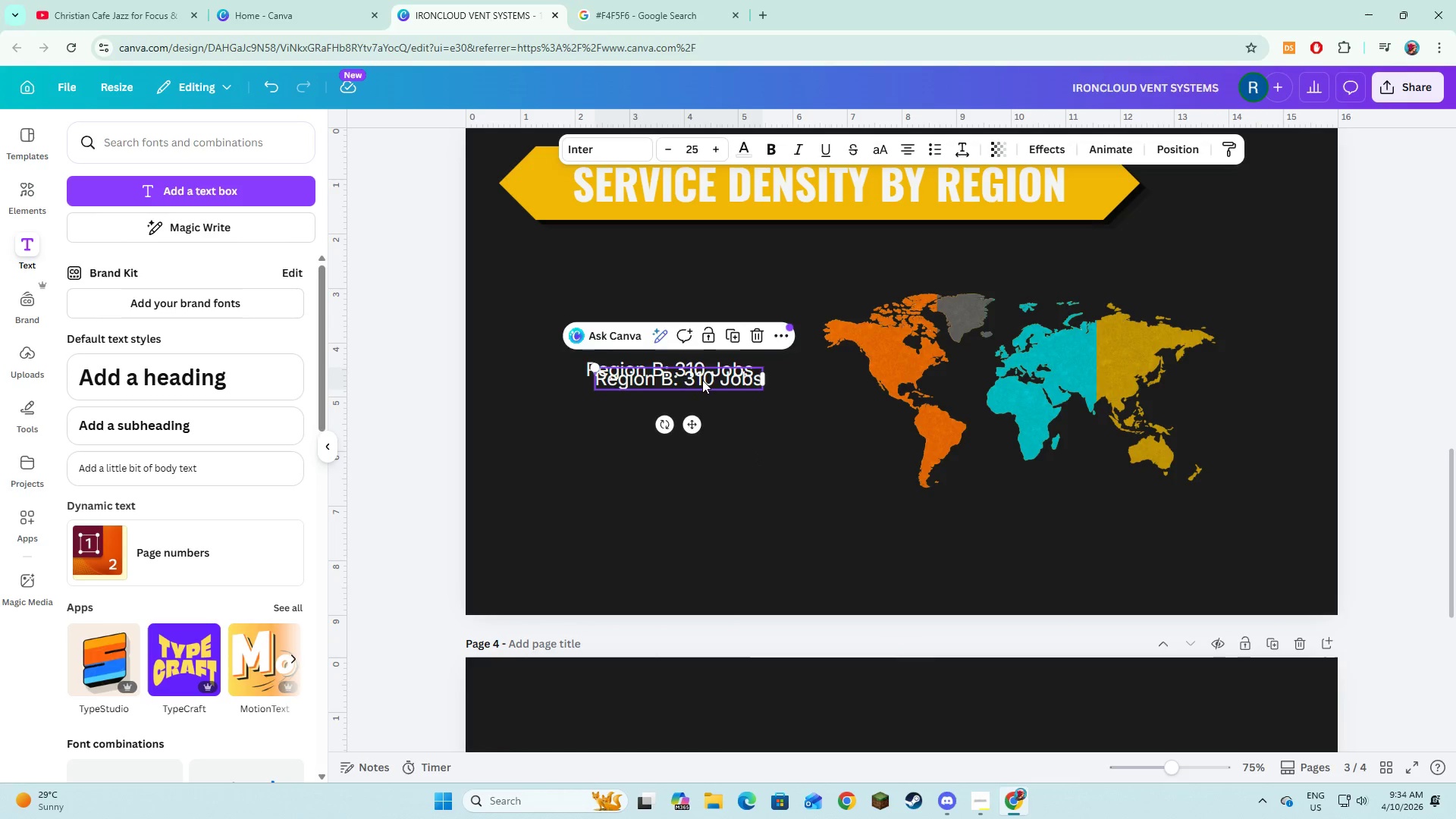 
left_click_drag(start_coordinate=[702, 380], to_coordinate=[698, 403])
 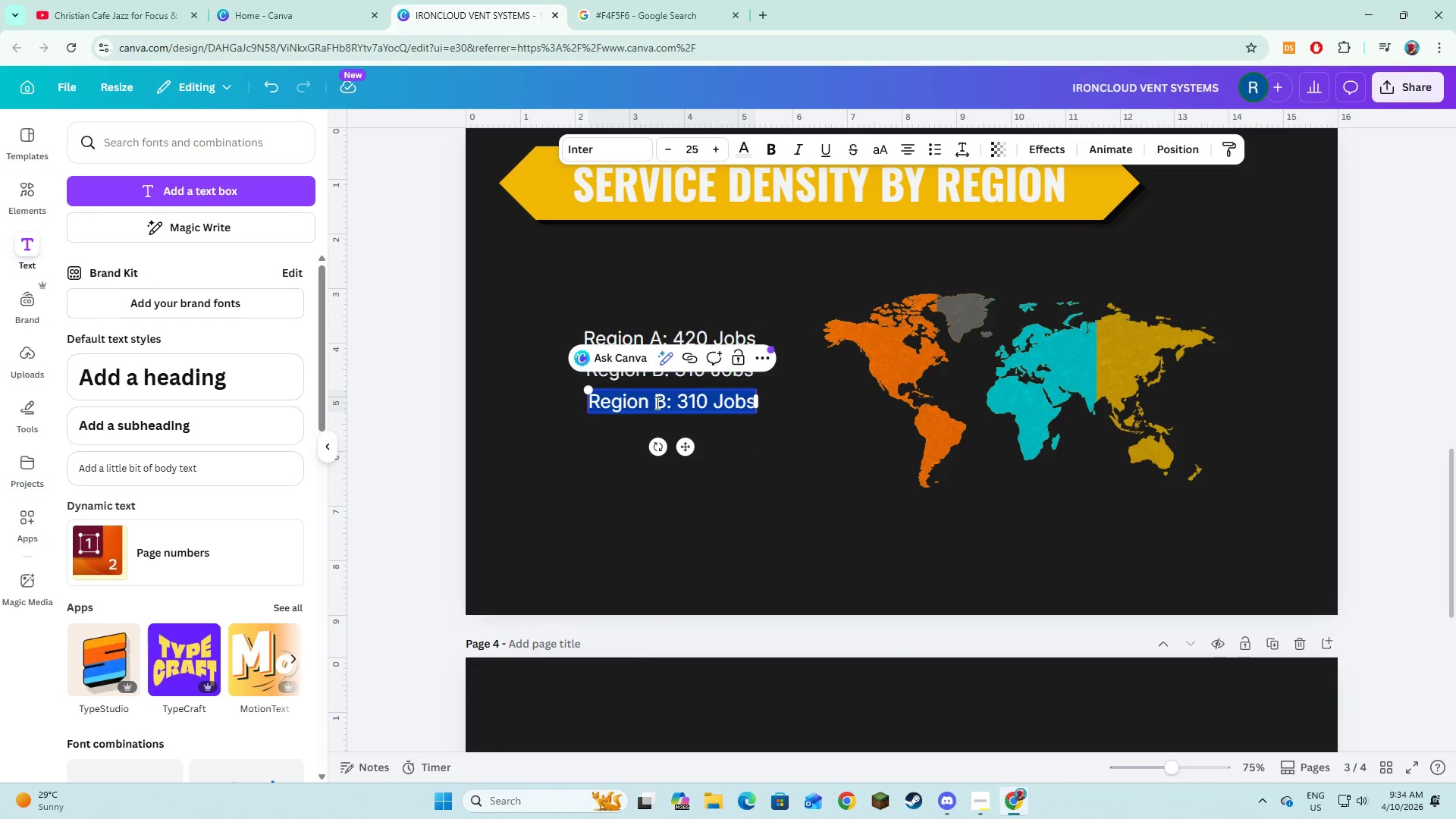 
double_click([657, 403])
 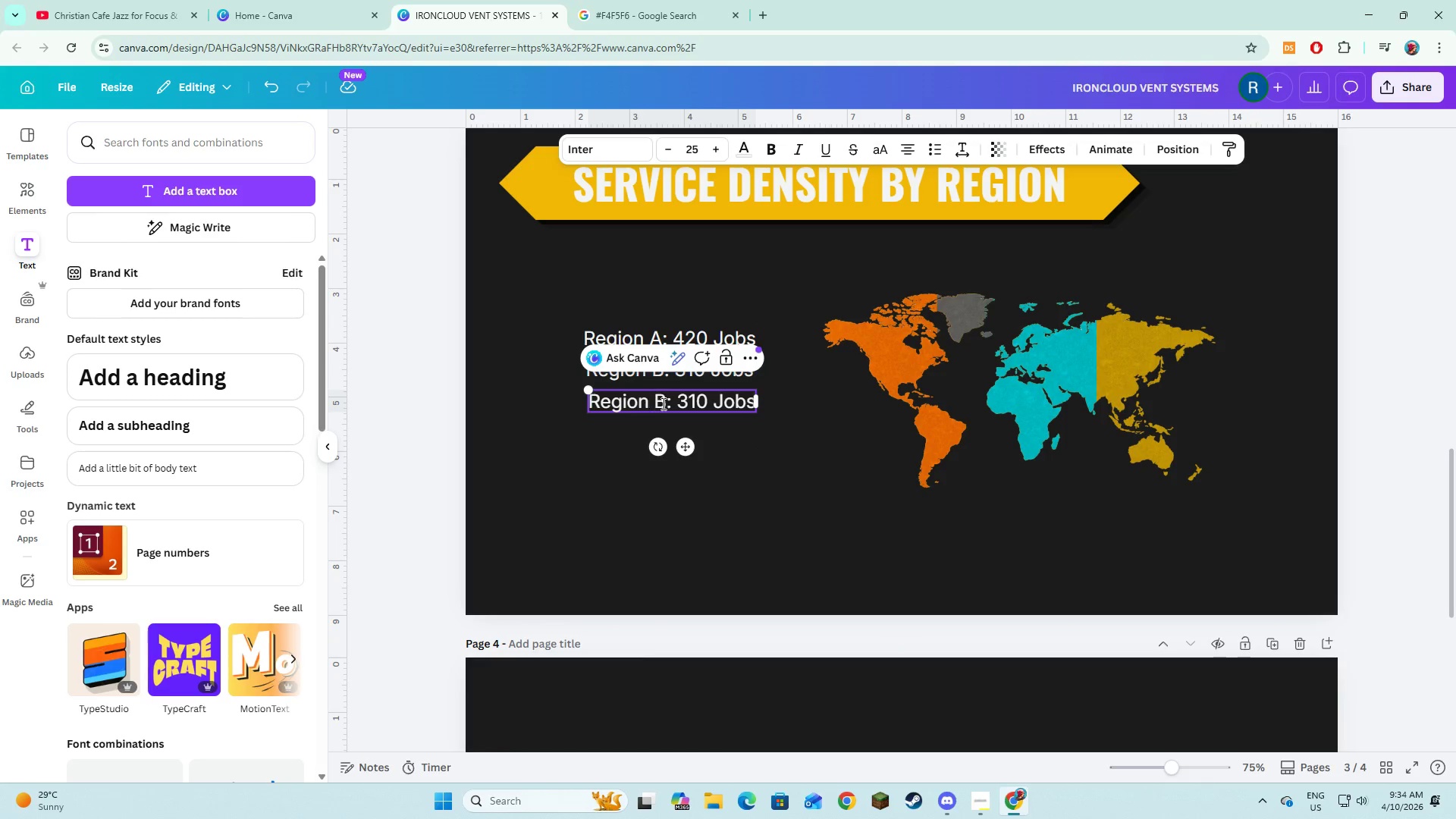 
key(ArrowRight)
 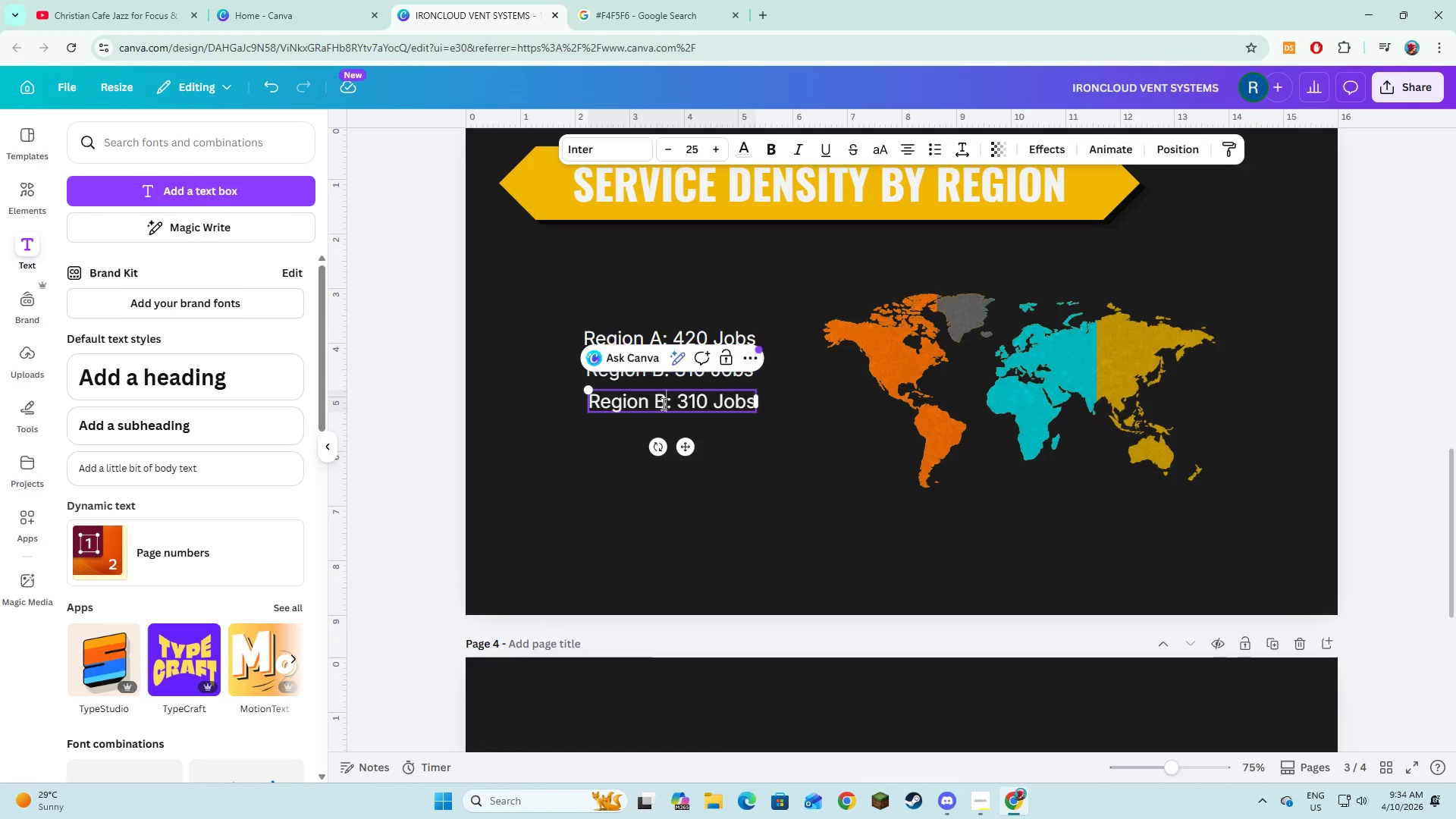 
key(Backspace)
 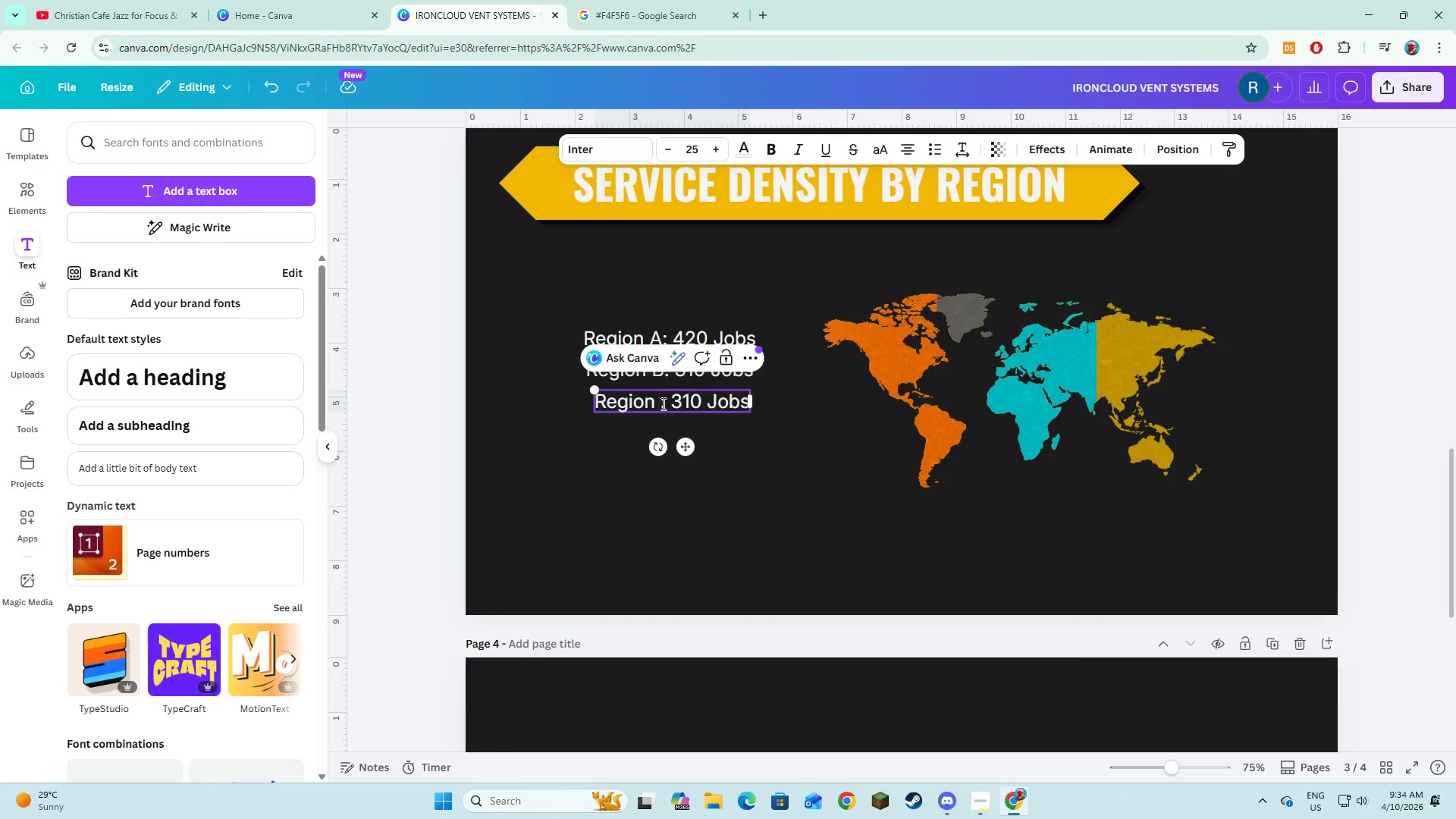 
key(C)
 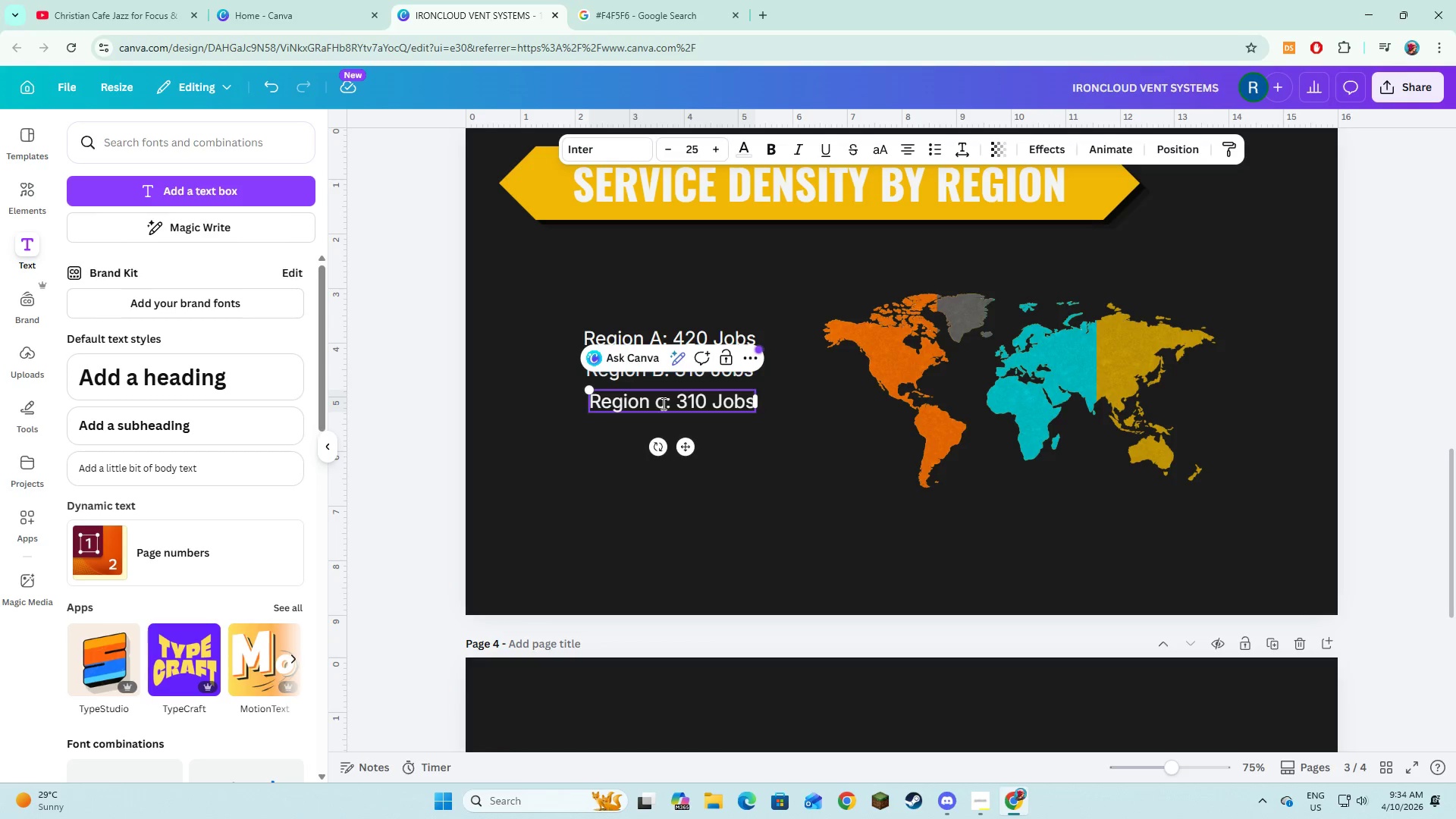 
key(Backspace)
 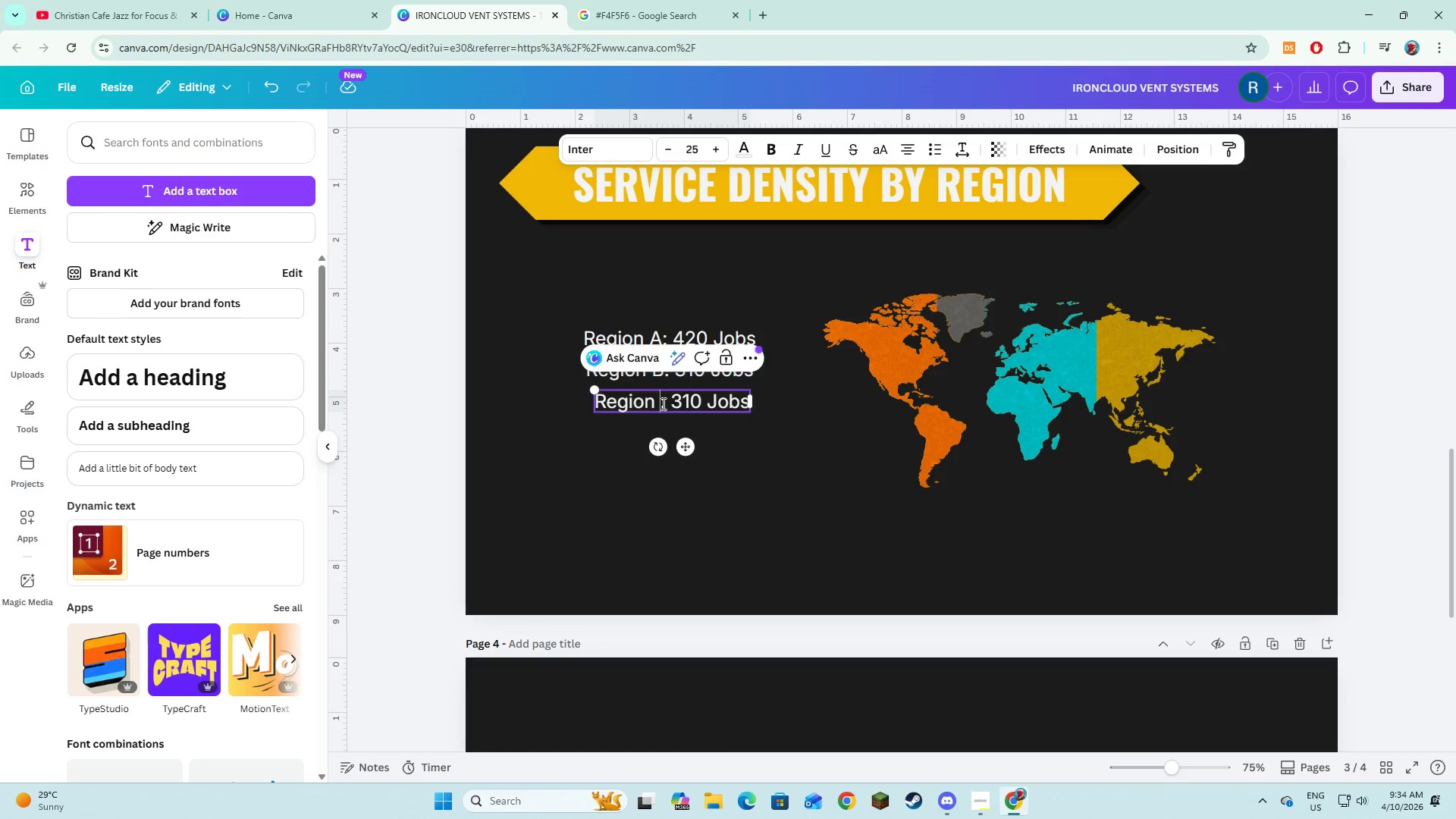 
key(Shift+ShiftLeft)
 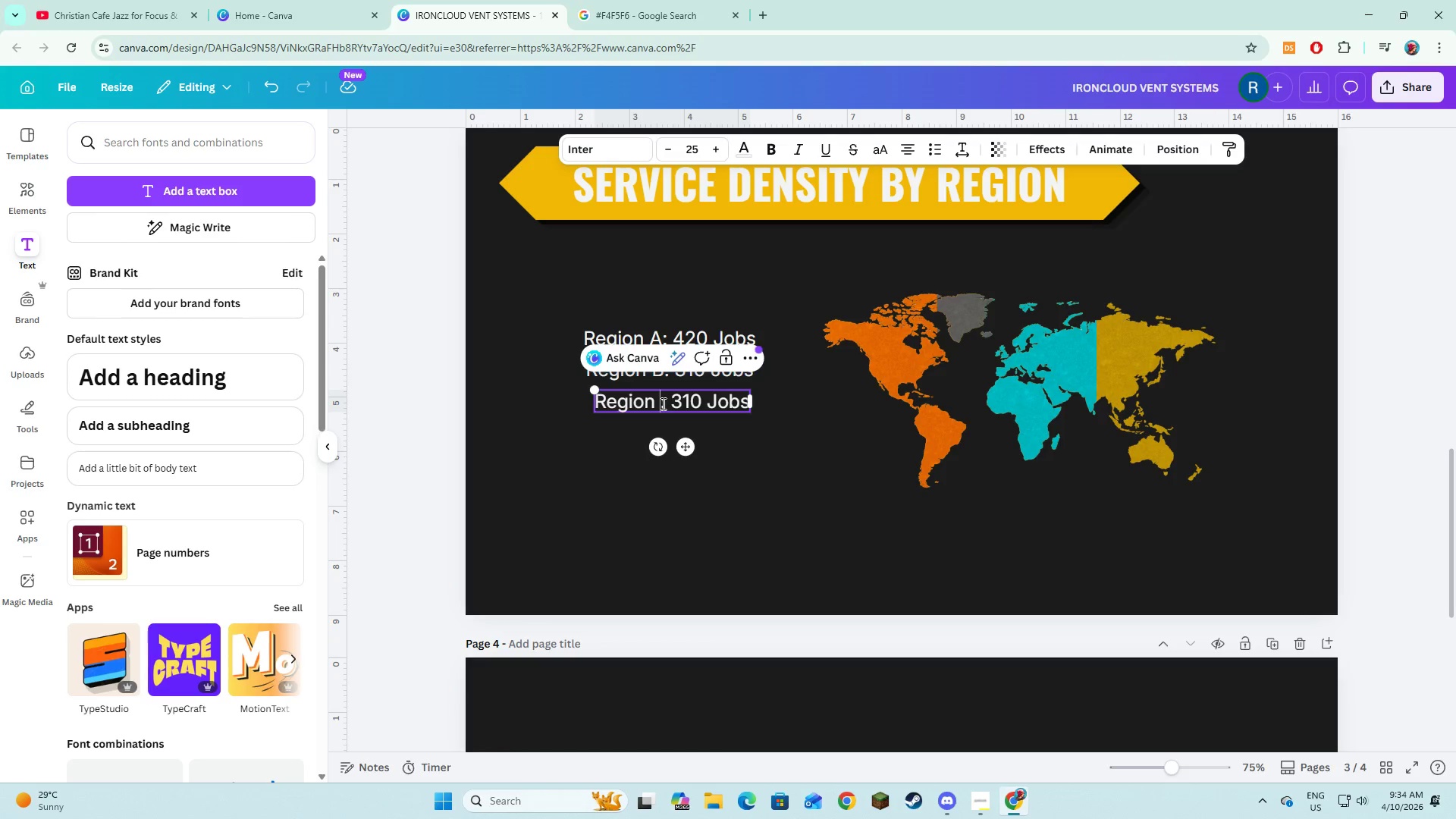 
key(Shift+C)
 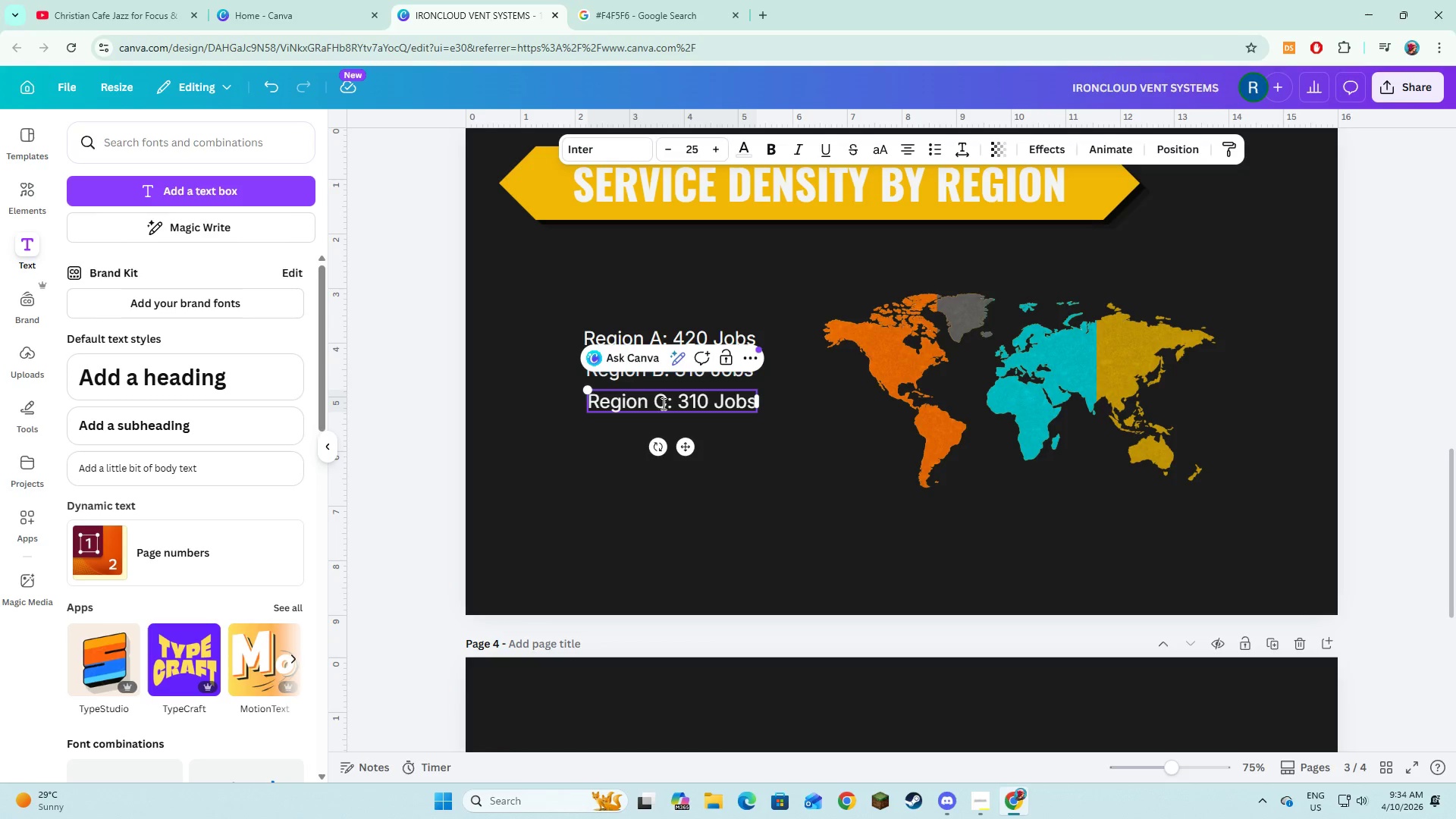 
key(ArrowRight)
 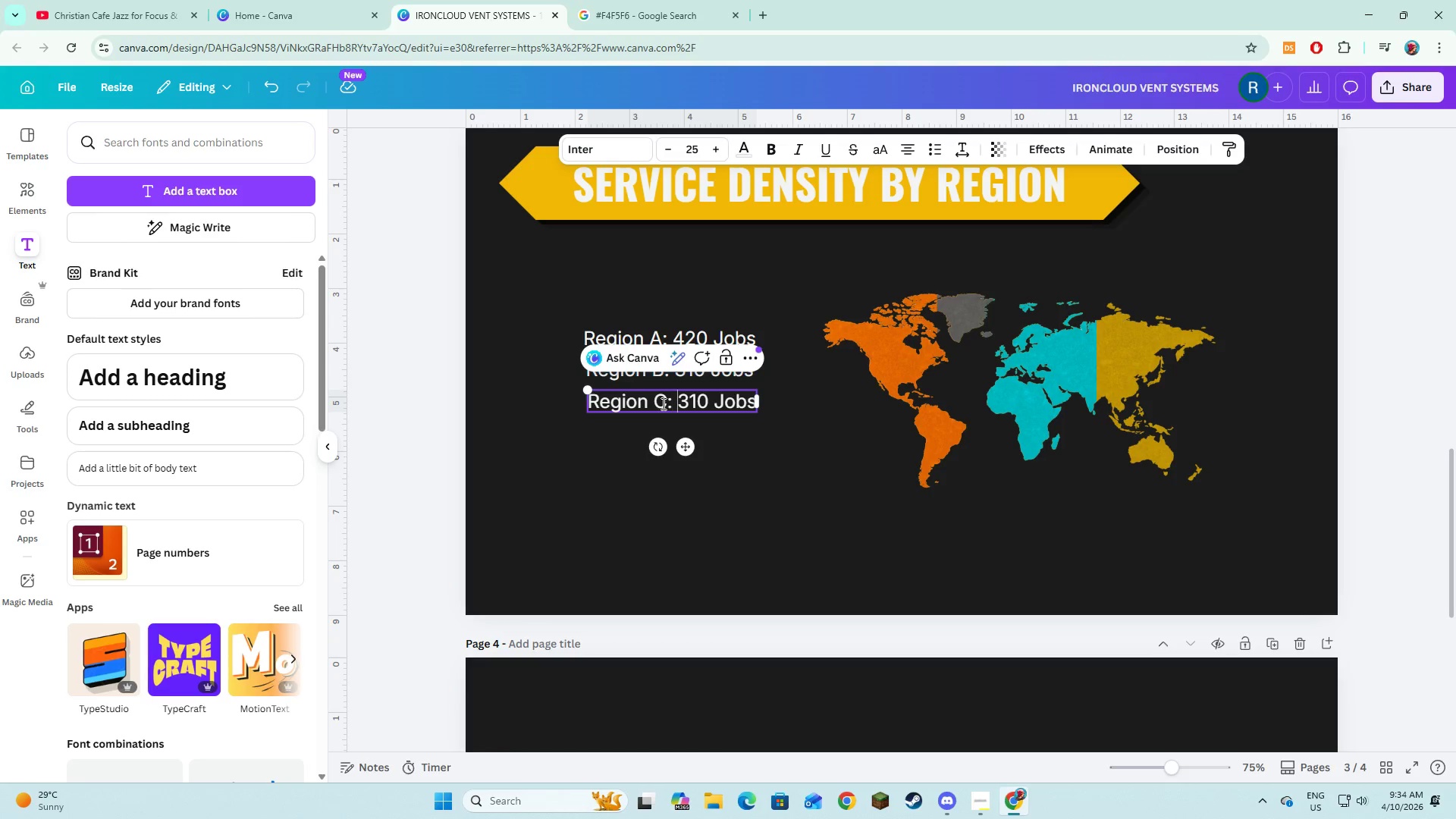 
key(ArrowRight)
 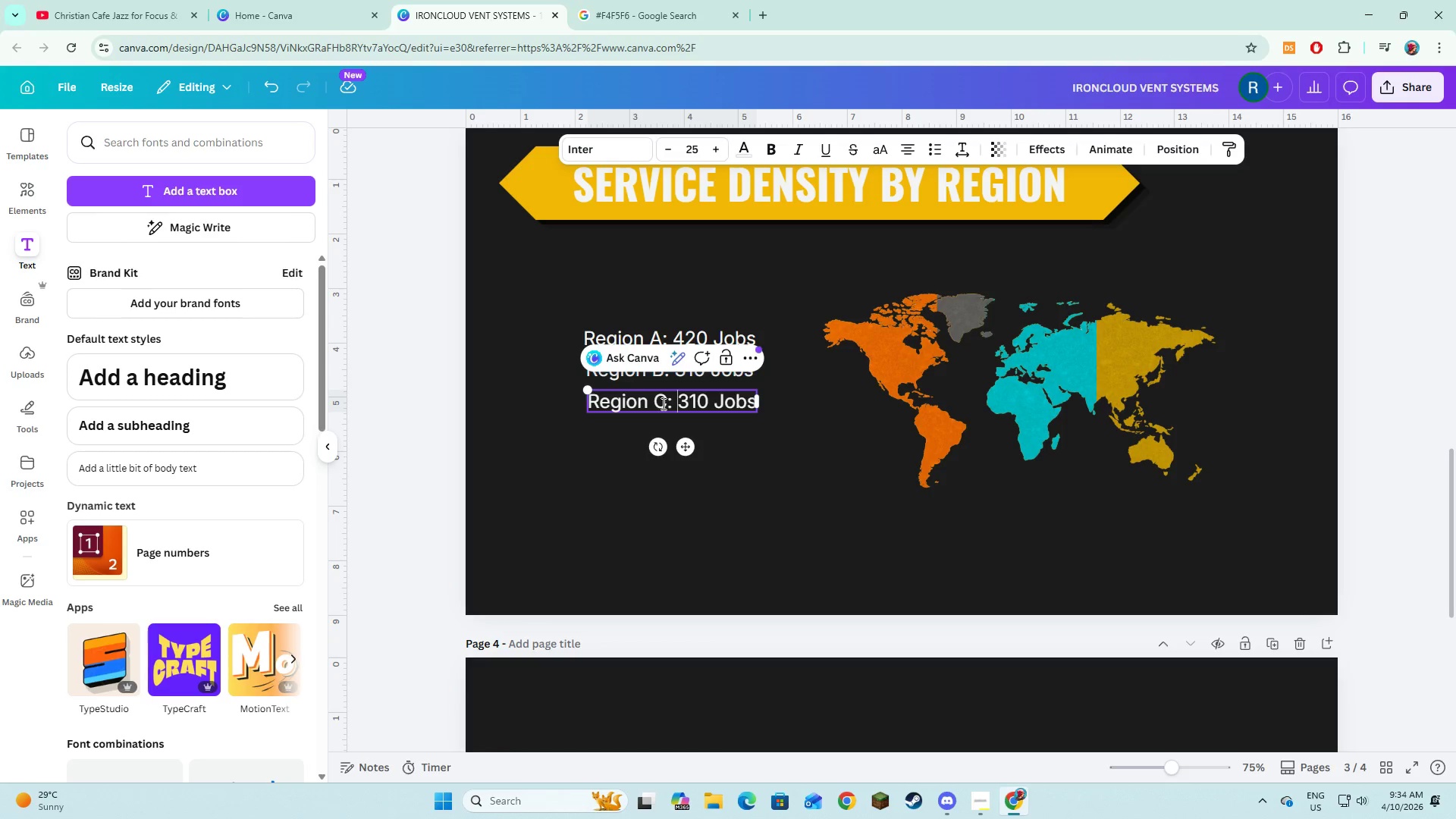 
key(ArrowRight)
 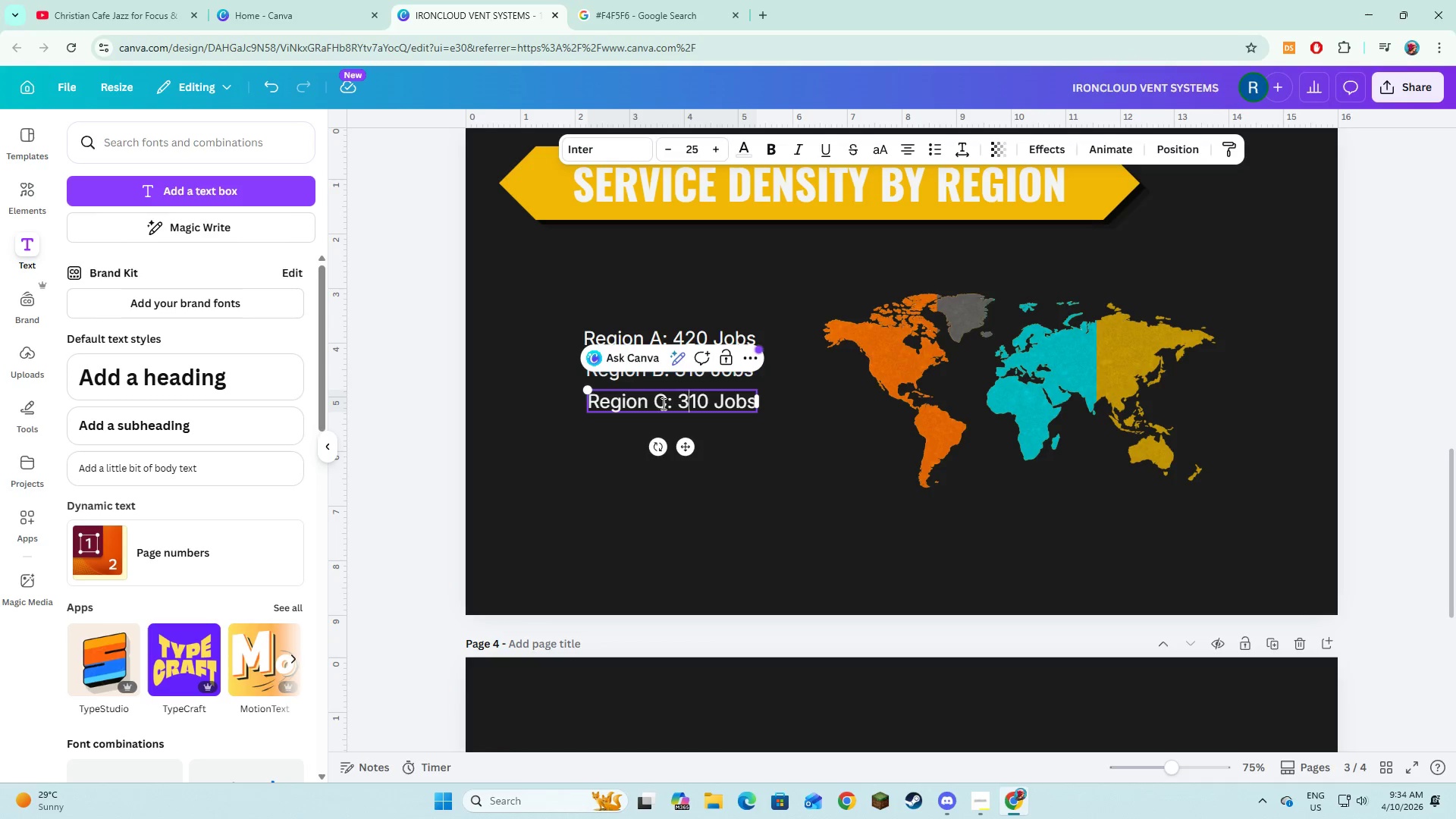 
key(ArrowRight)
 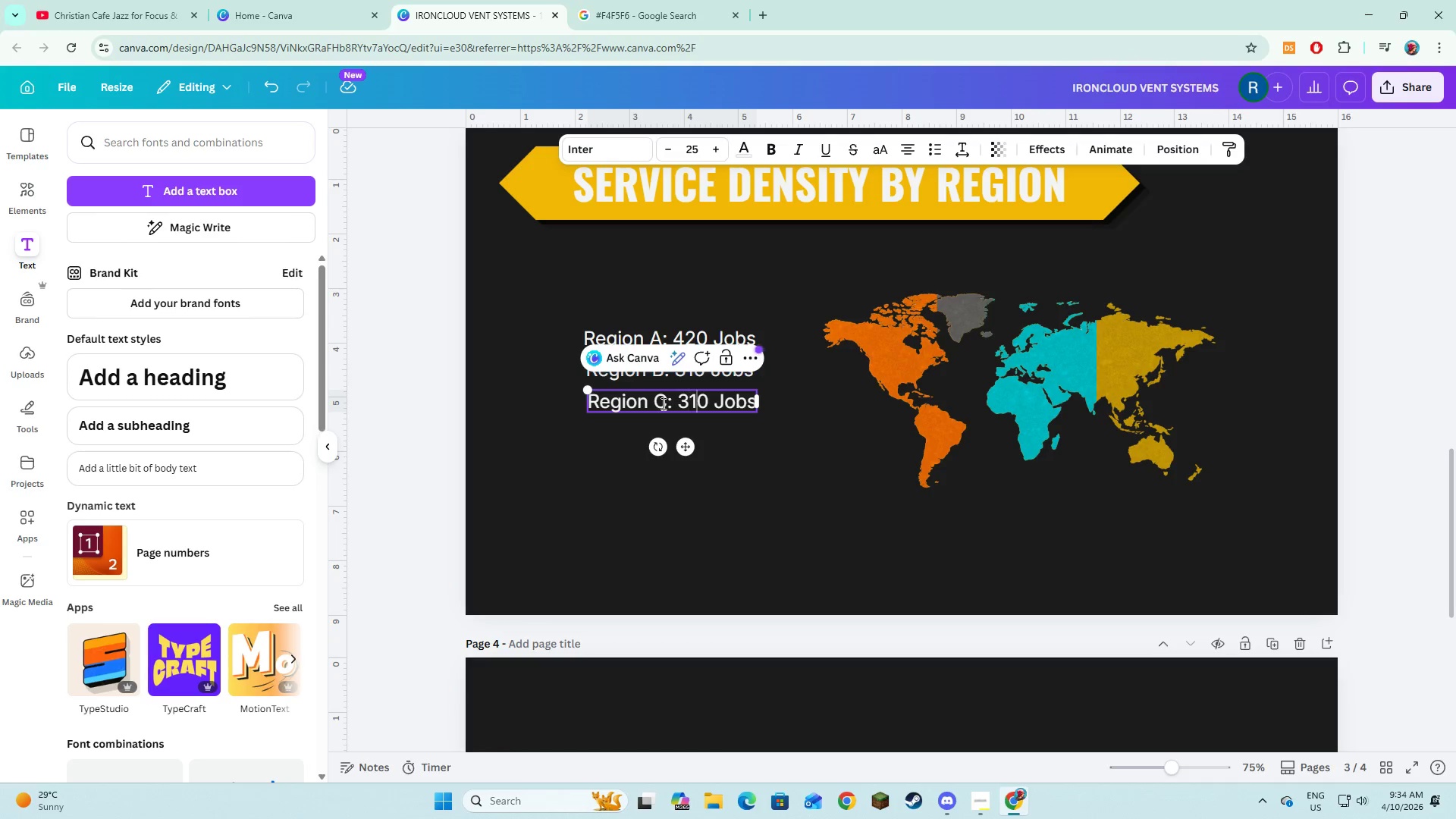 
key(ArrowRight)
 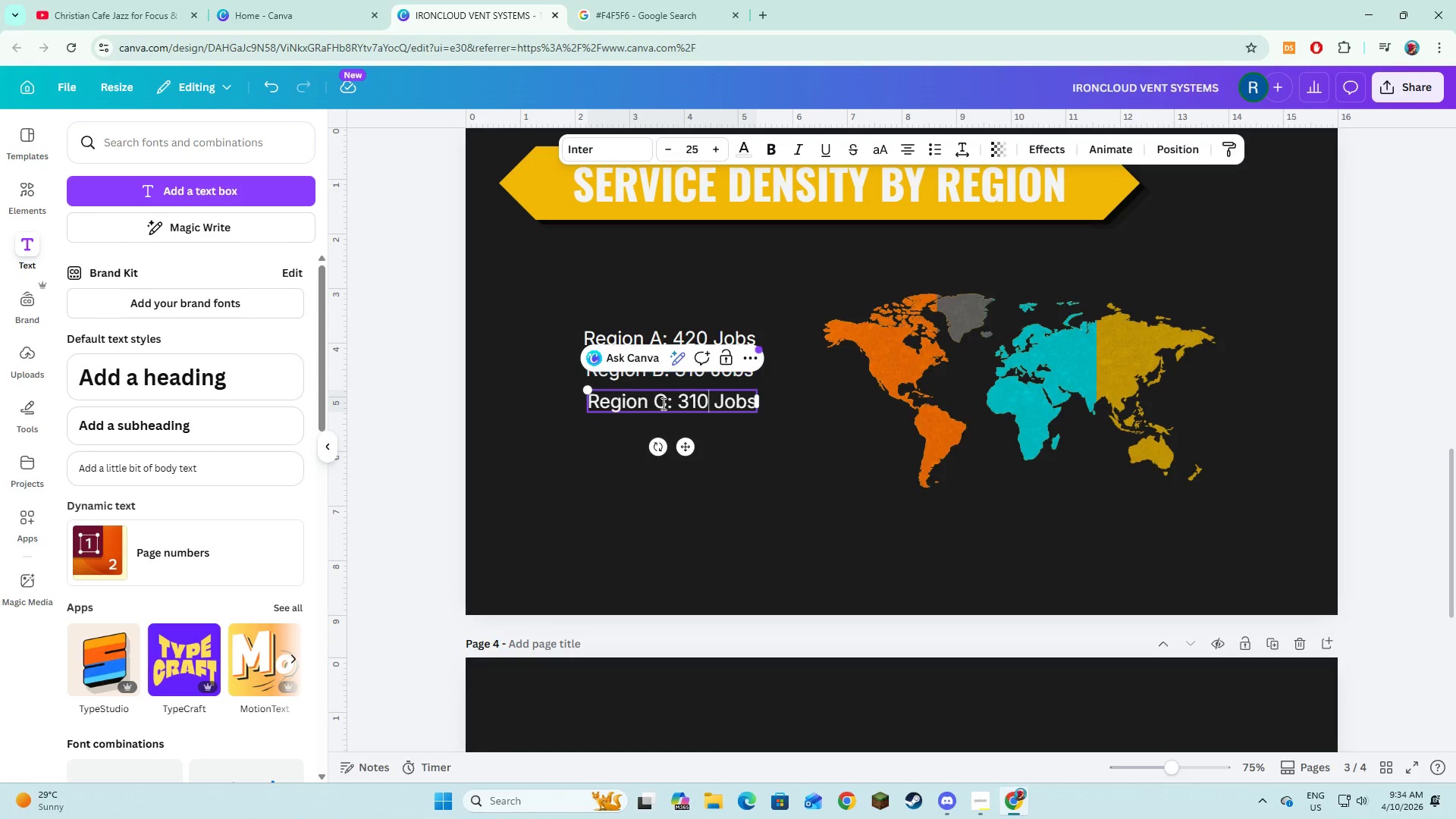 
key(Backspace)
key(Backspace)
key(Backspace)
key(Backspace)
type( 275)
 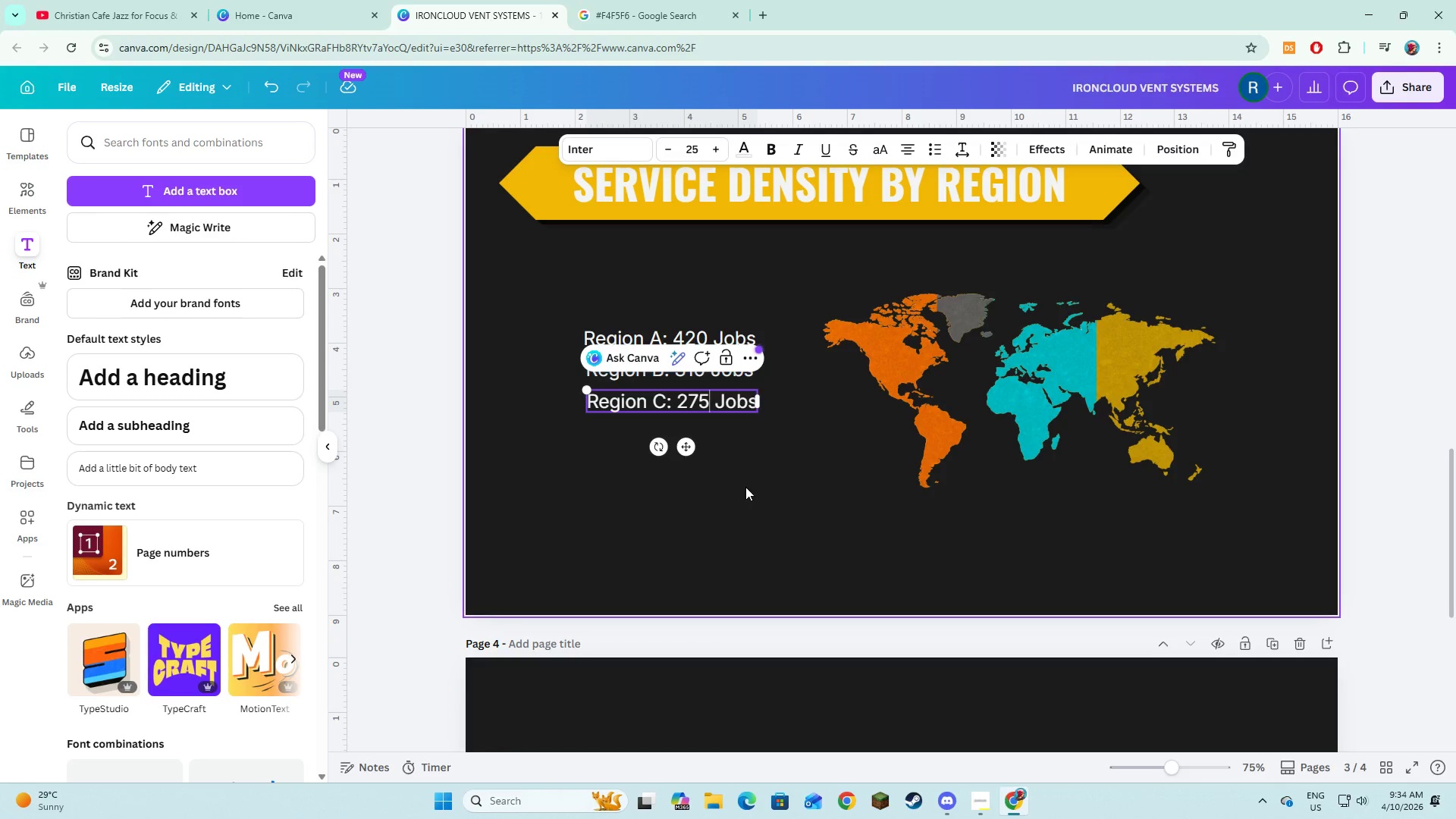 
double_click([740, 403])
 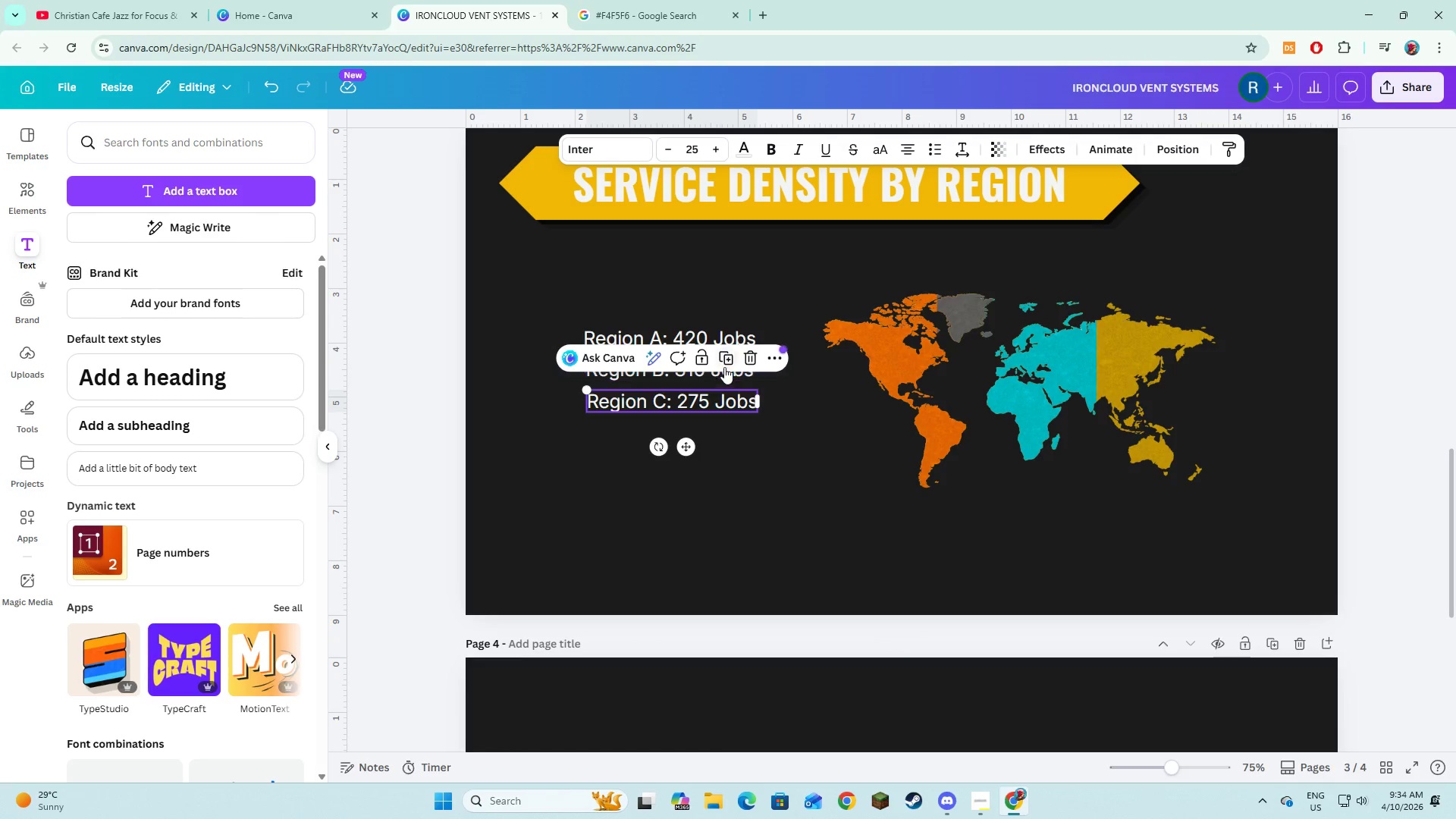 
left_click([726, 353])
 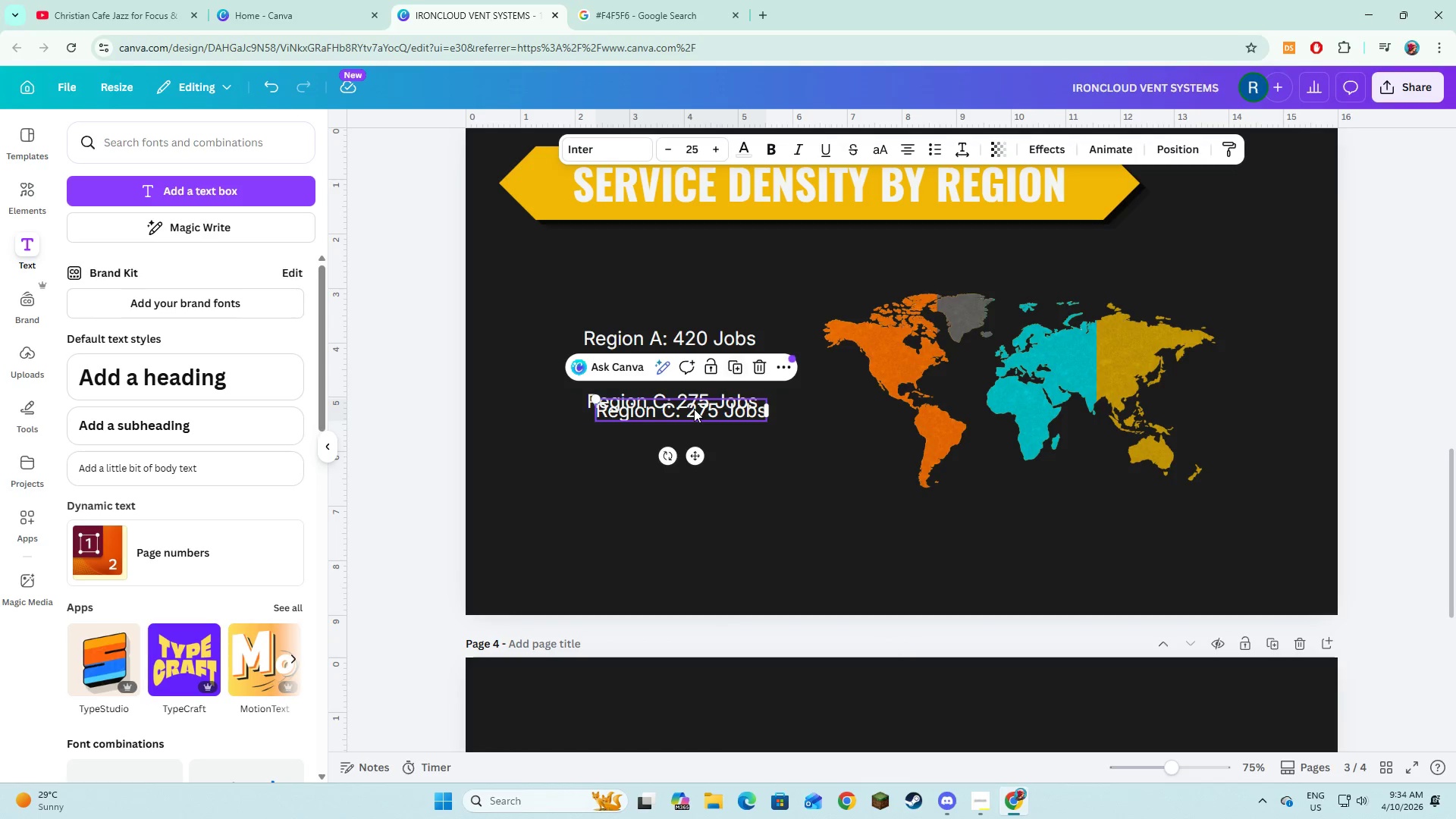 
left_click_drag(start_coordinate=[694, 409], to_coordinate=[686, 435])
 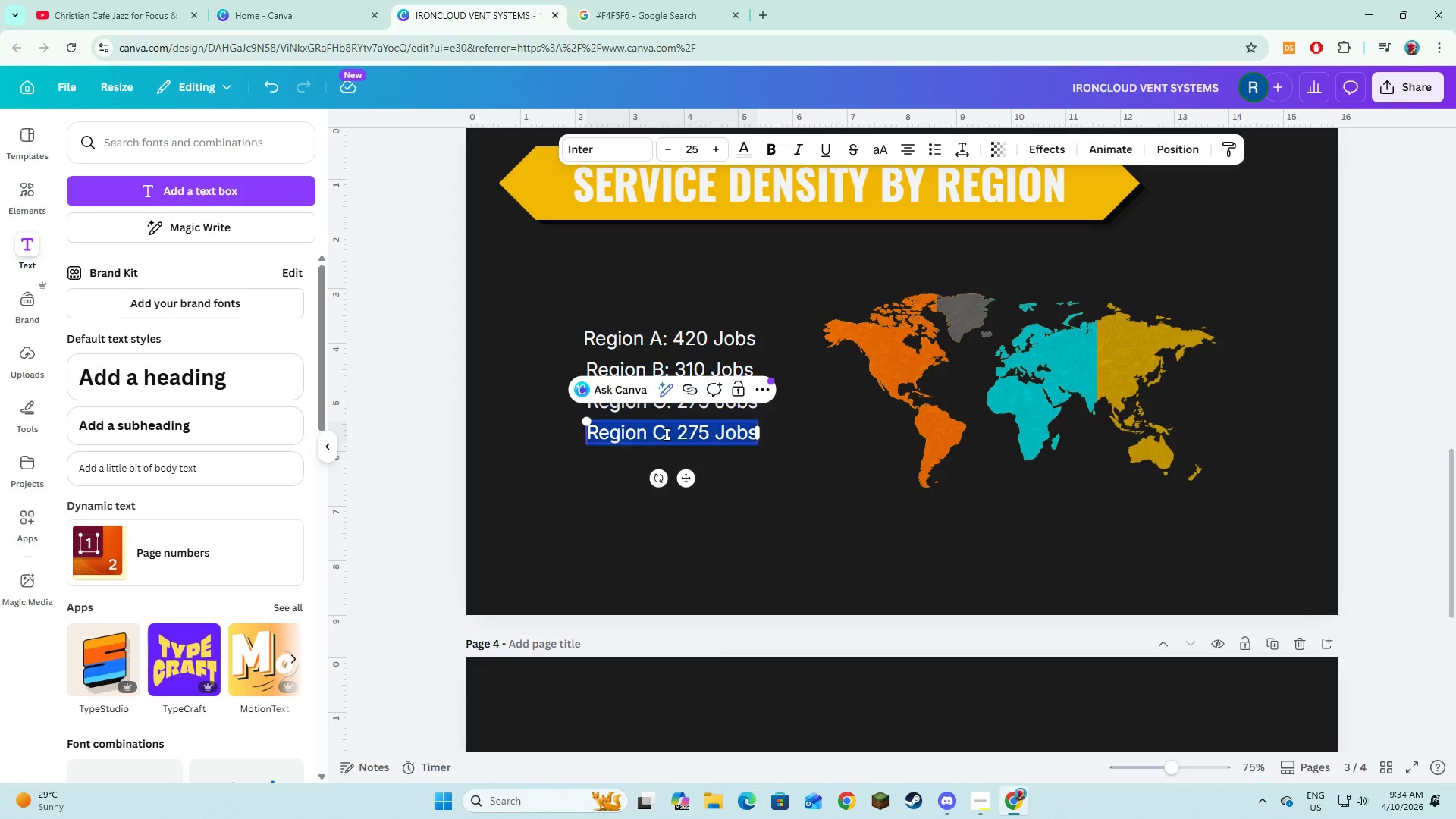 
double_click([665, 434])
 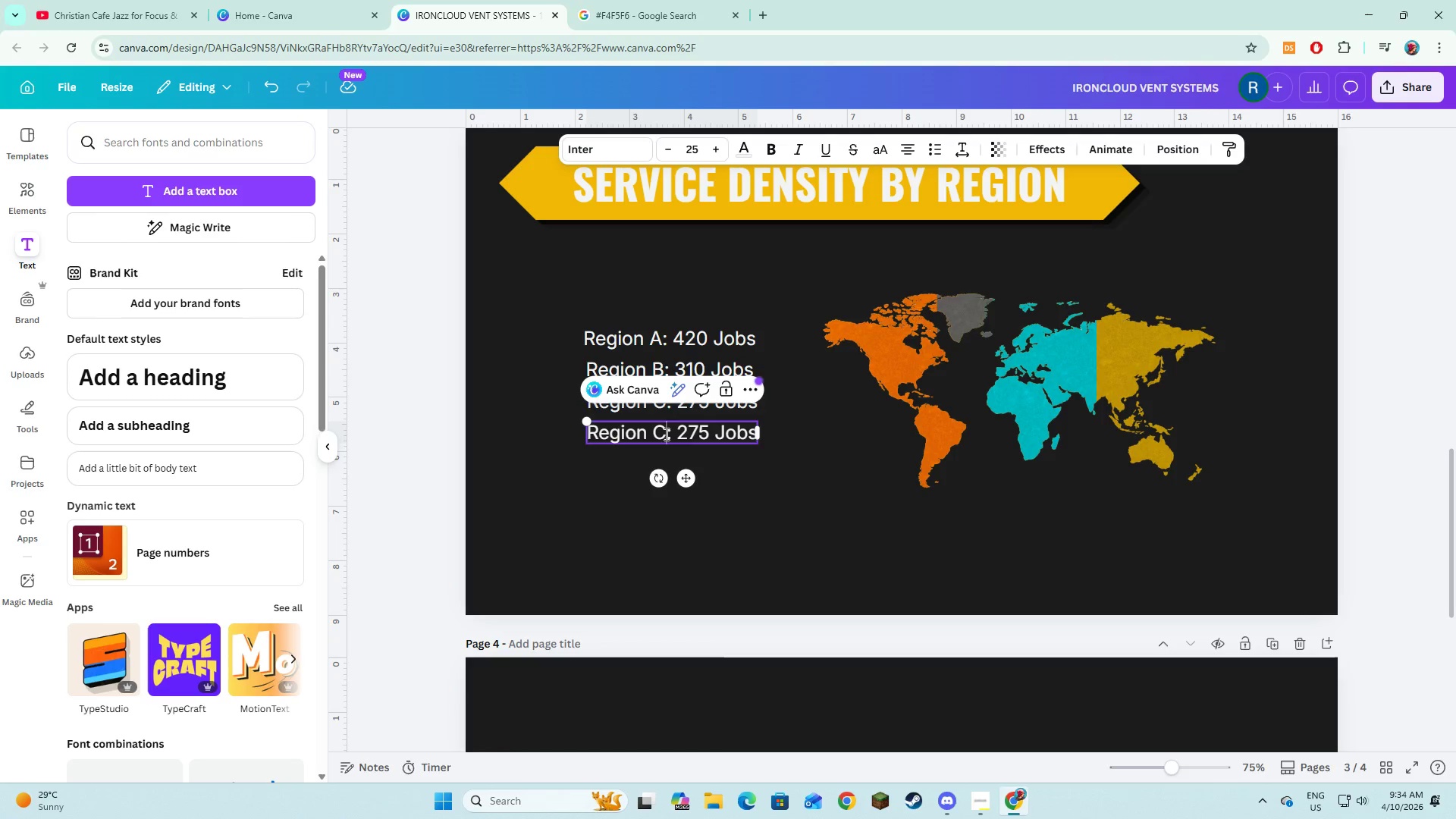 
key(Backspace)
 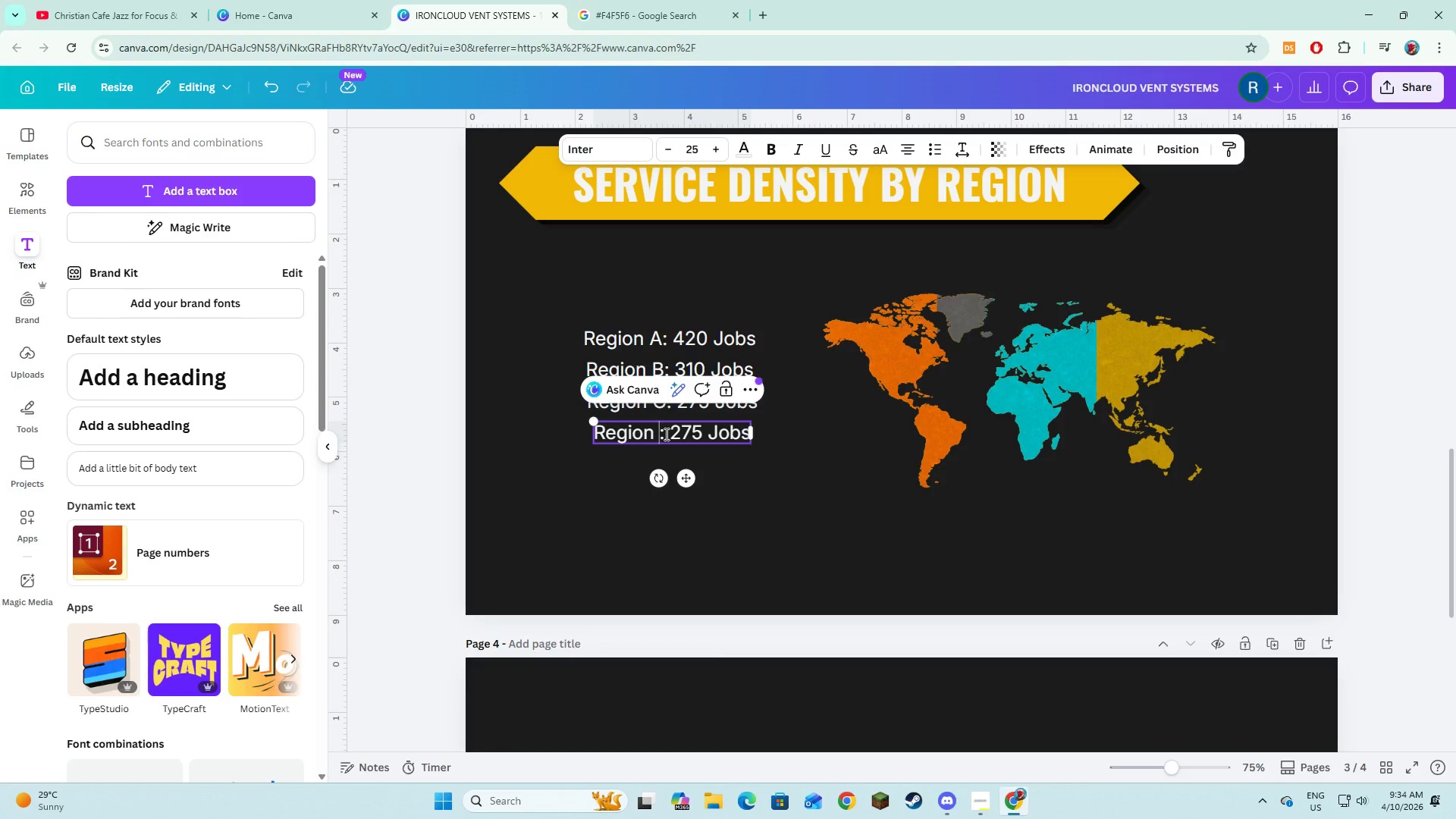 
key(Shift+D)
 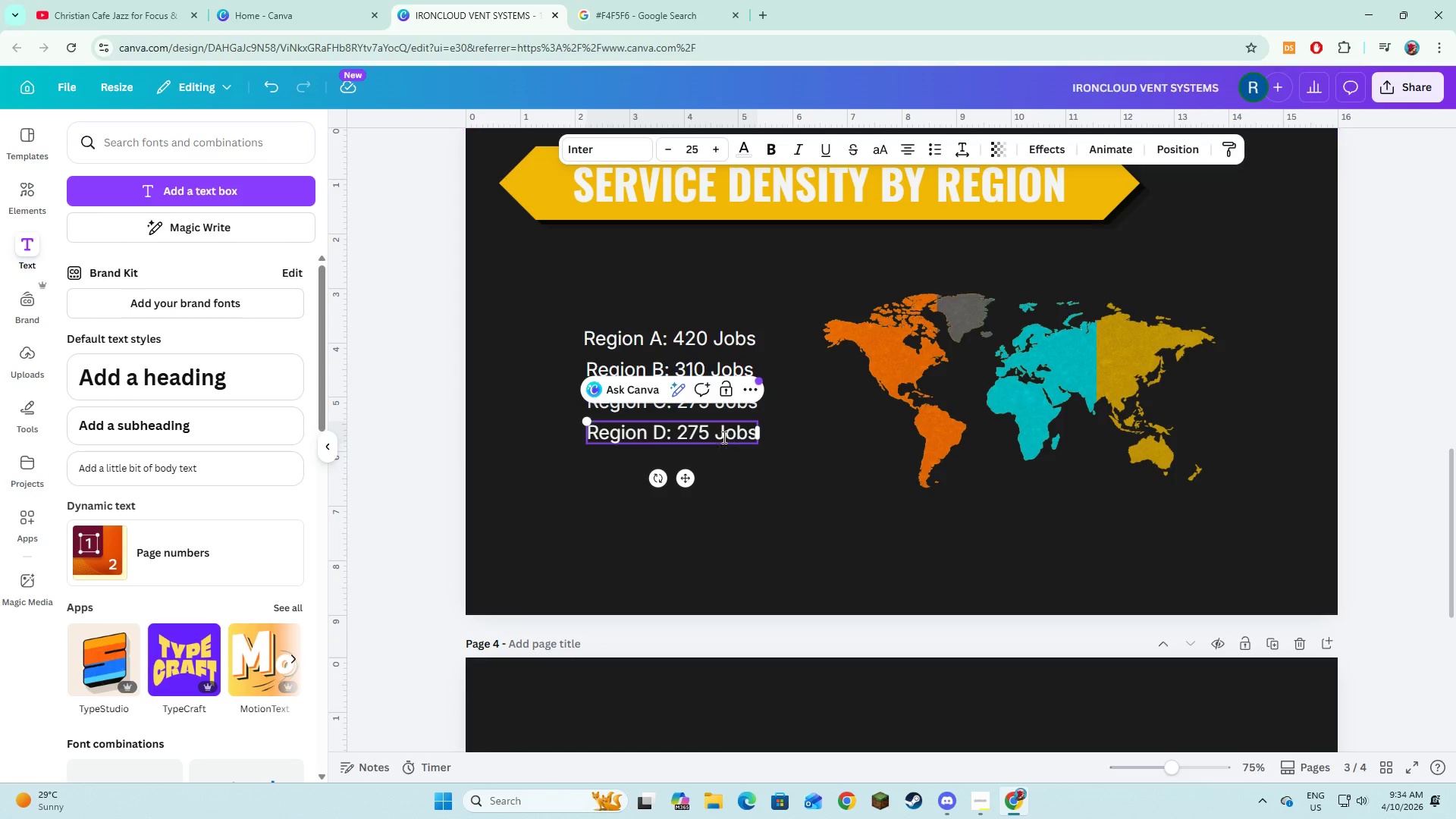 
left_click([715, 433])
 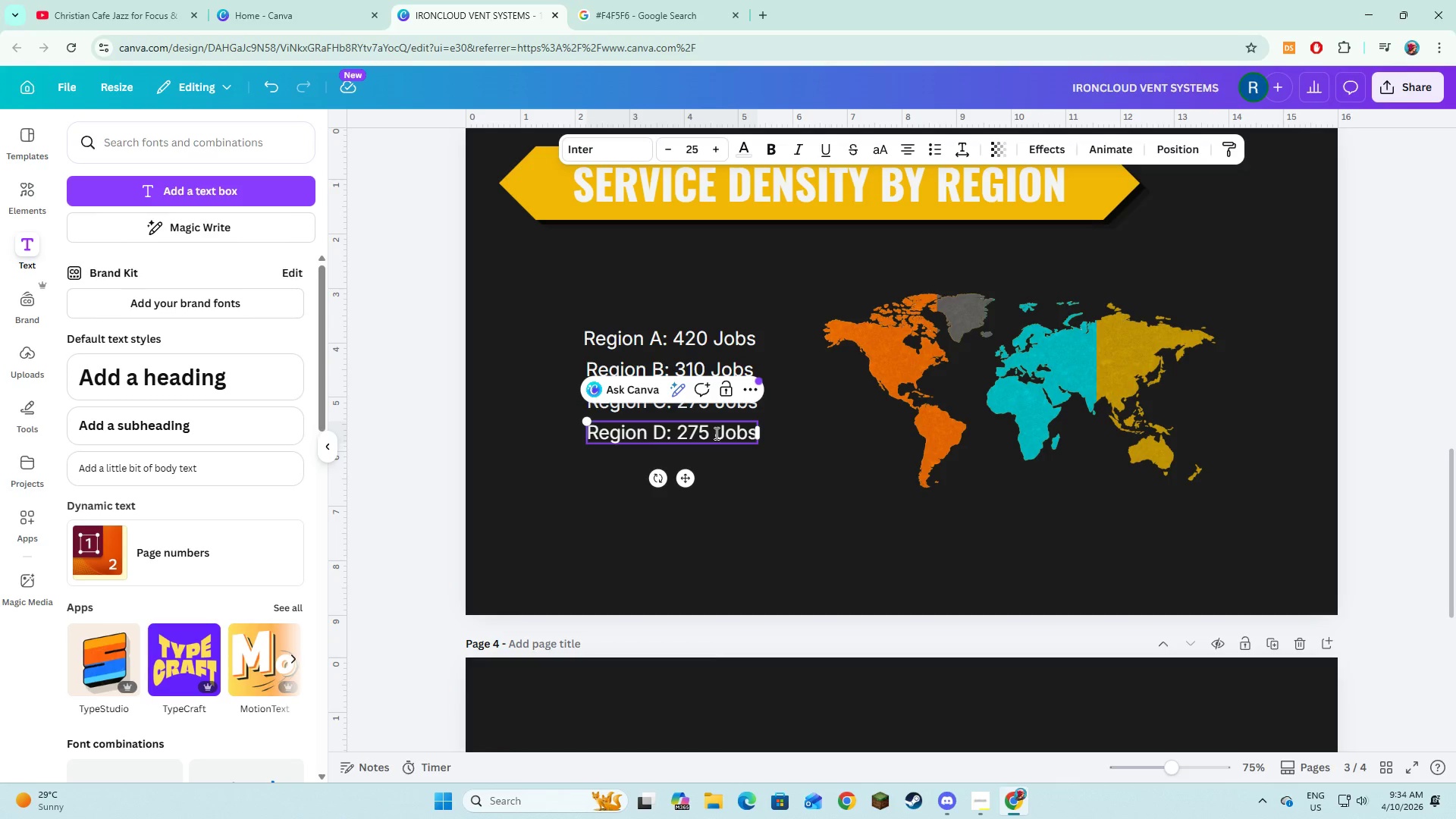 
key(ArrowLeft)
 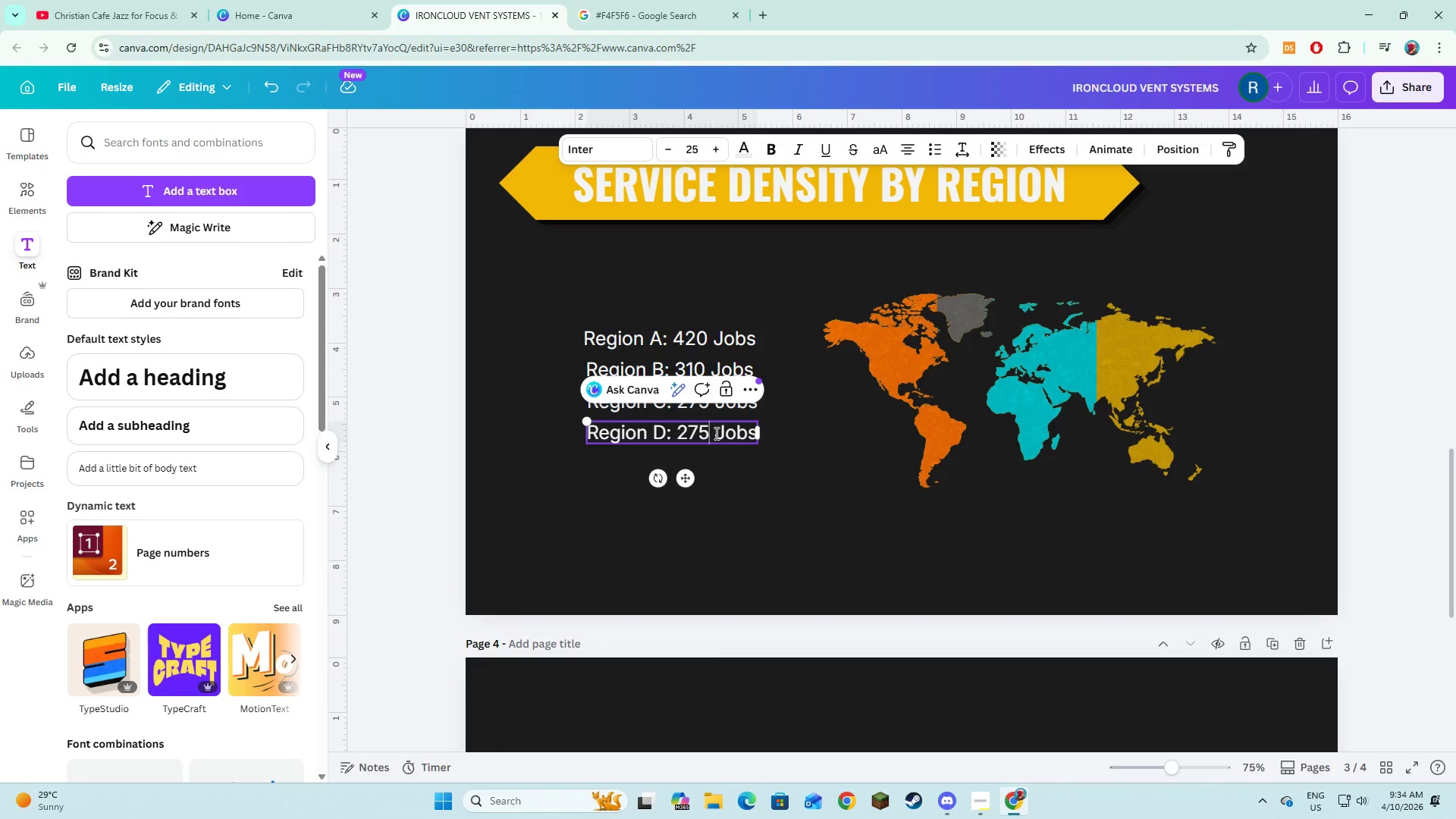 
key(Backspace)
key(Backspace)
key(Backspace)
type(190)
 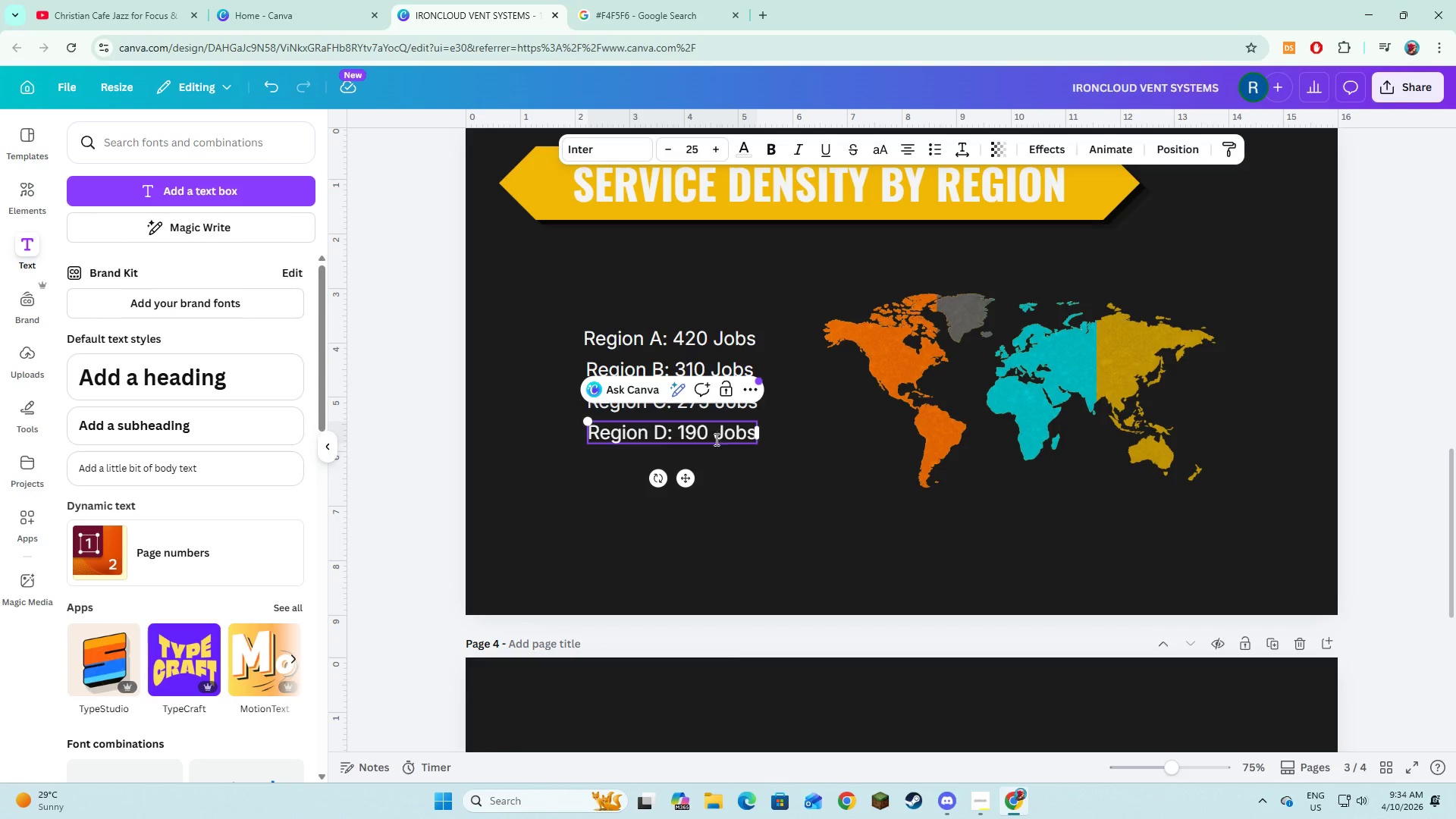 
left_click([773, 490])
 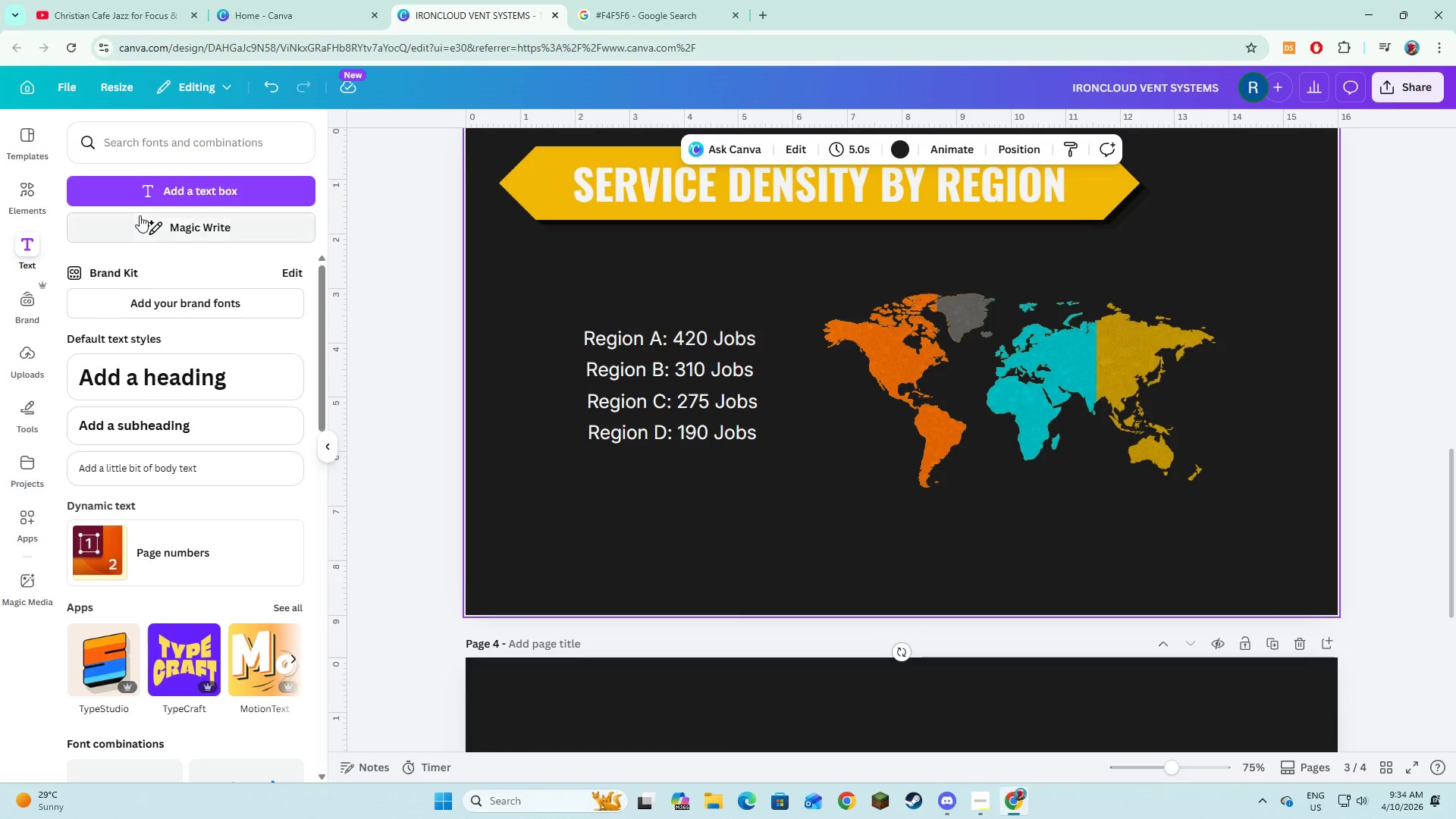 
left_click([22, 192])
 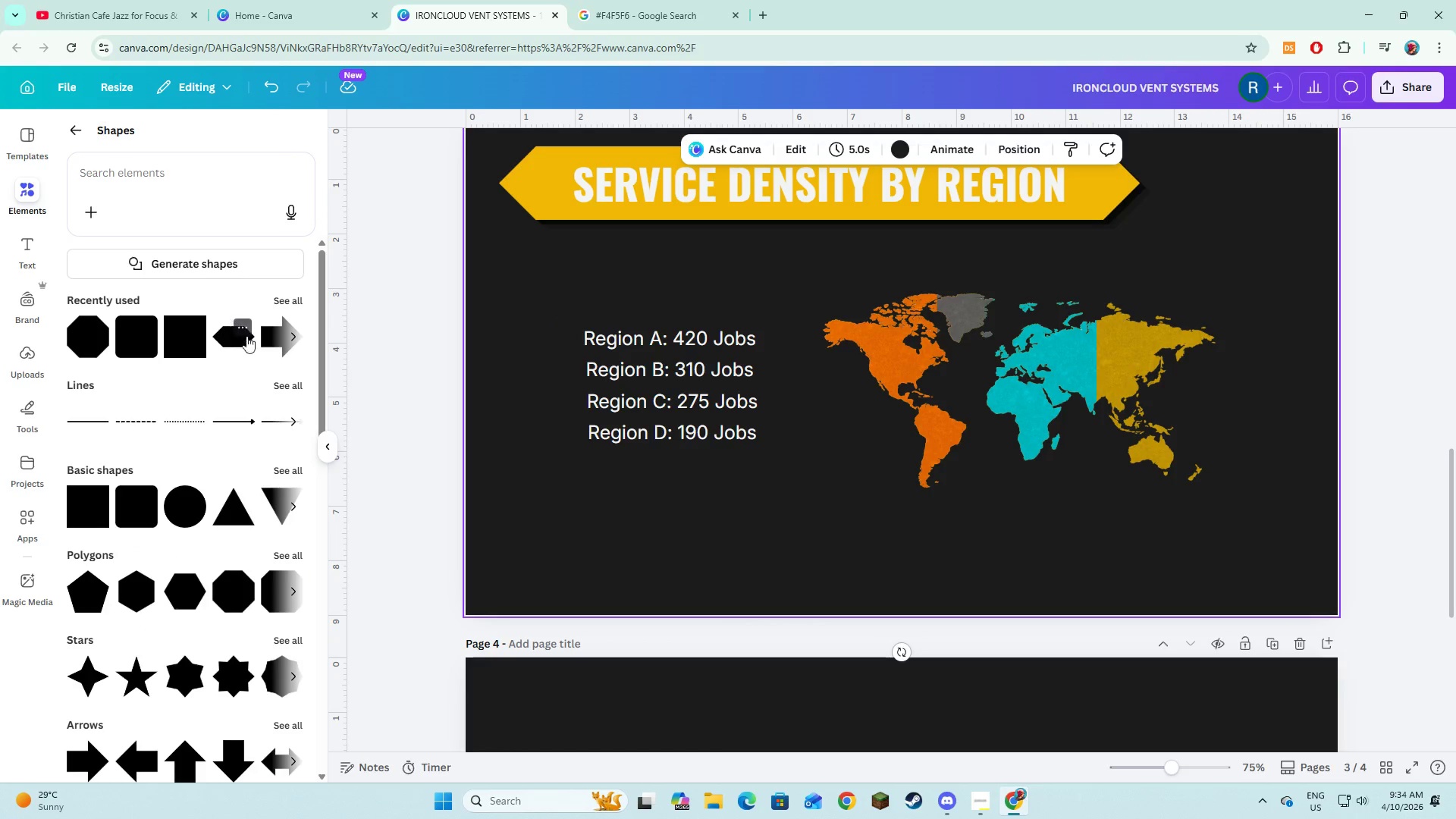 
left_click([182, 511])
 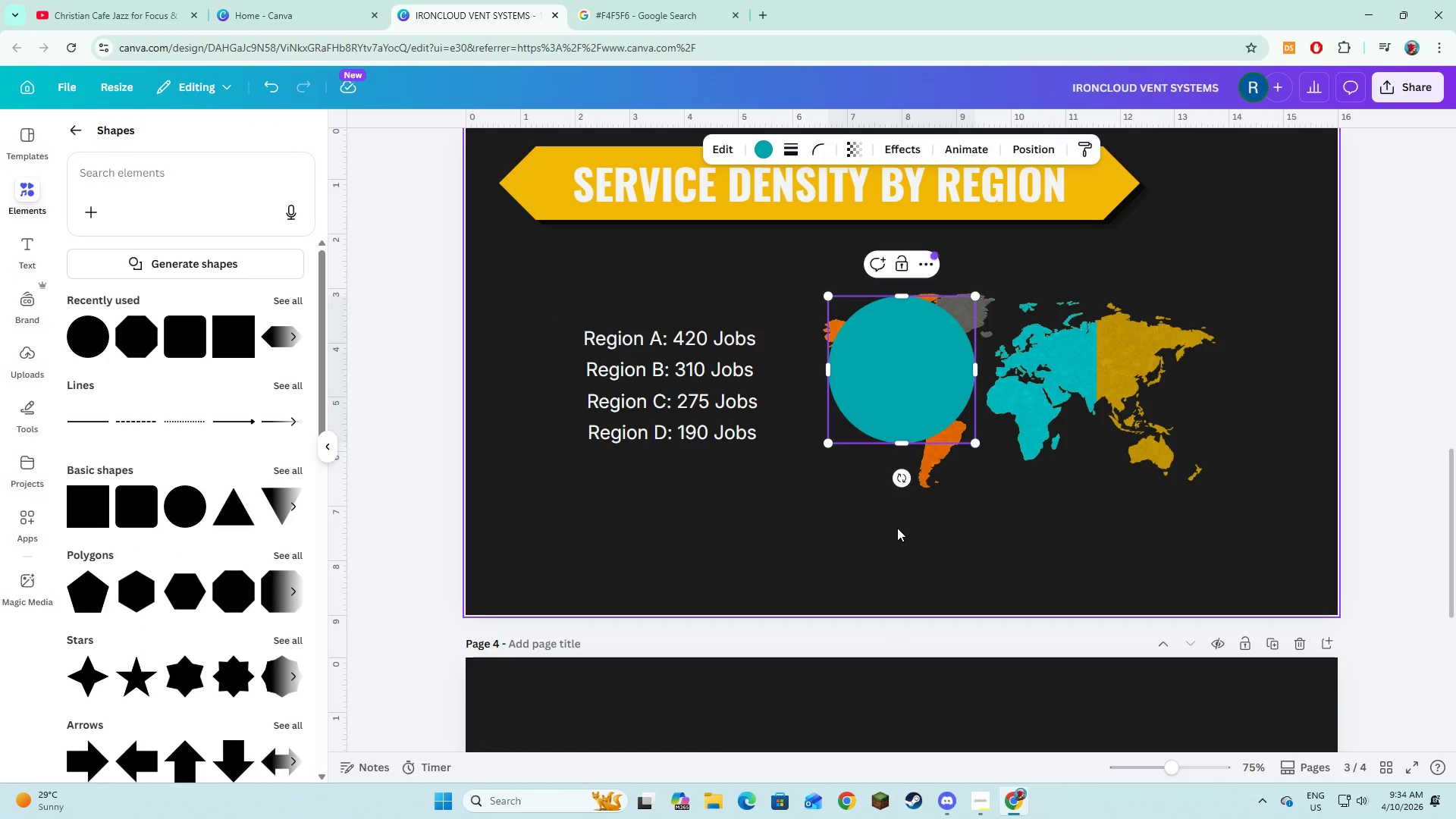 
double_click([879, 426])
 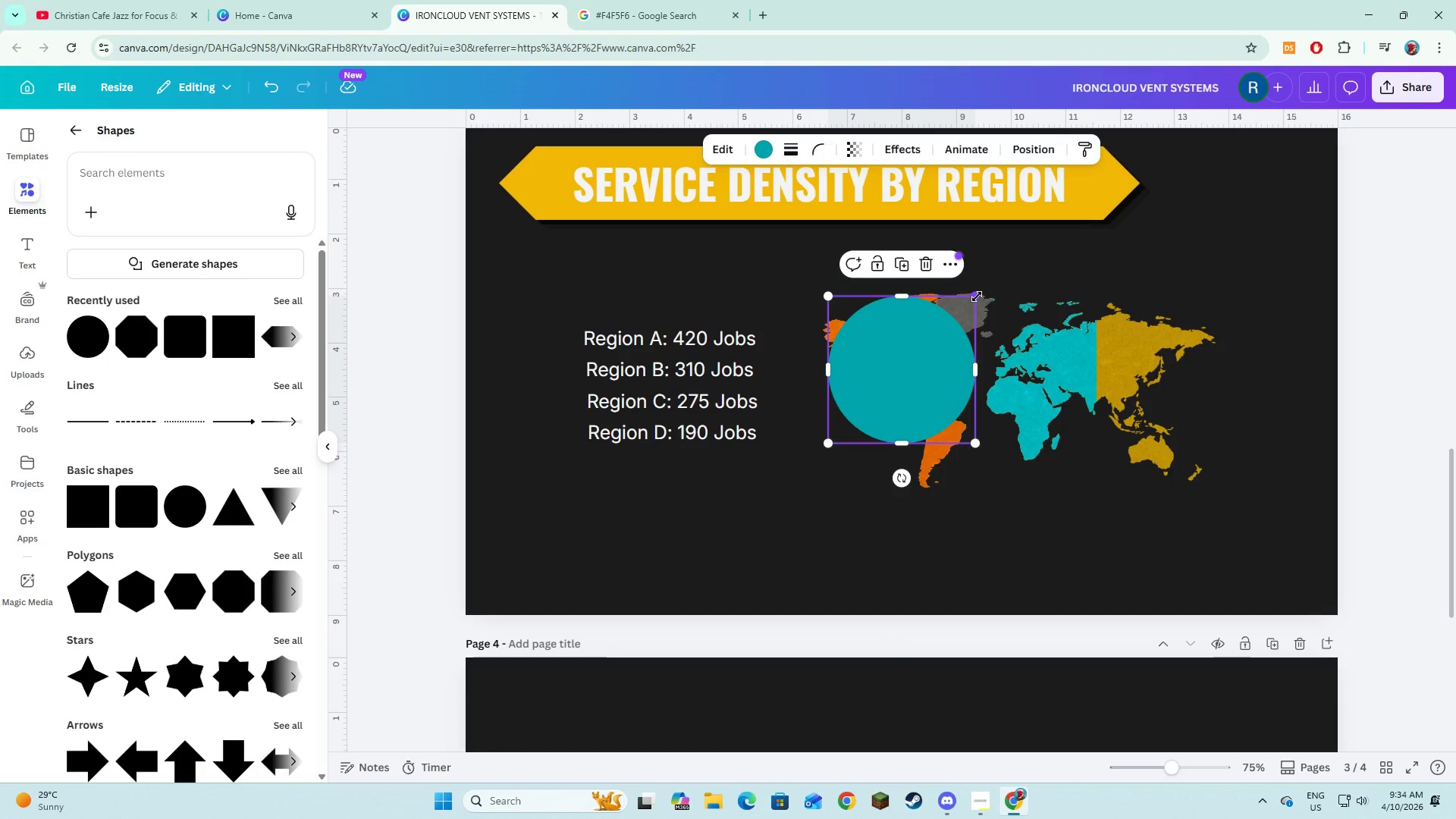 
left_click_drag(start_coordinate=[977, 297], to_coordinate=[861, 433])
 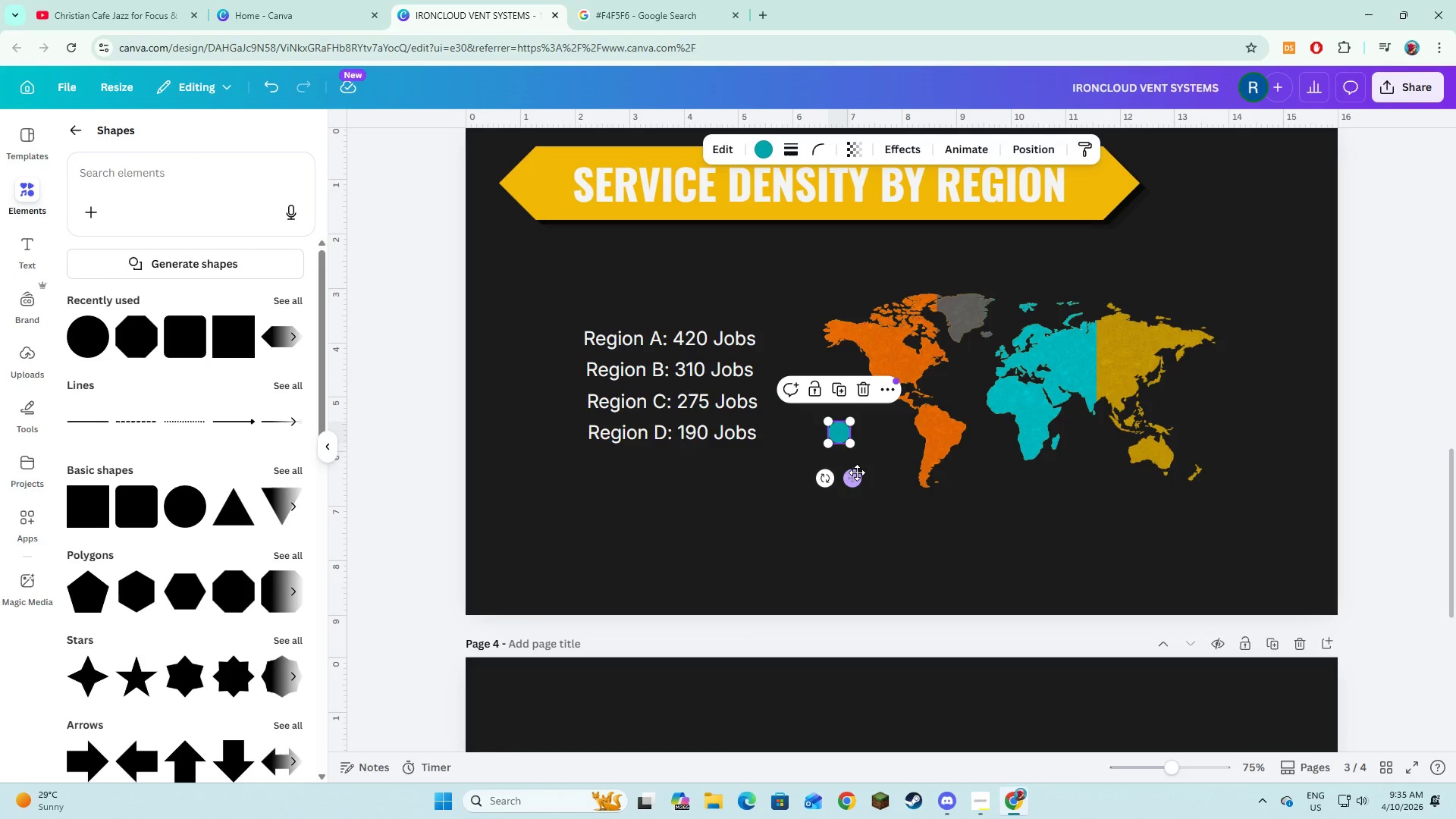 
left_click_drag(start_coordinate=[856, 476], to_coordinate=[573, 384])
 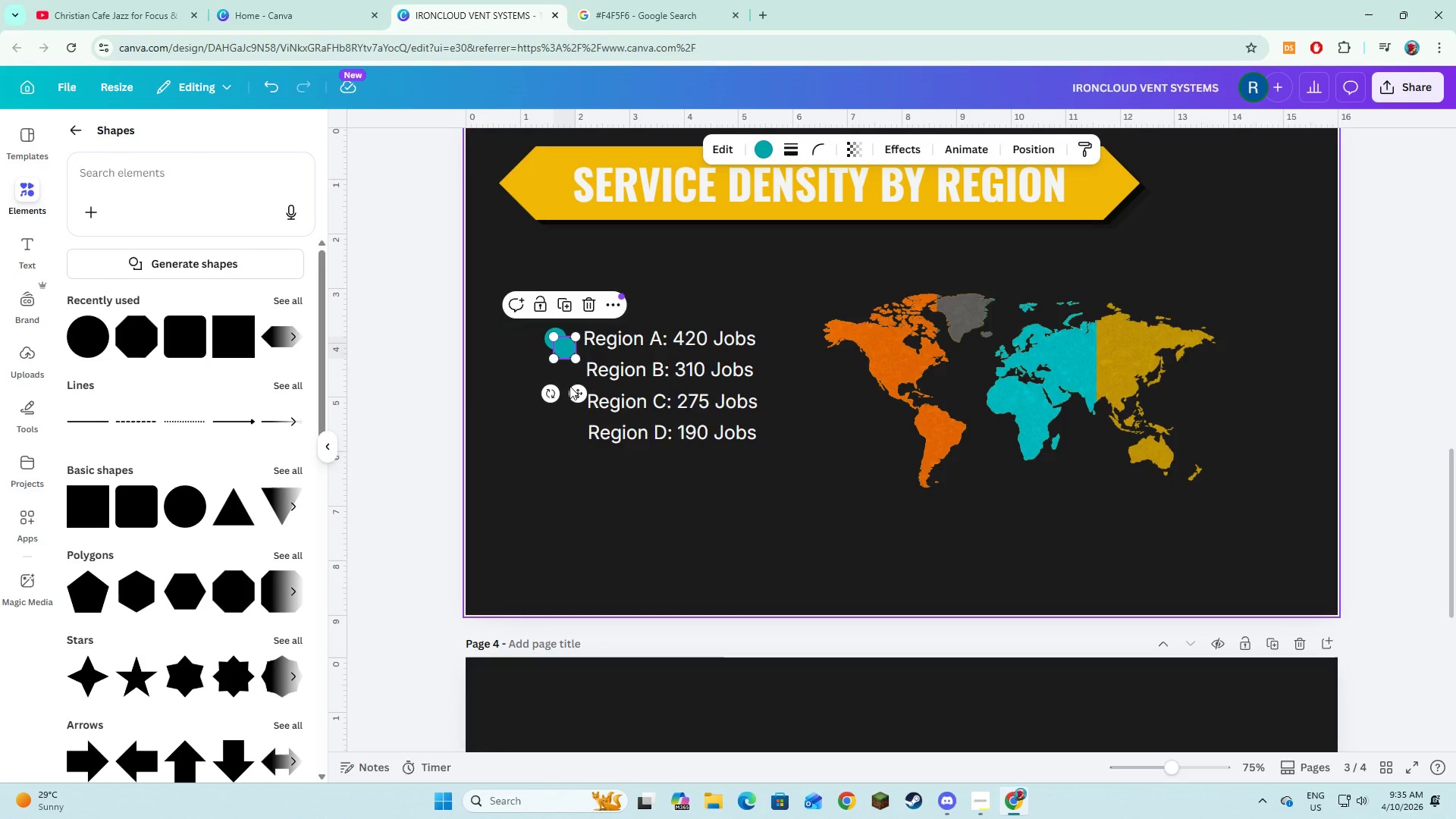 
left_click_drag(start_coordinate=[579, 392], to_coordinate=[573, 413])
 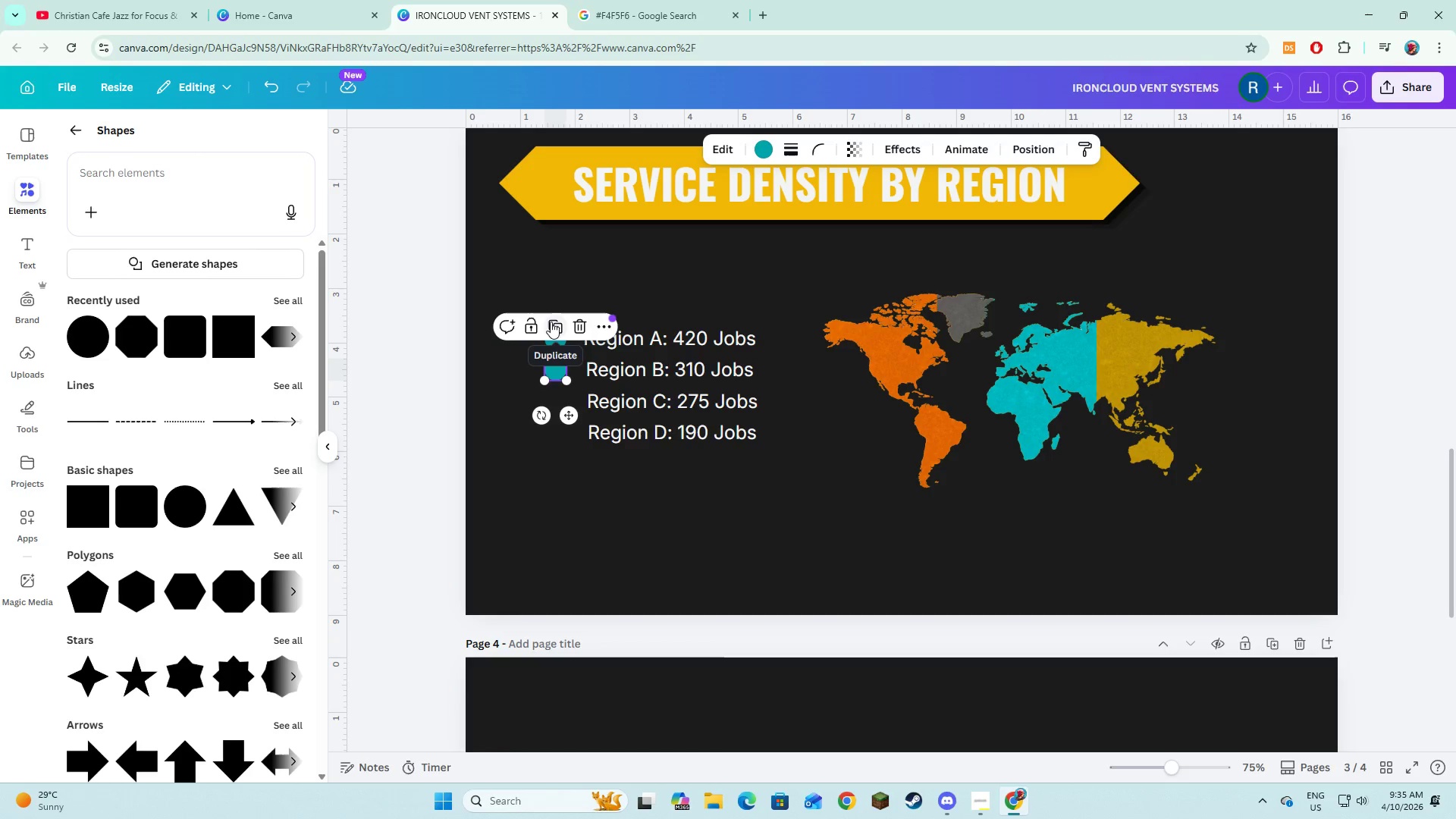 
left_click([551, 322])
 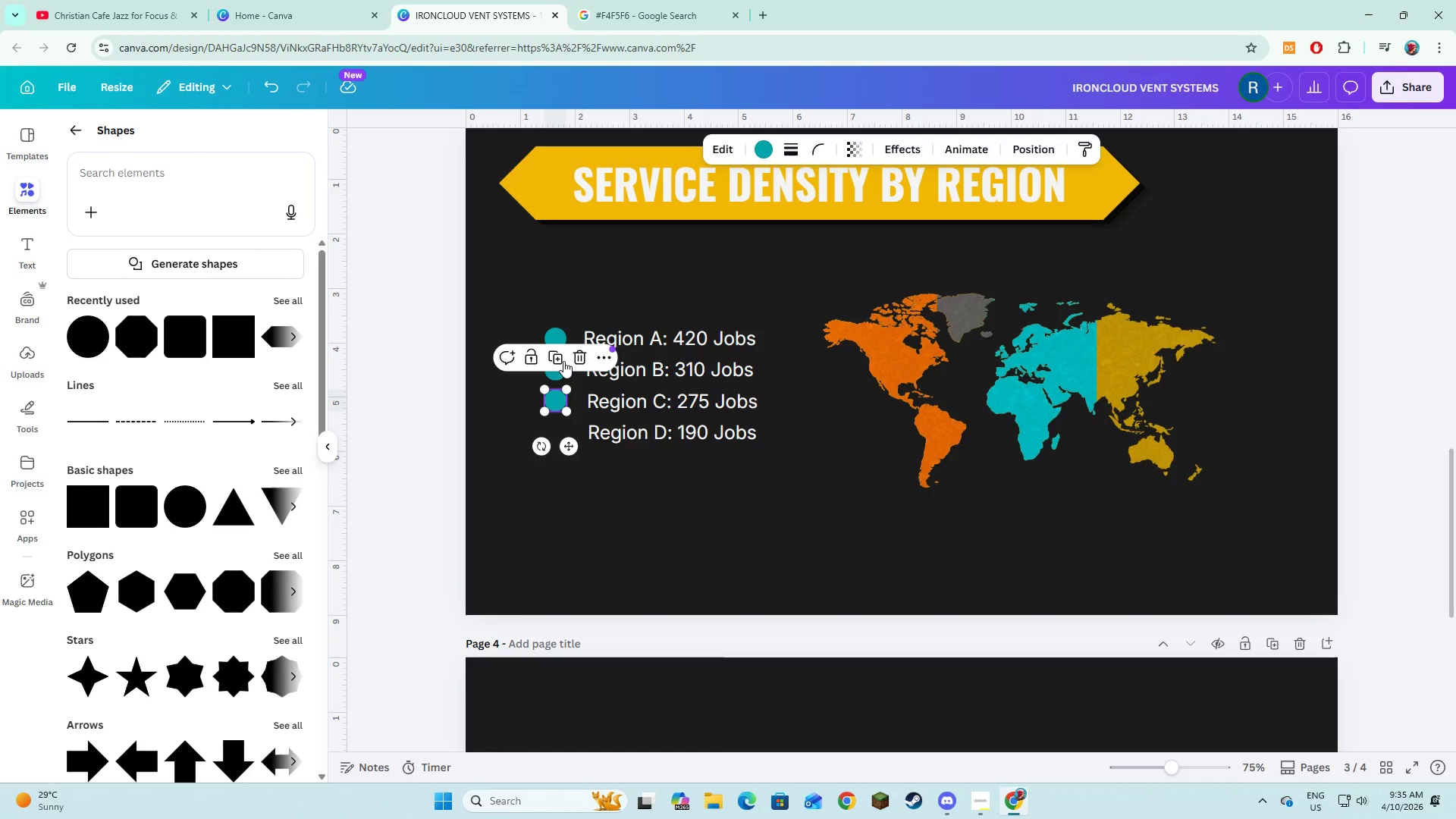 
left_click([562, 358])
 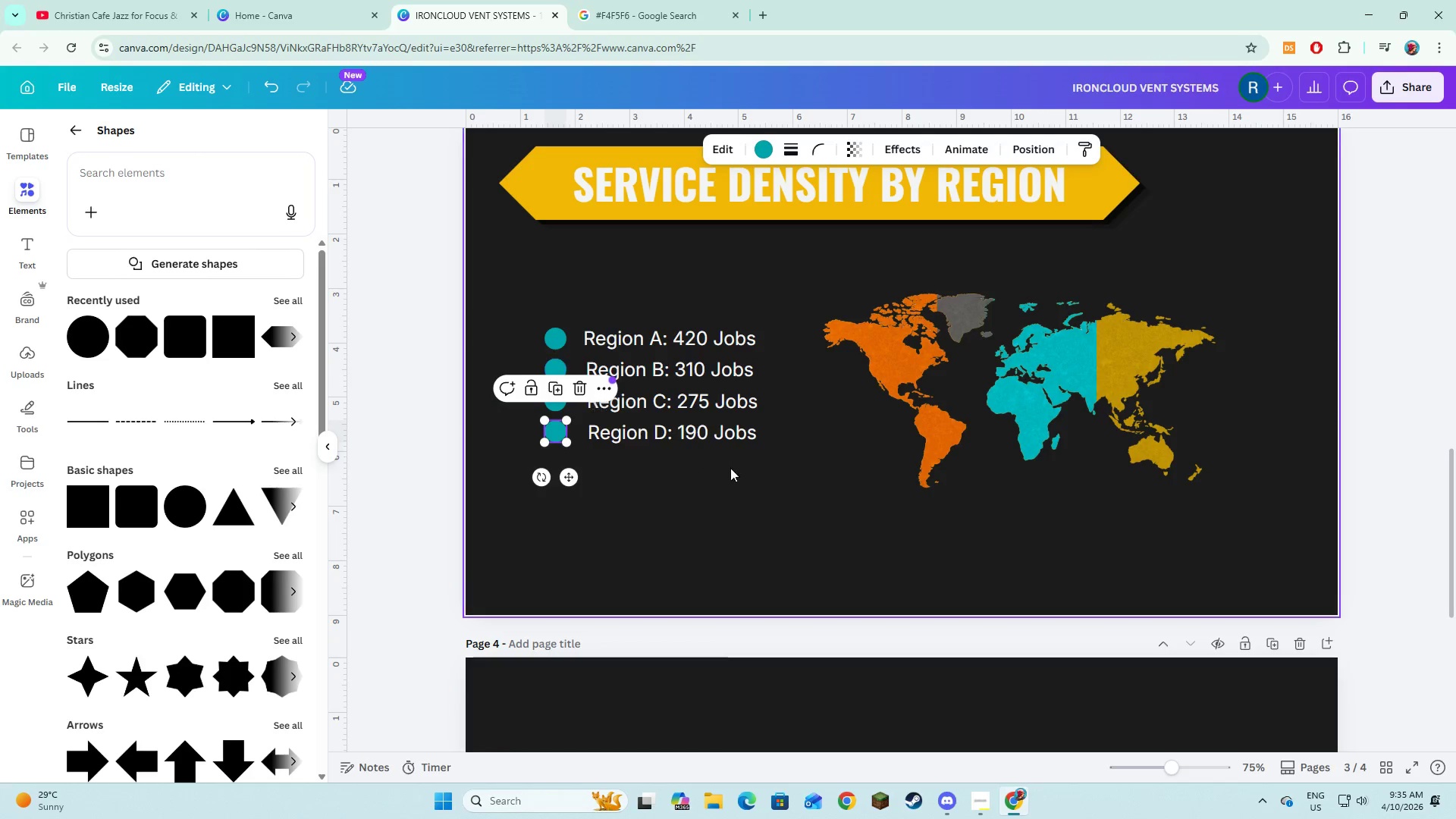 
left_click_drag(start_coordinate=[731, 469], to_coordinate=[727, 469])
 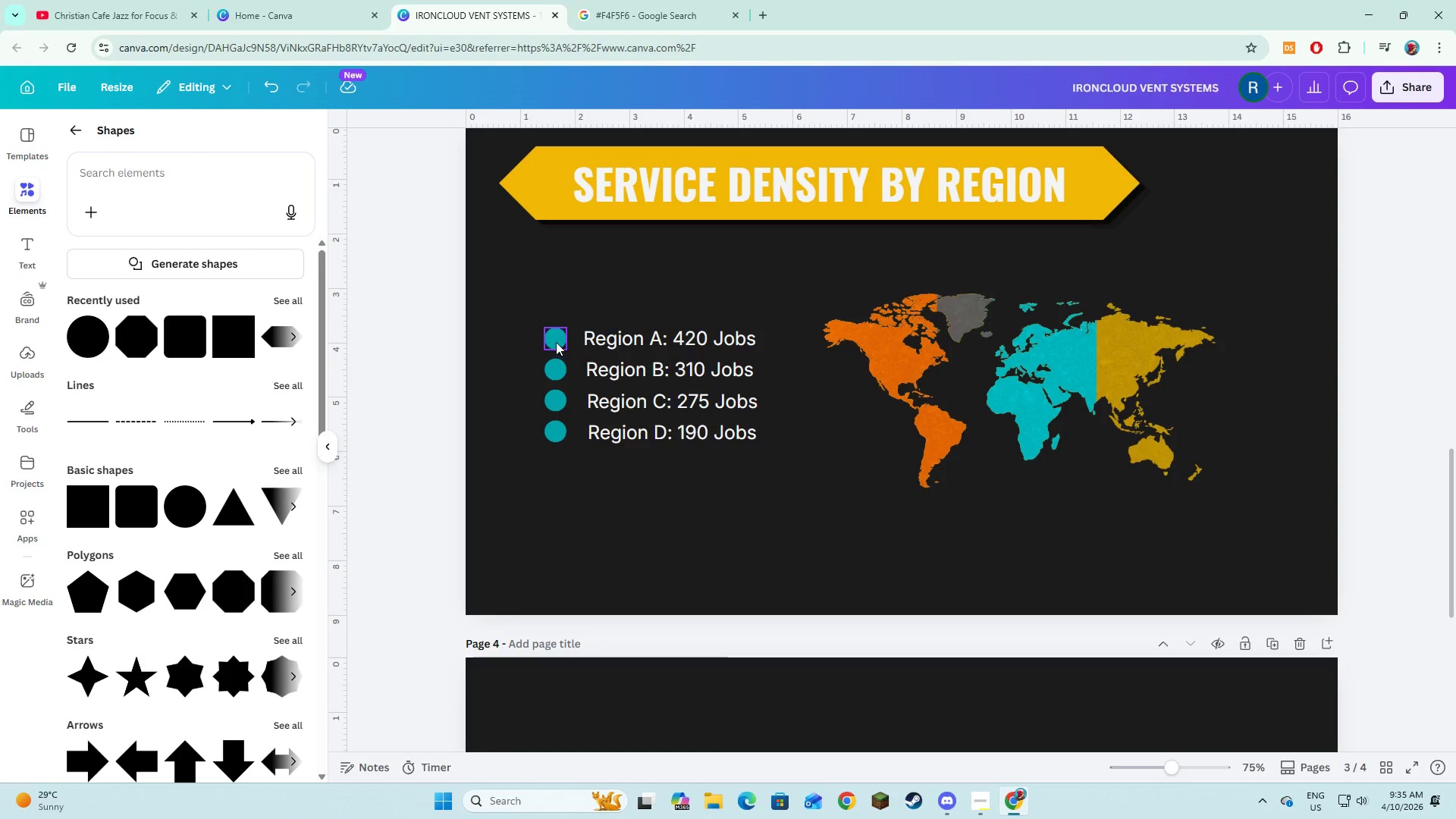 
left_click([554, 340])
 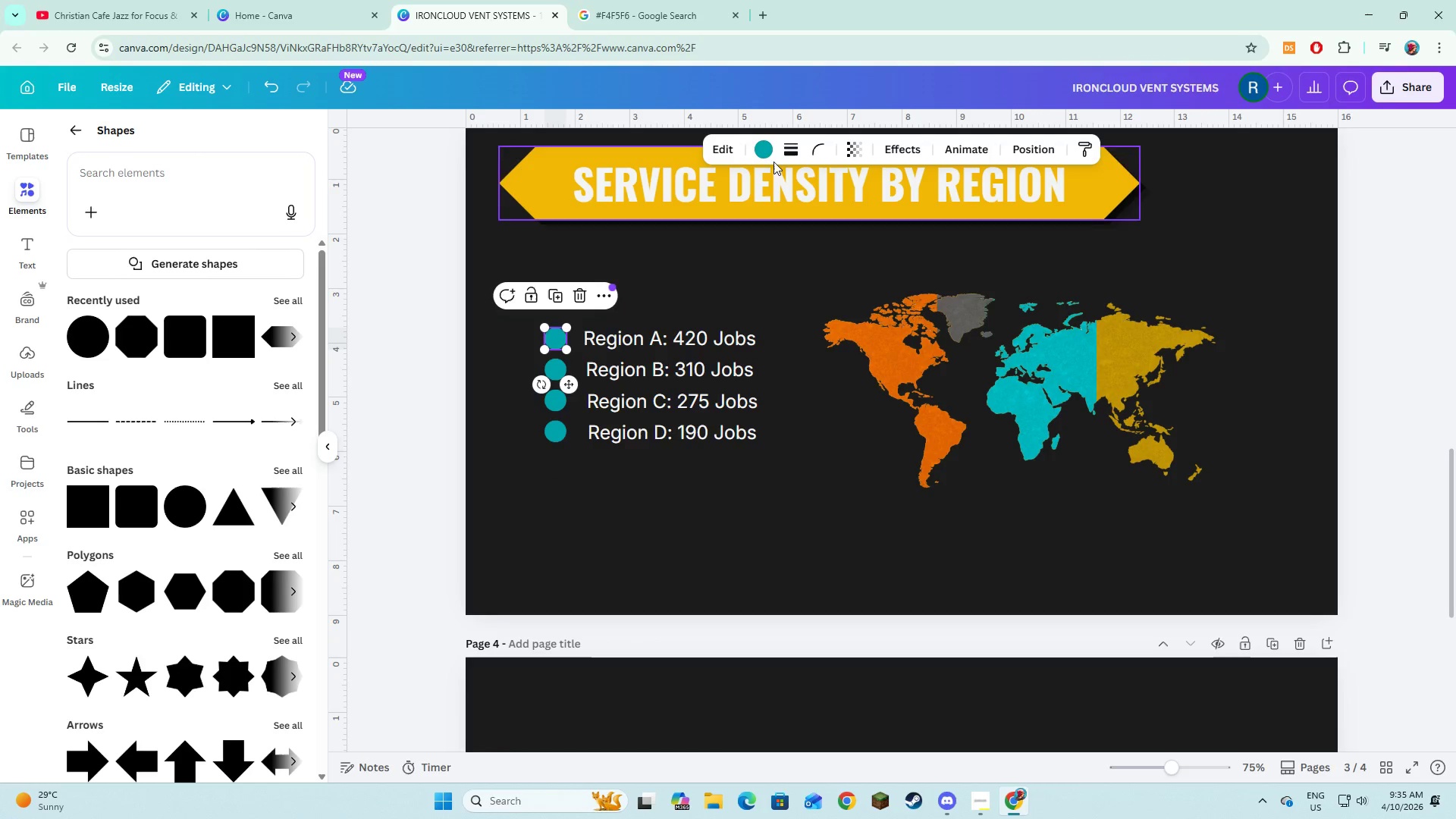 
left_click([774, 146])
 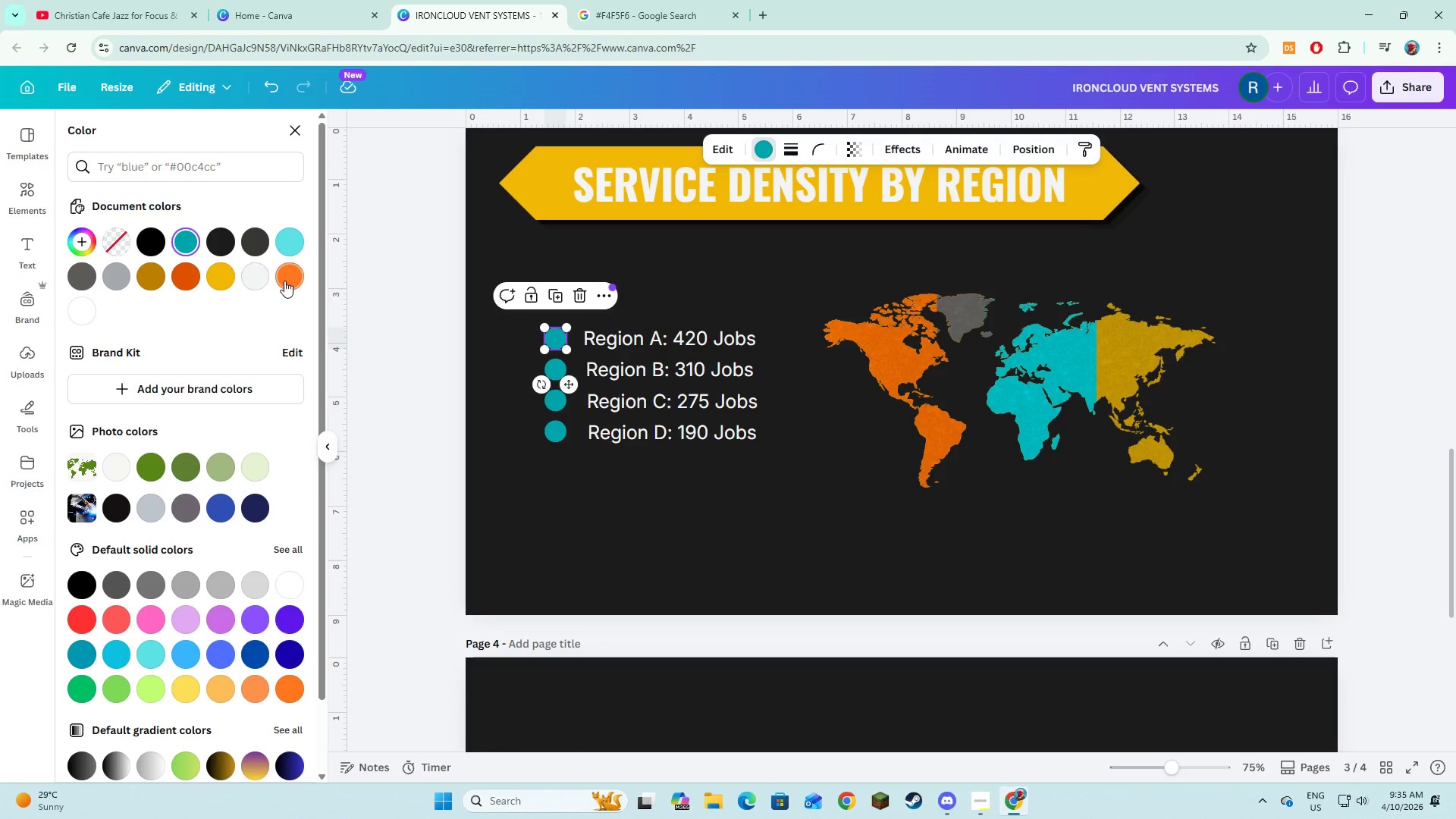 
left_click([284, 281])
 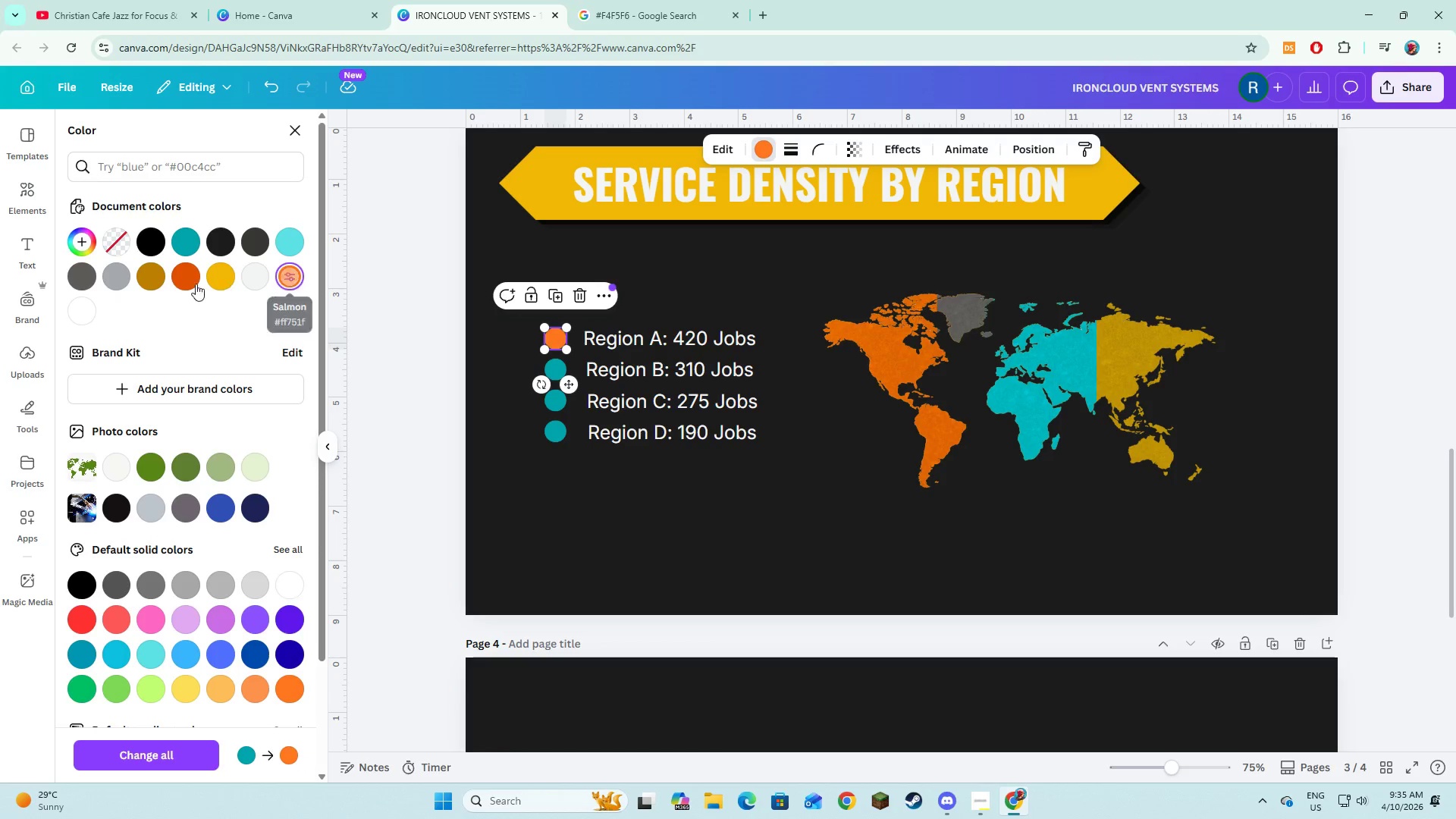 
left_click([181, 281])
 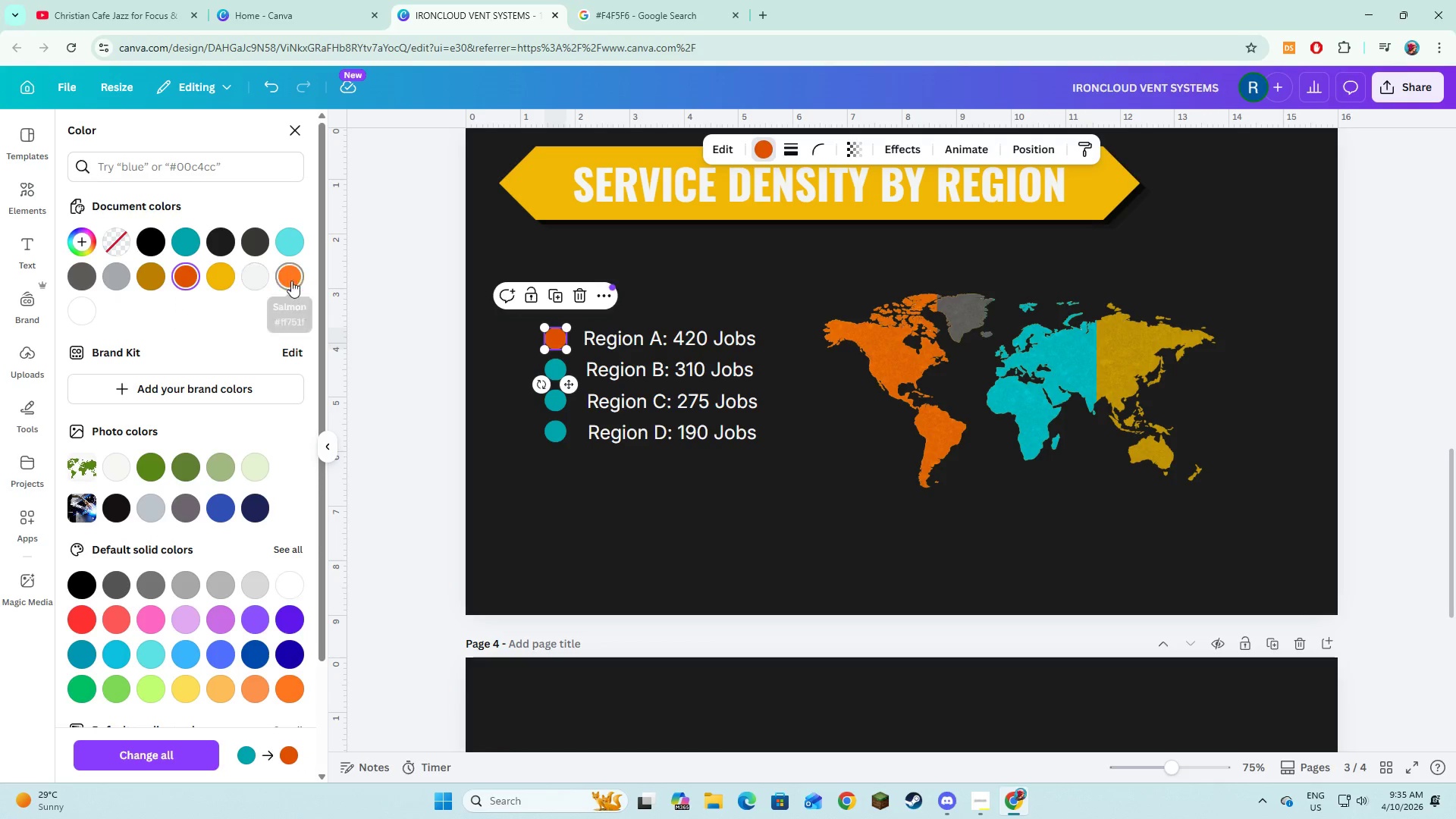 
left_click([296, 282])
 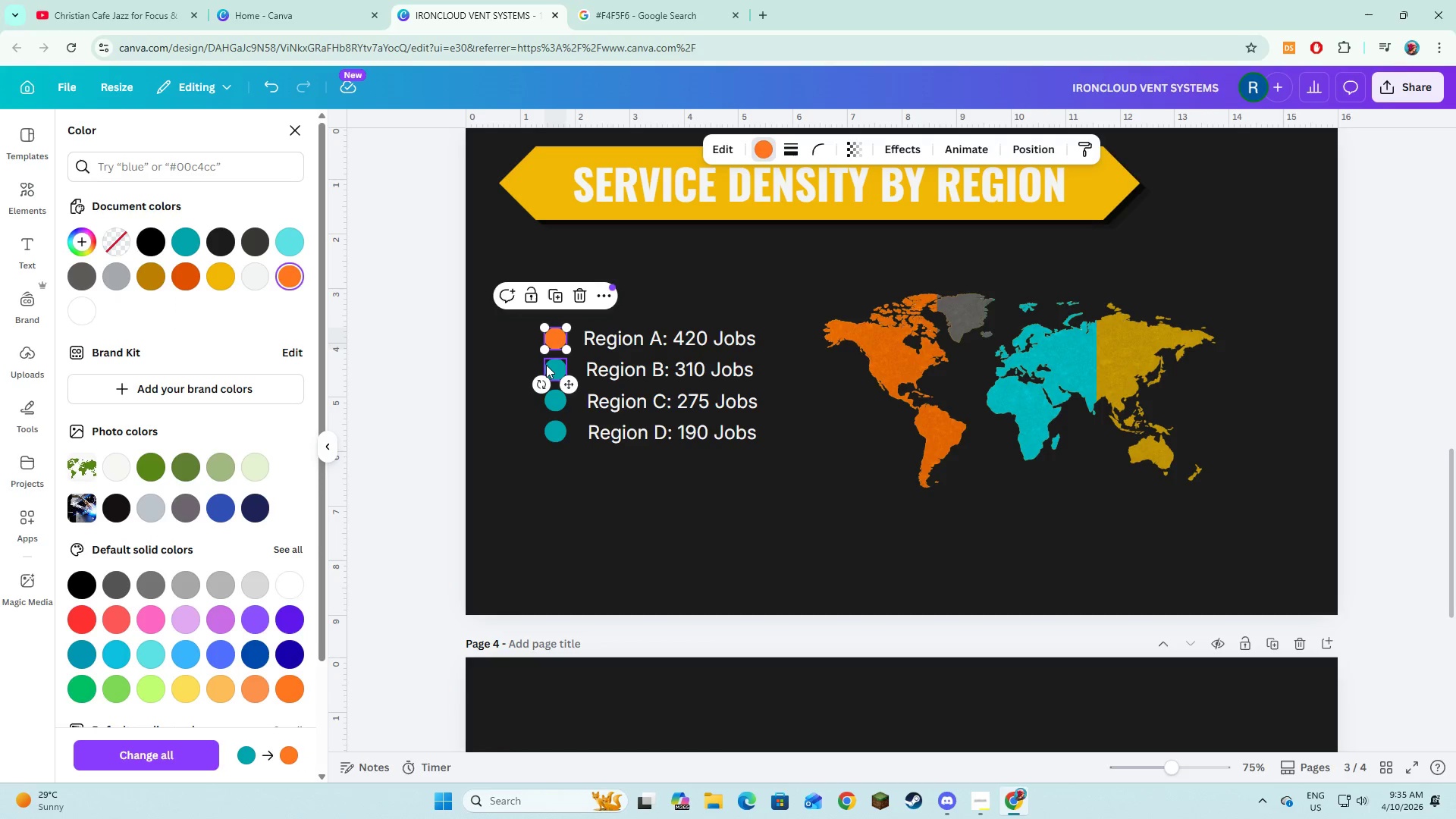 
left_click([551, 366])
 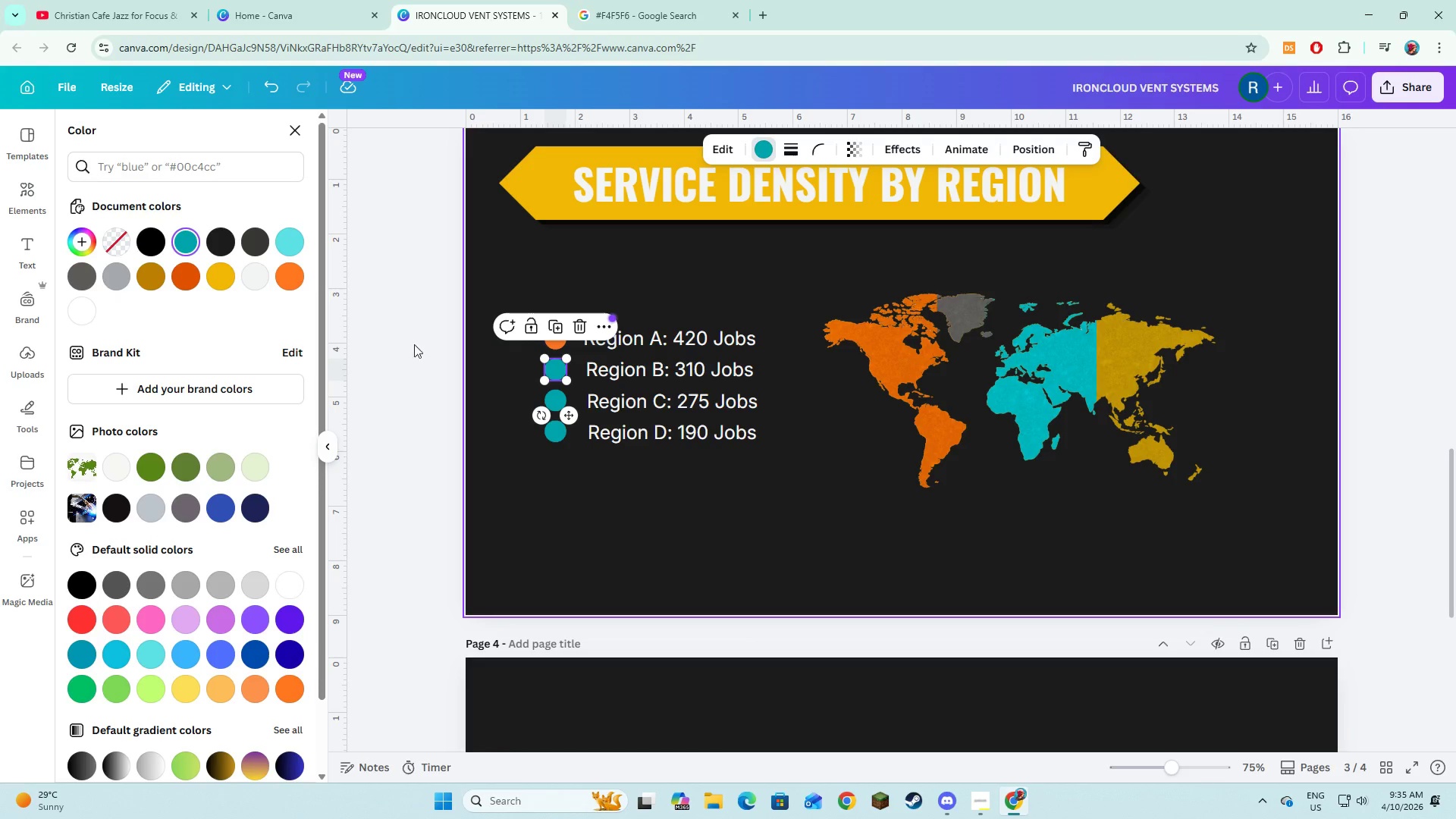 
left_click([287, 251])
 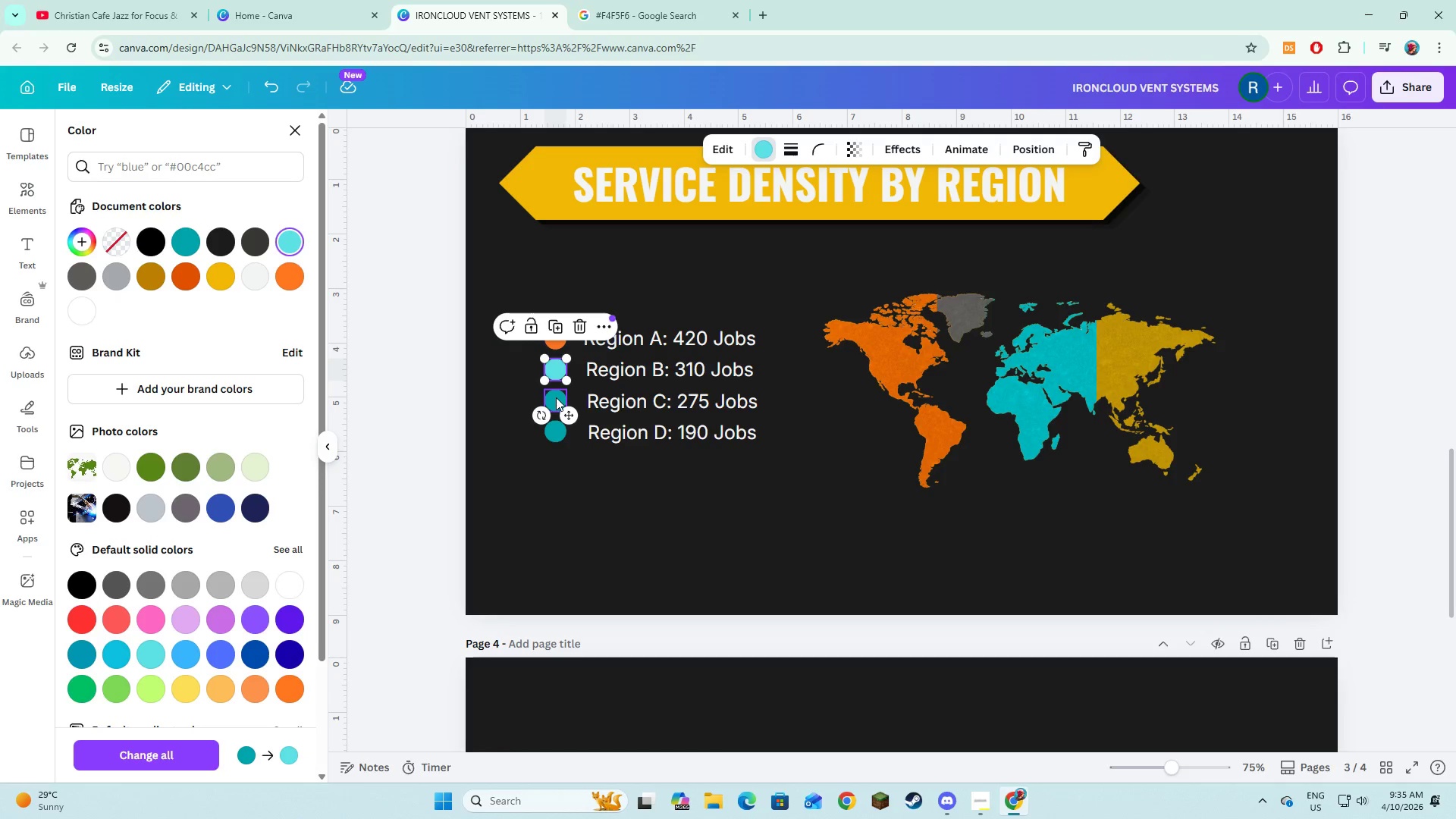 
left_click([556, 397])
 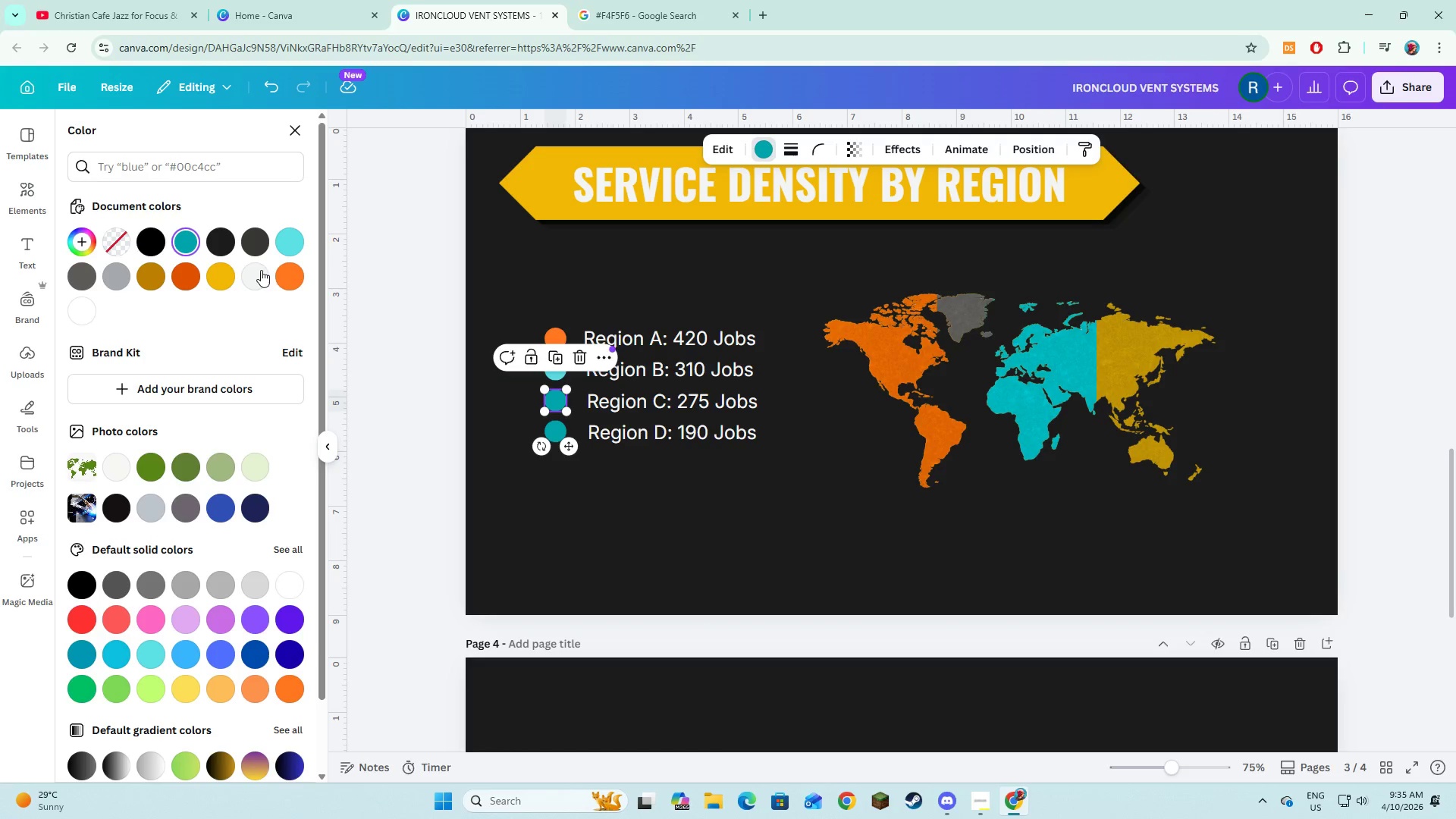 
left_click([232, 281])
 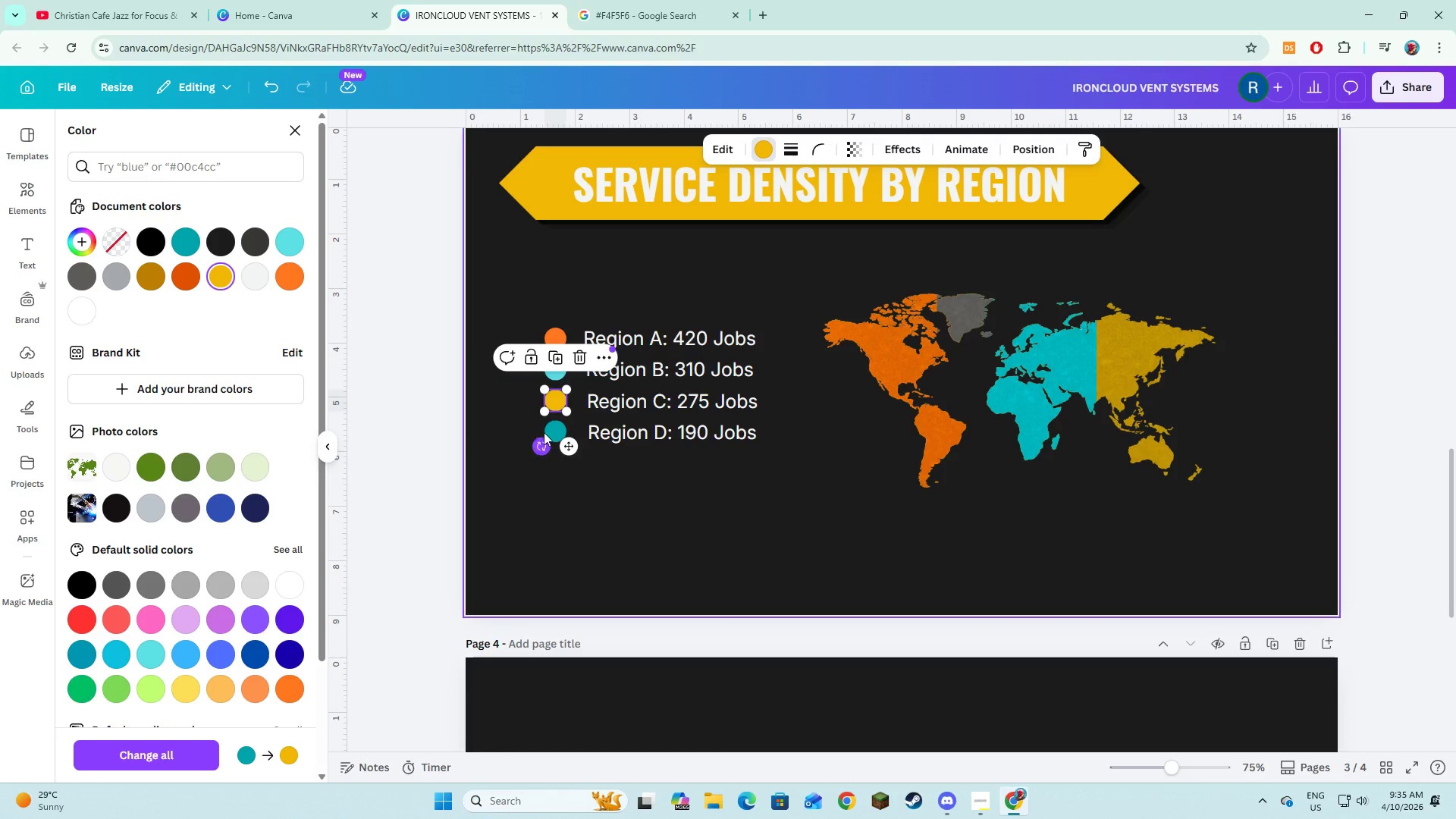 
left_click([551, 428])
 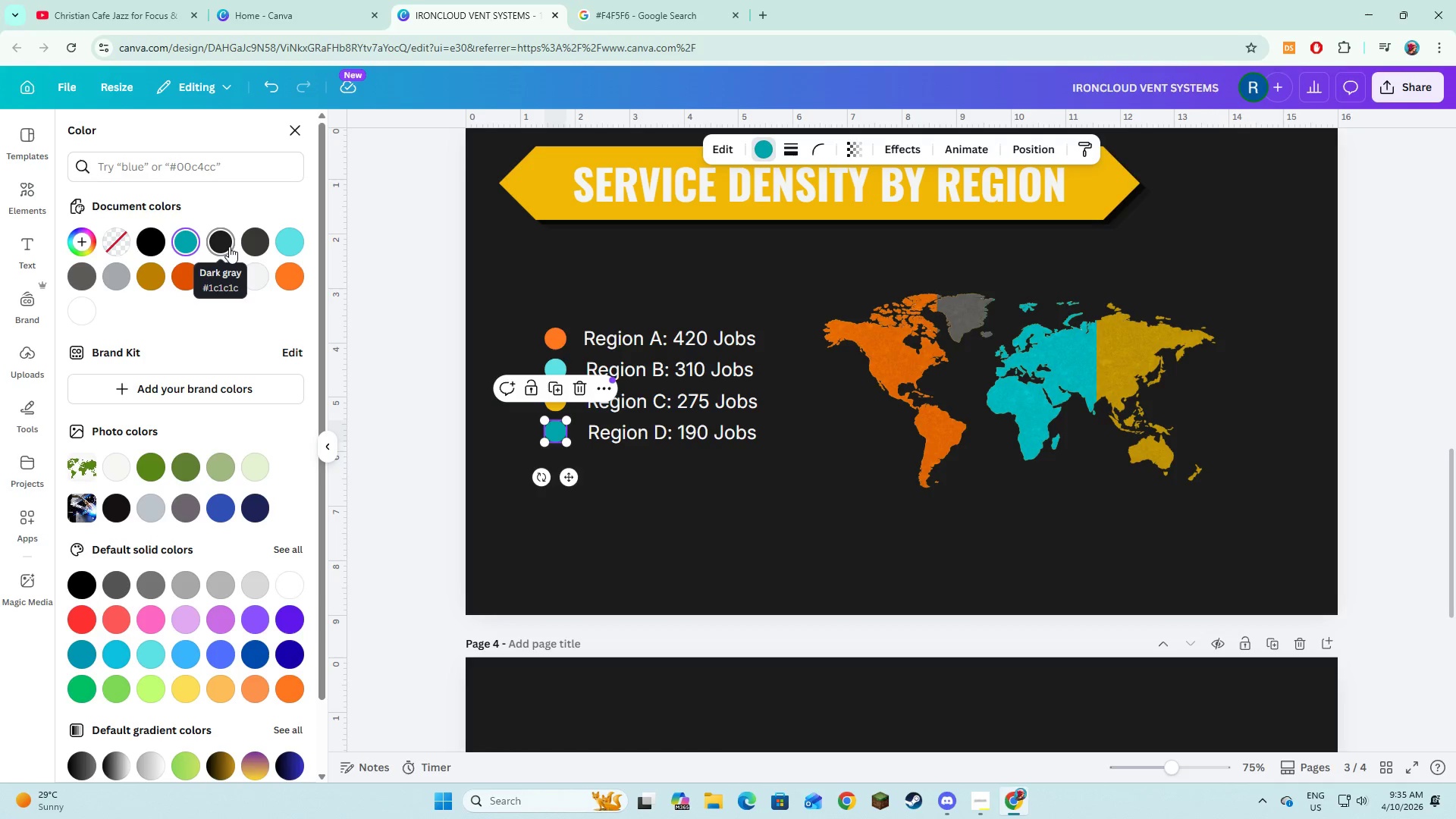 
mouse_move([113, 280])
 